 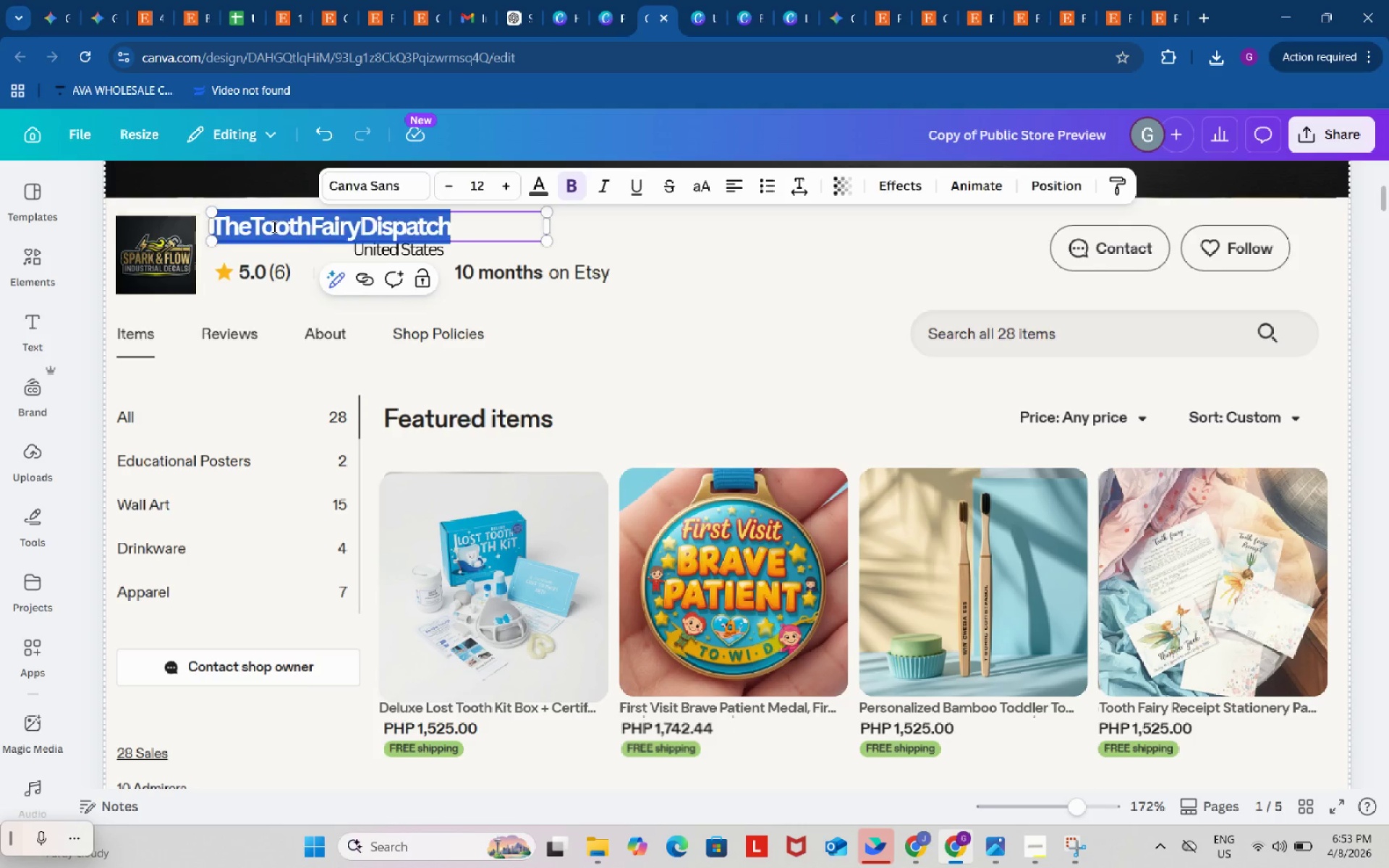 
key(Control+A)
 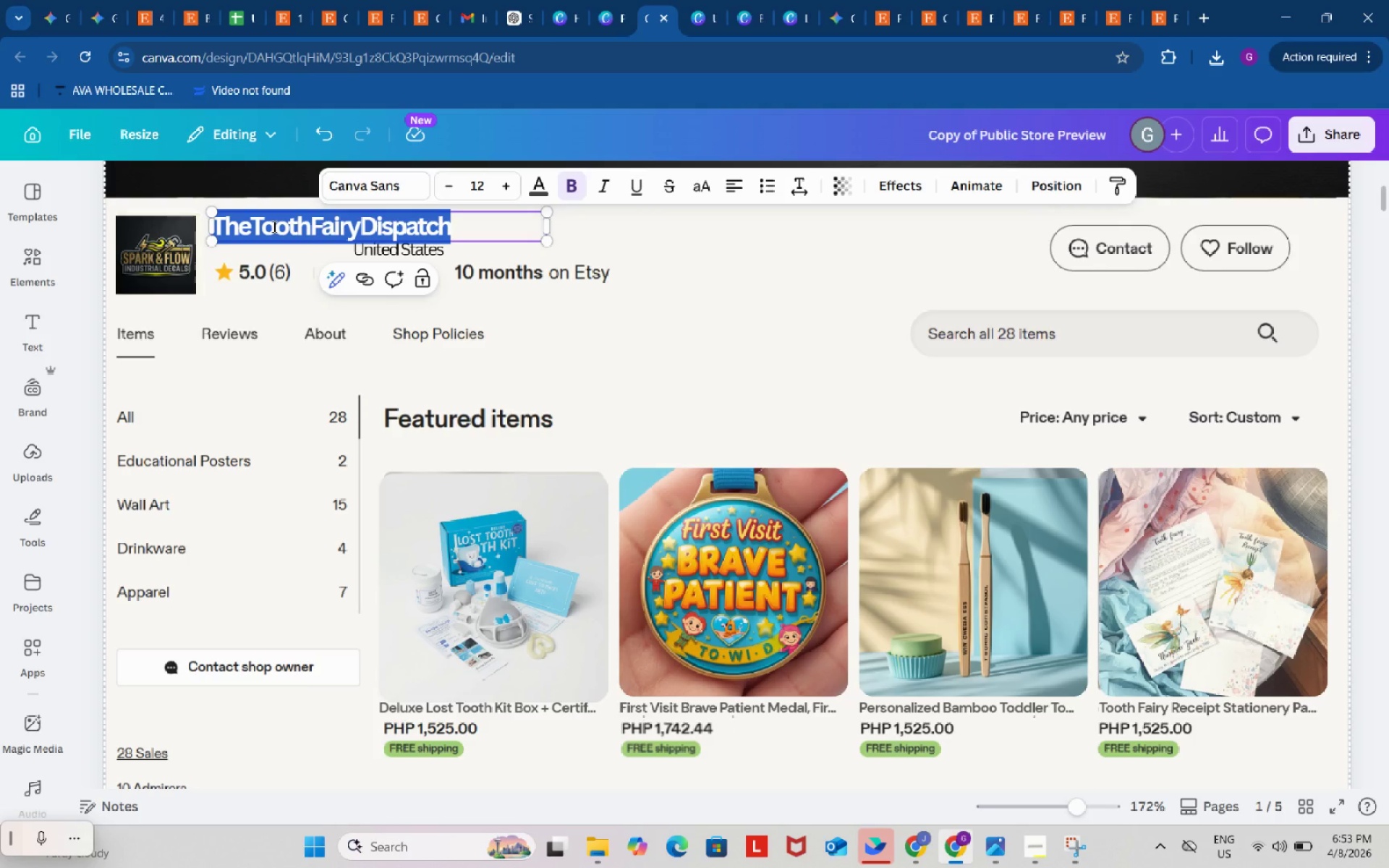 
key(Control+ControlLeft)
 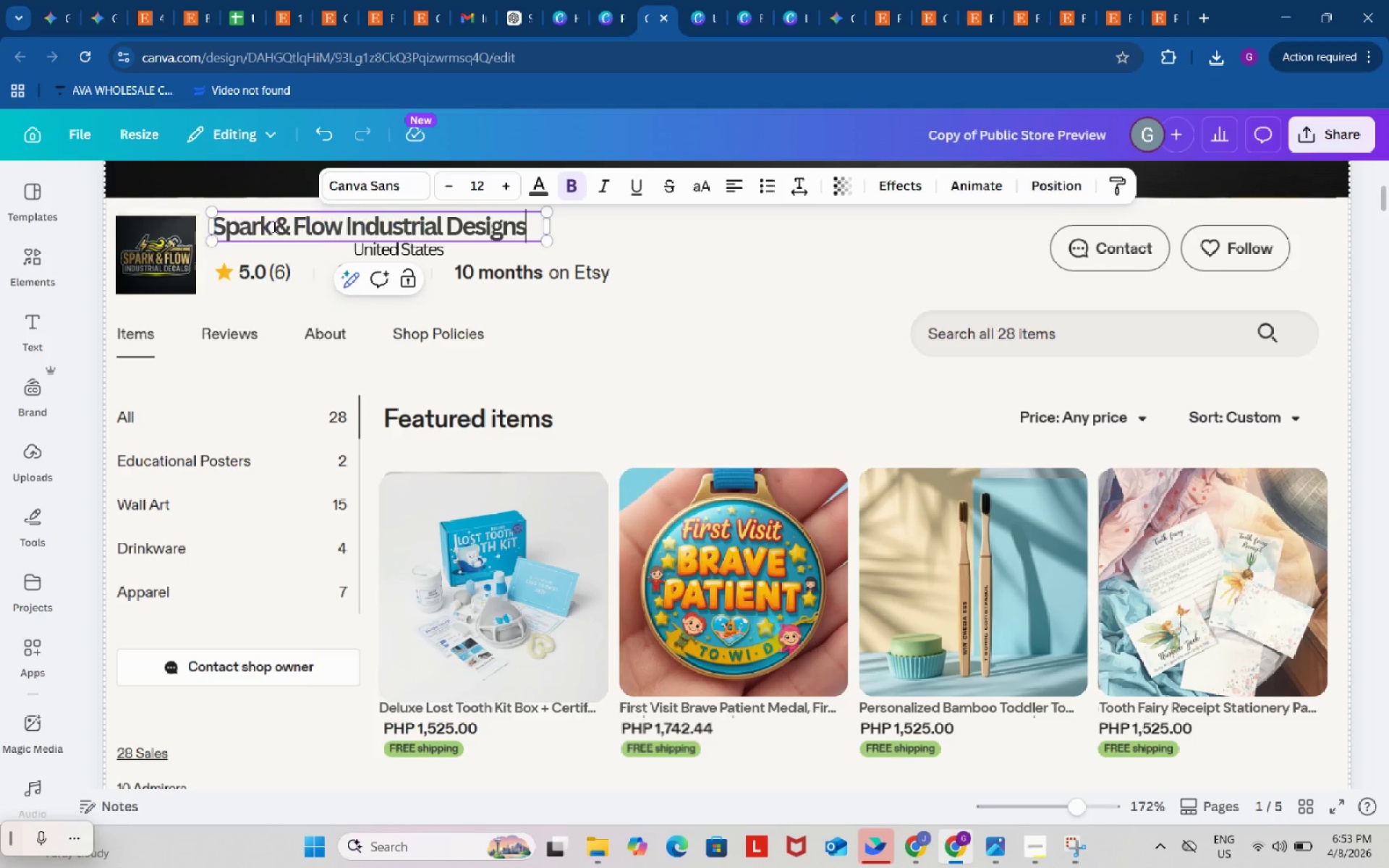 
key(Control+V)
 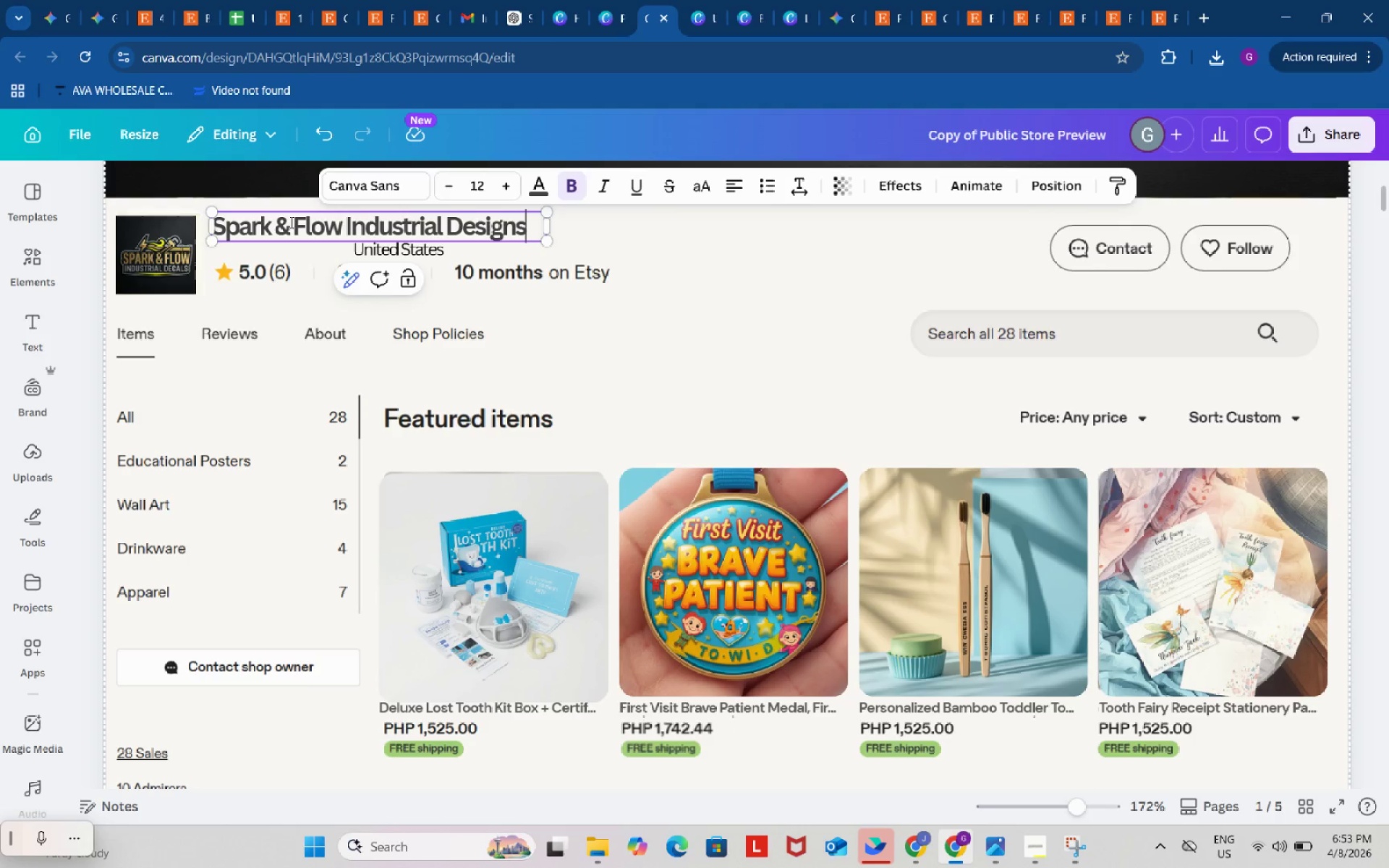 
left_click([279, 222])
 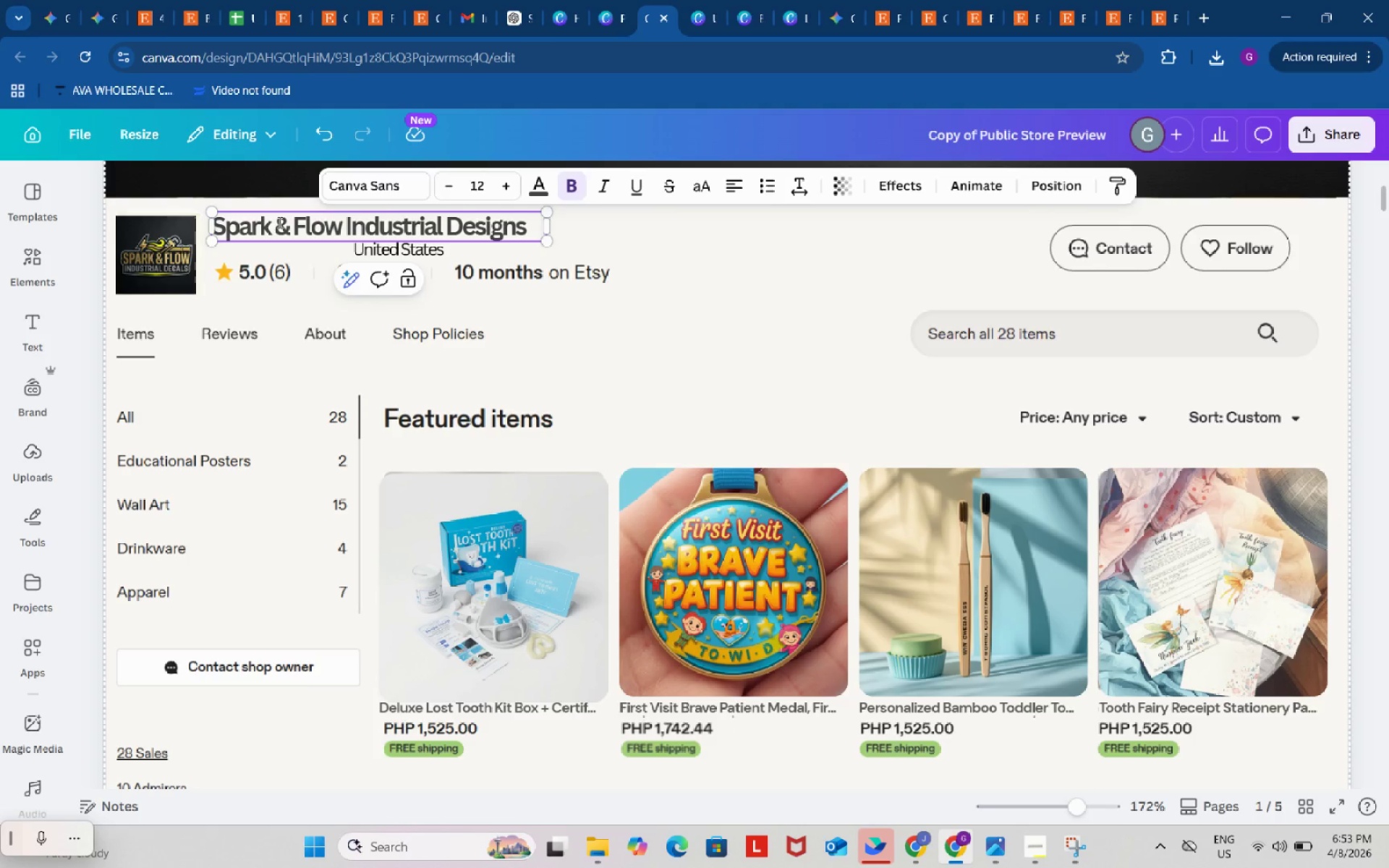 
key(Backspace)
 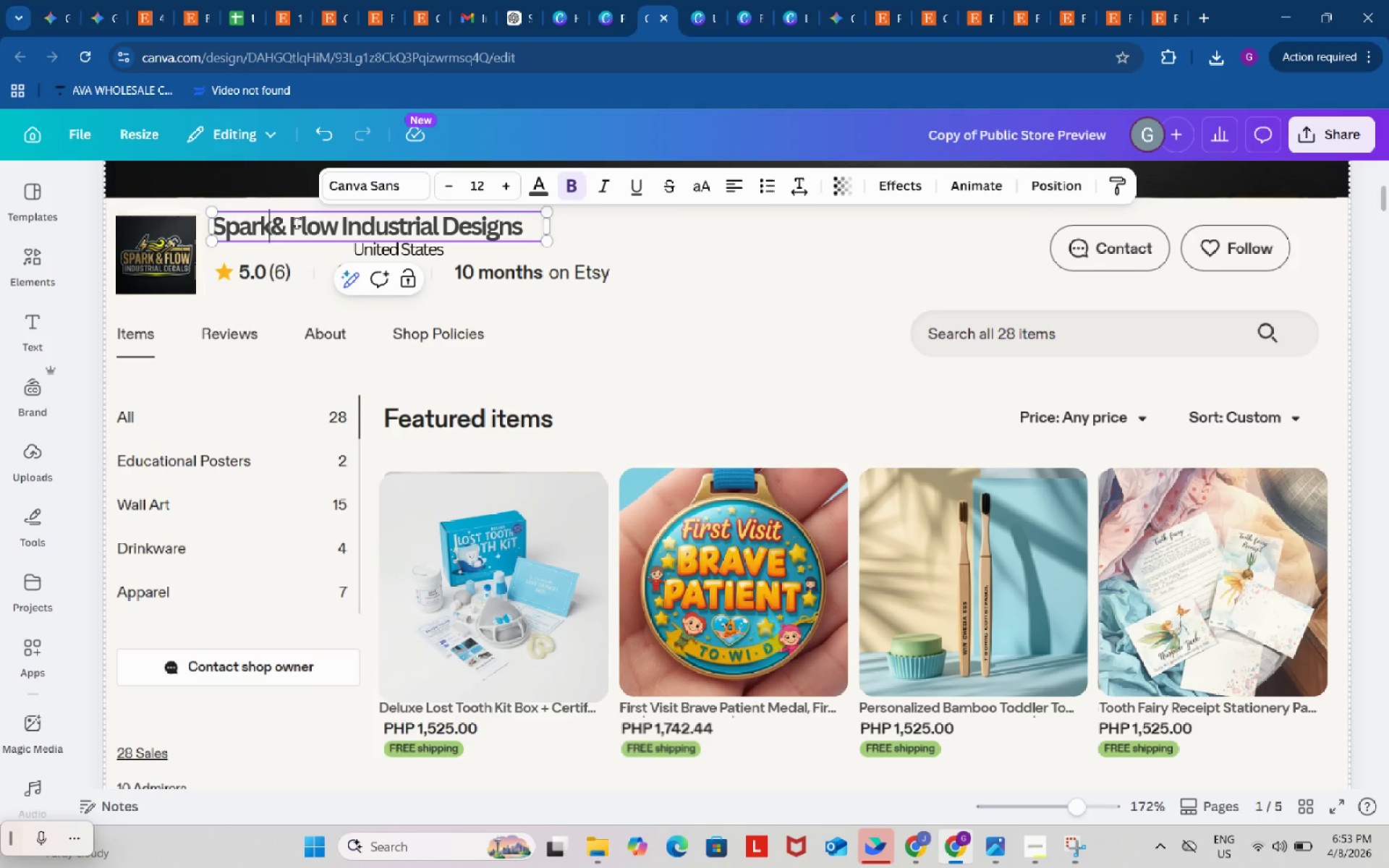 
left_click([293, 223])
 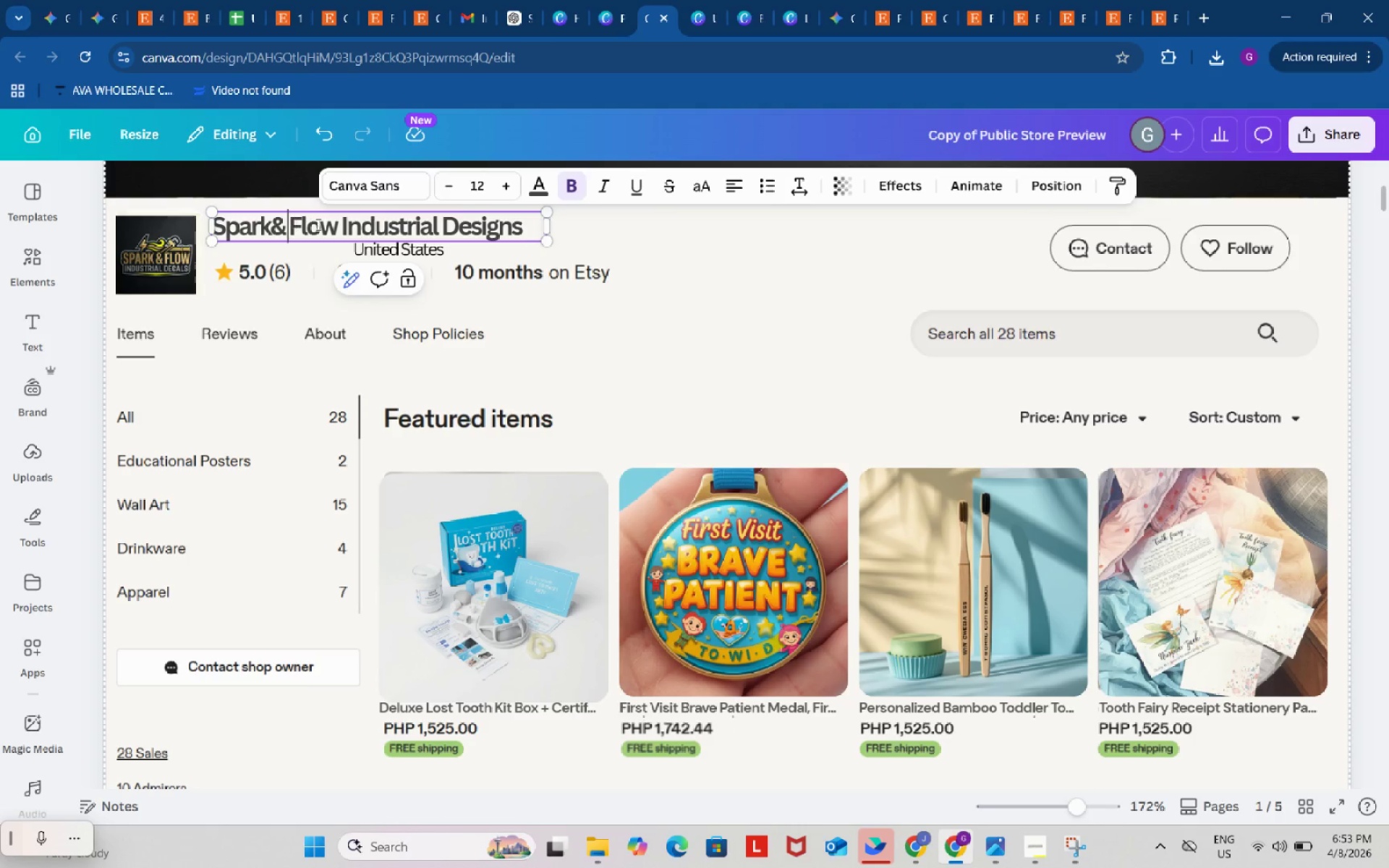 
key(Backspace)
 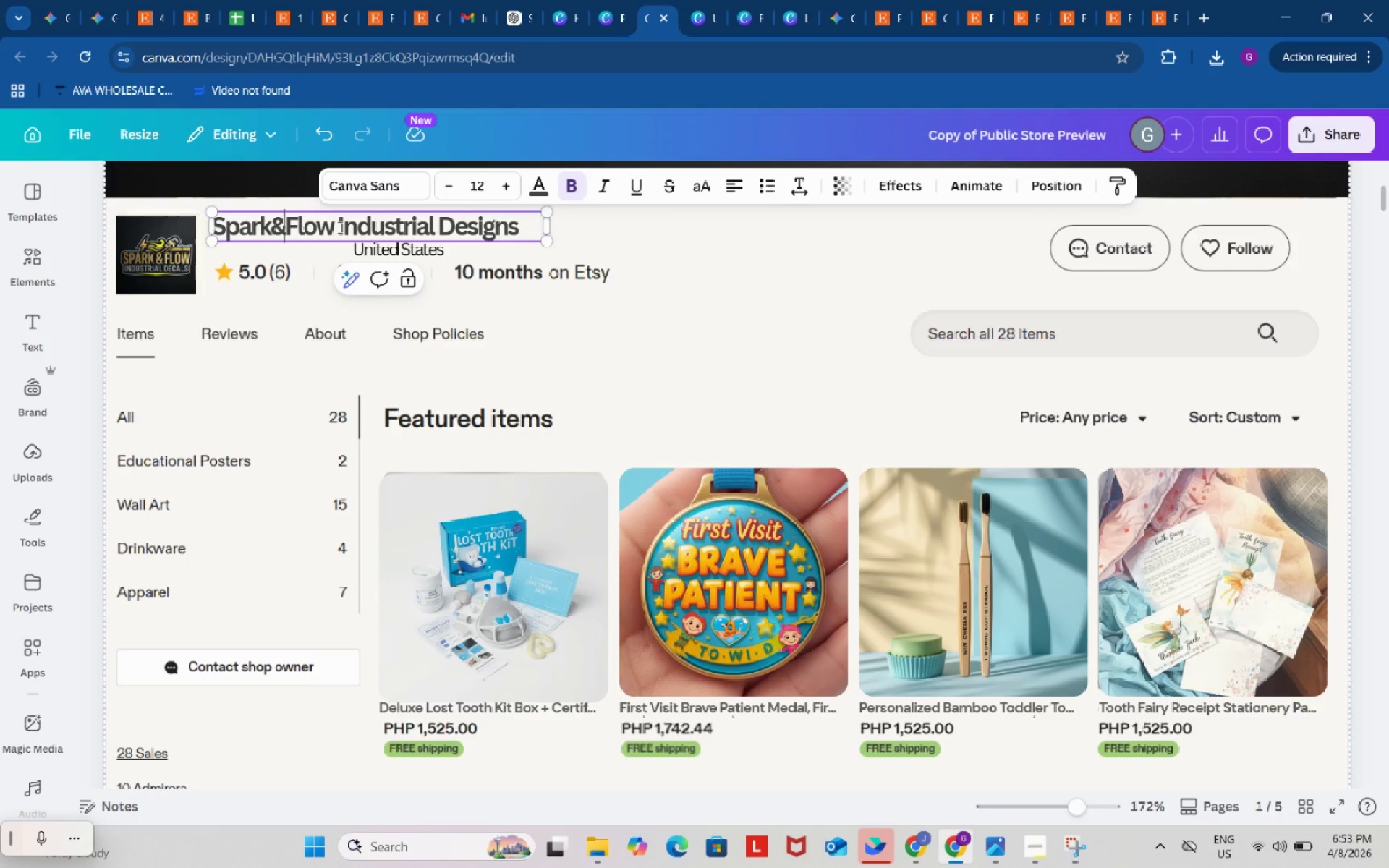 
left_click([339, 227])
 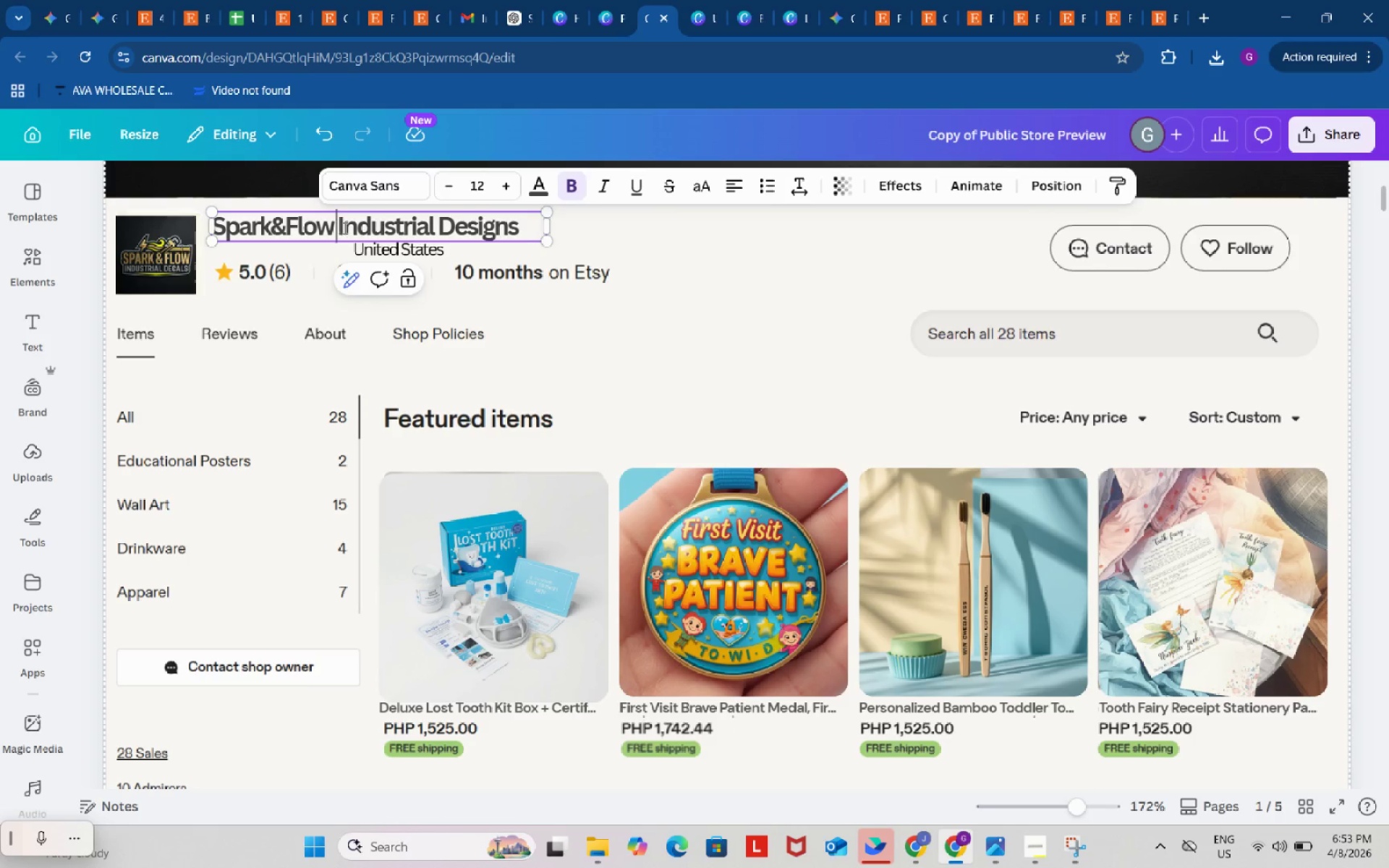 
key(Backspace)
 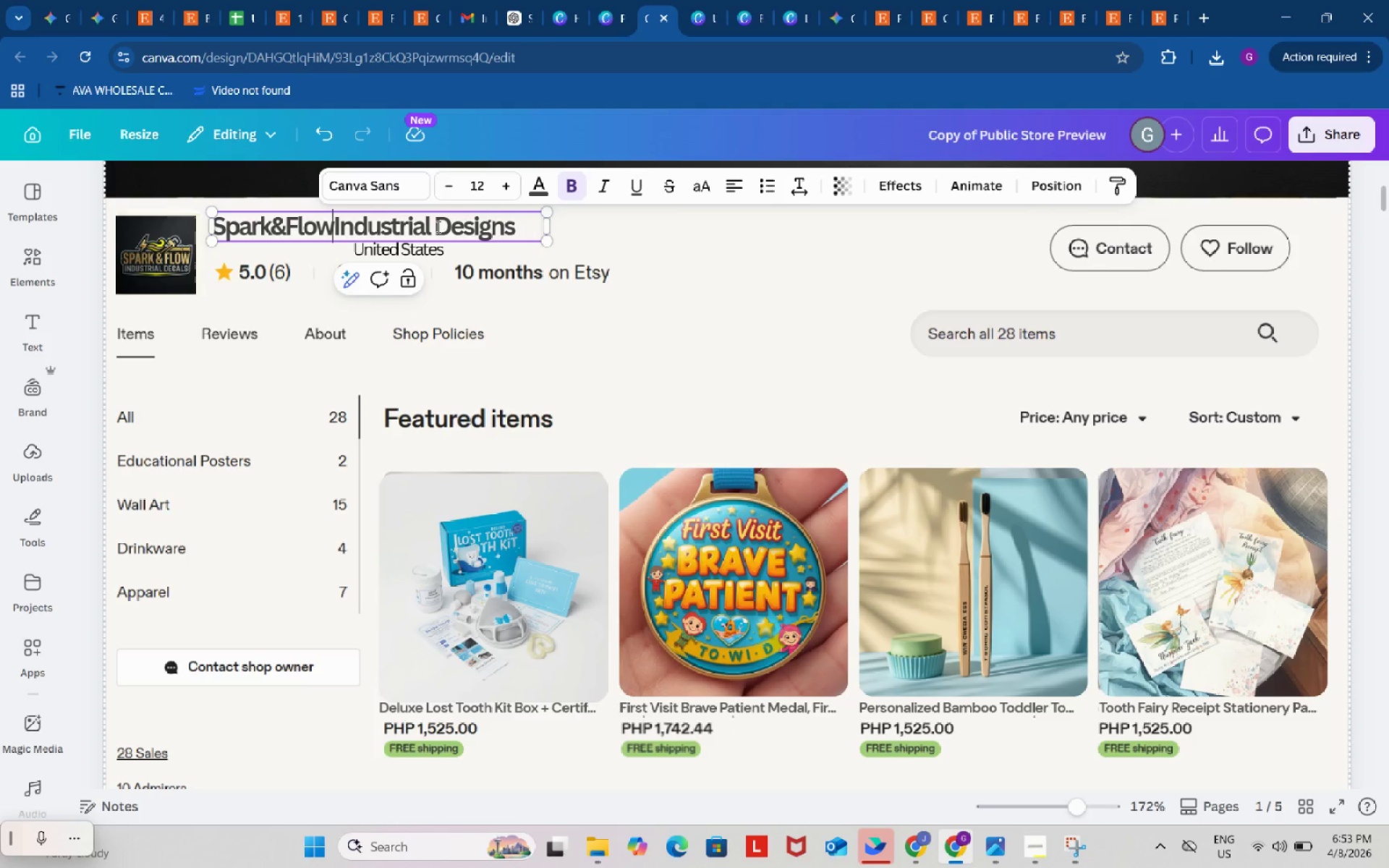 
left_click([437, 226])
 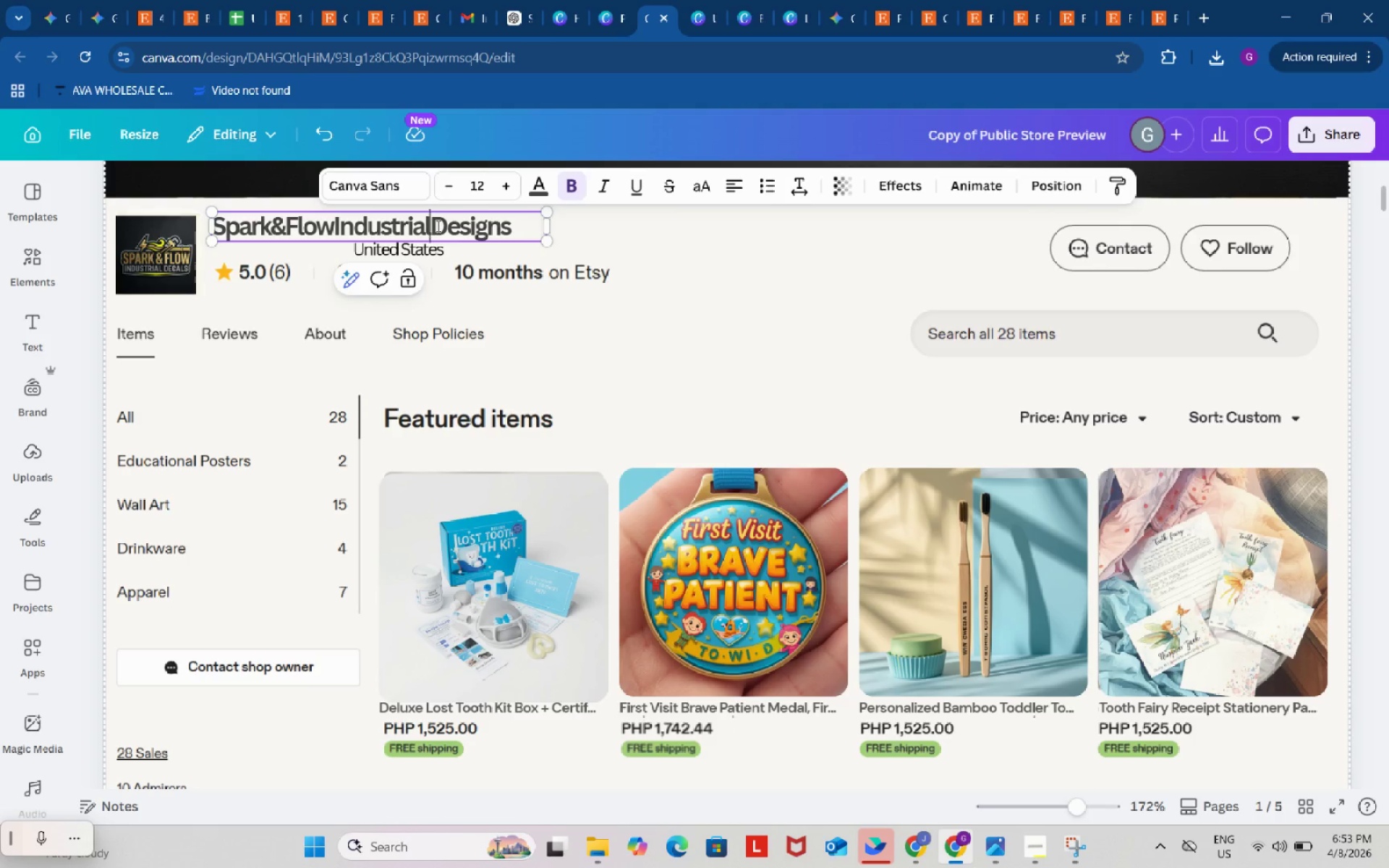 
key(Backspace)
 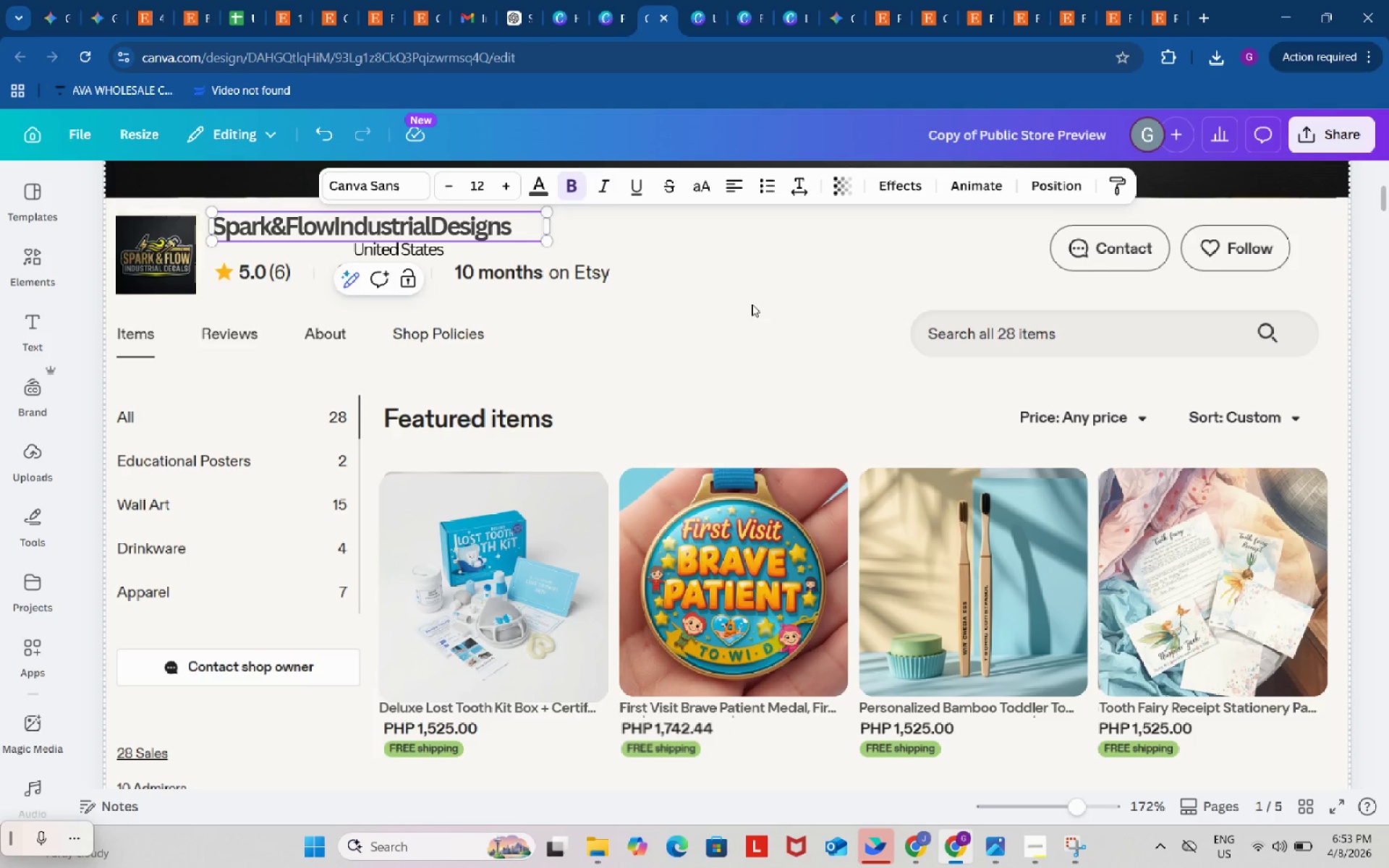 
left_click([757, 304])
 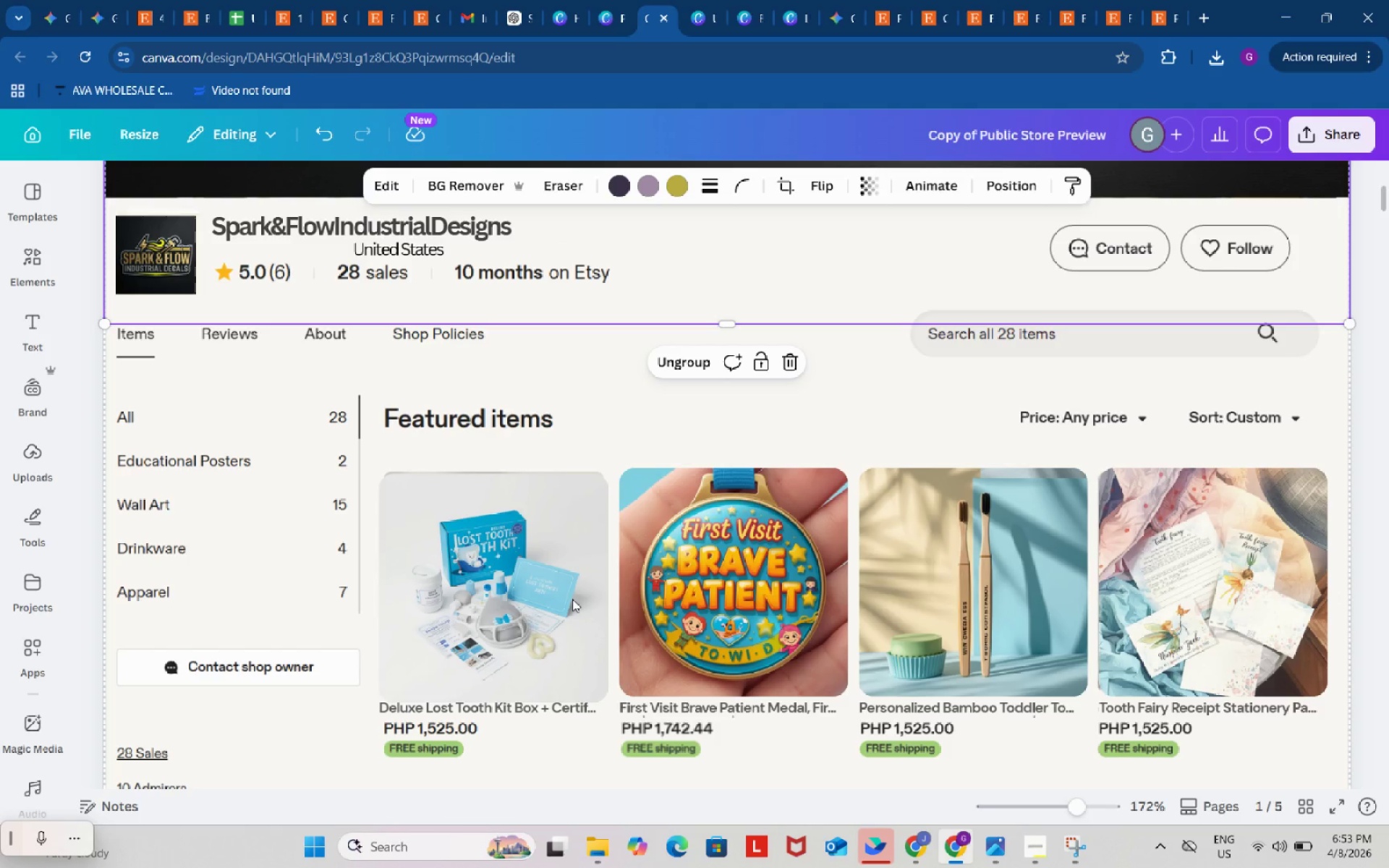 
wait(11.0)
 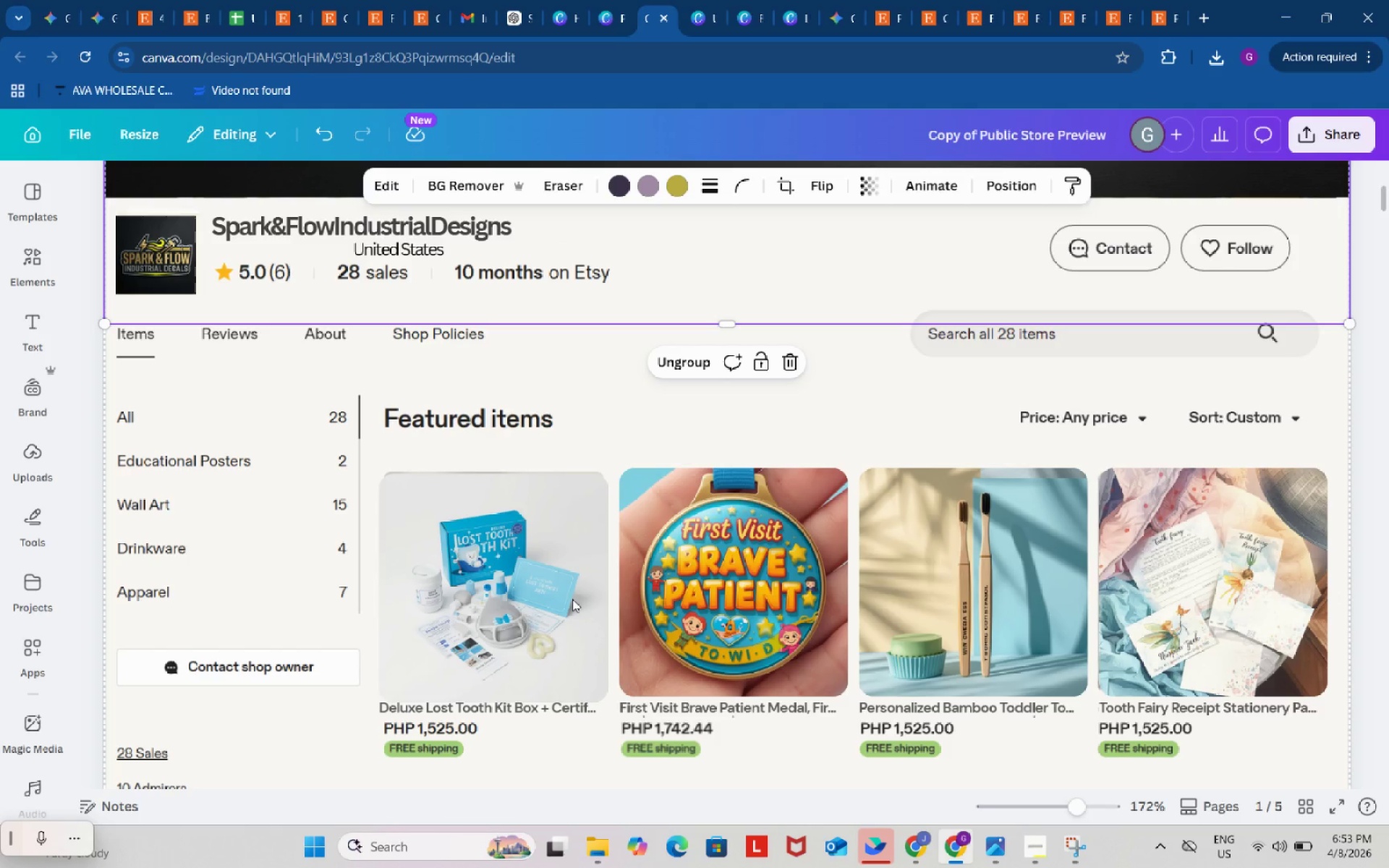 
left_click([702, 0])
 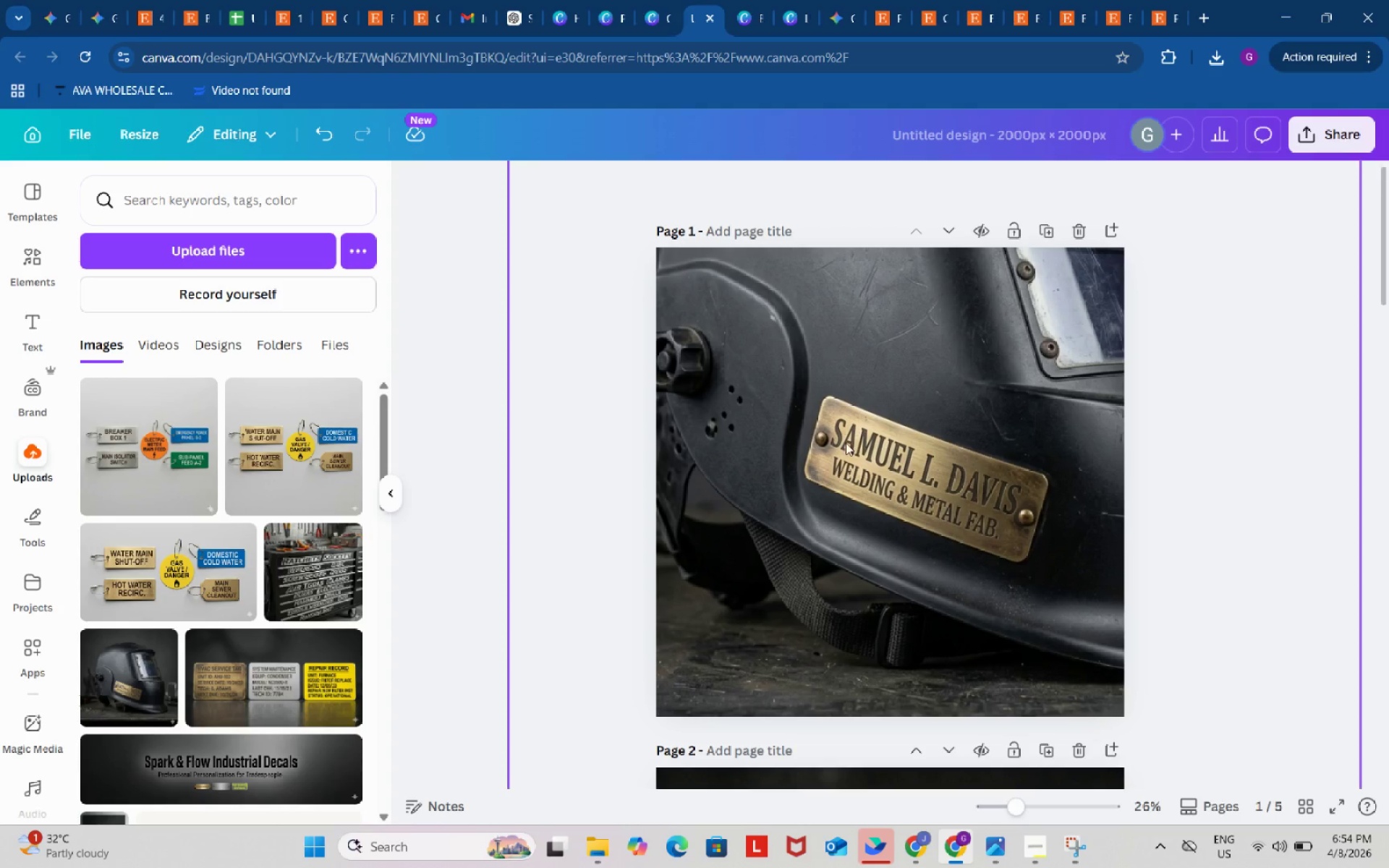 
left_click([857, 494])
 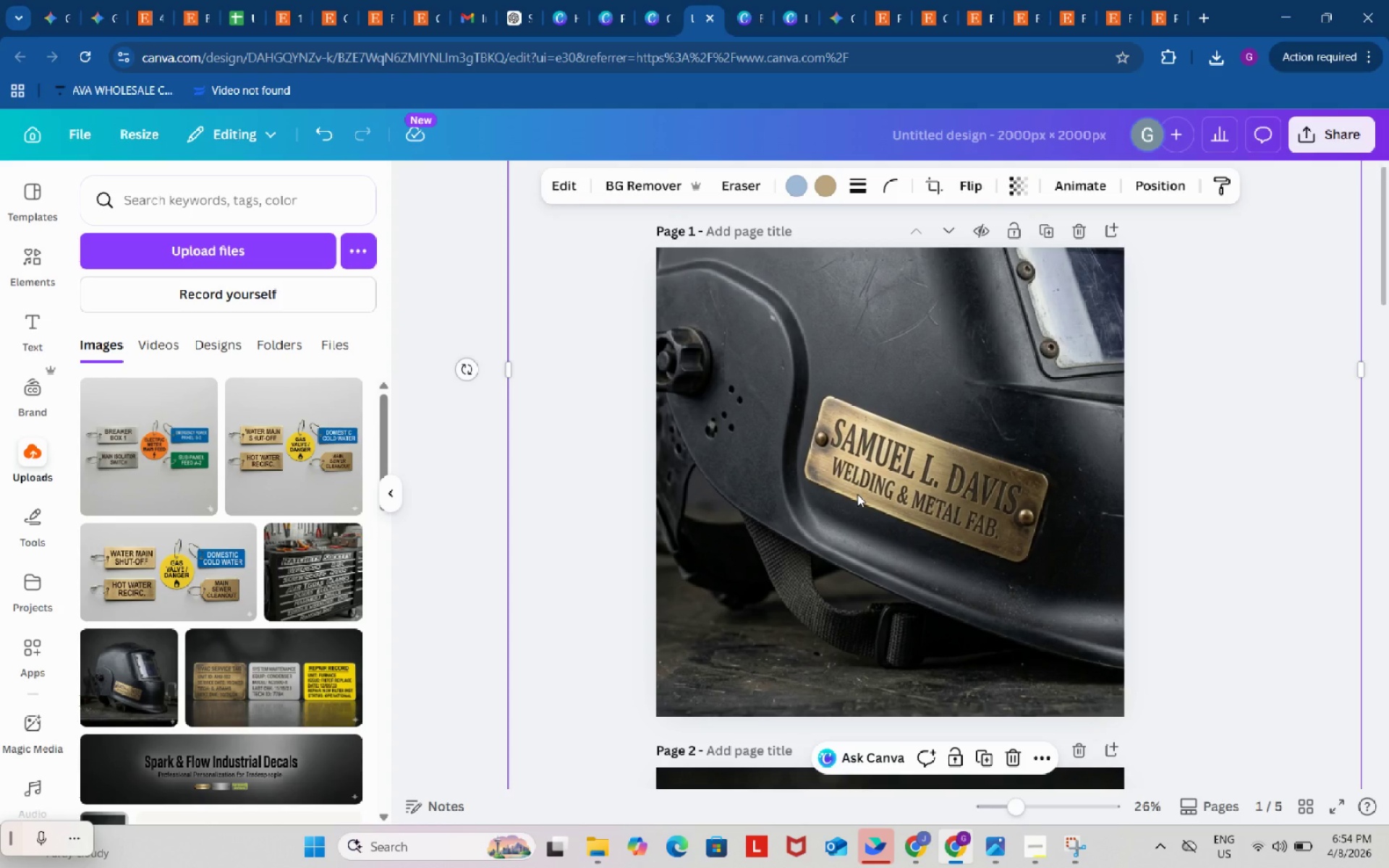 
hold_key(key=ControlLeft, duration=1.06)
 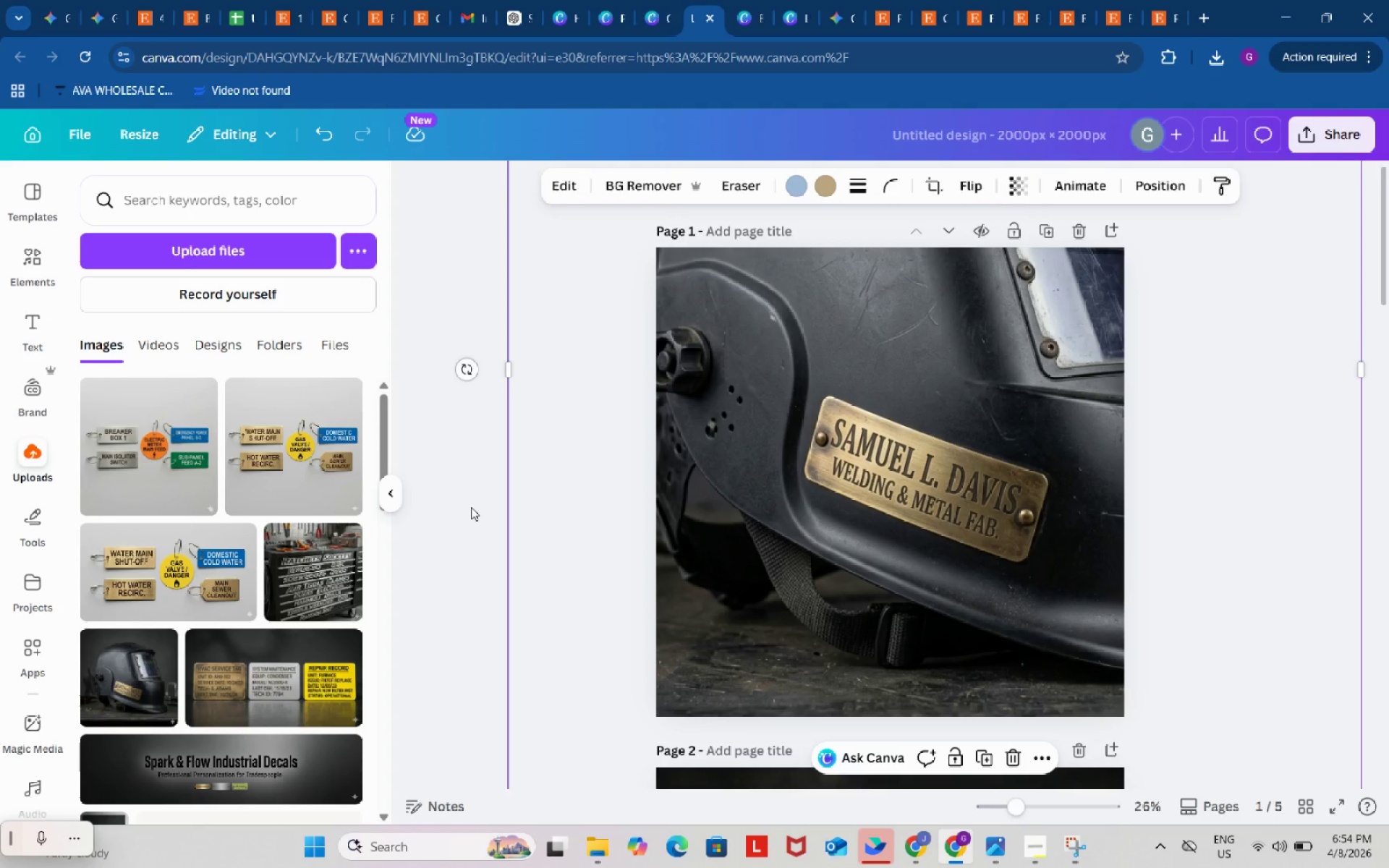 
left_click([471, 507])
 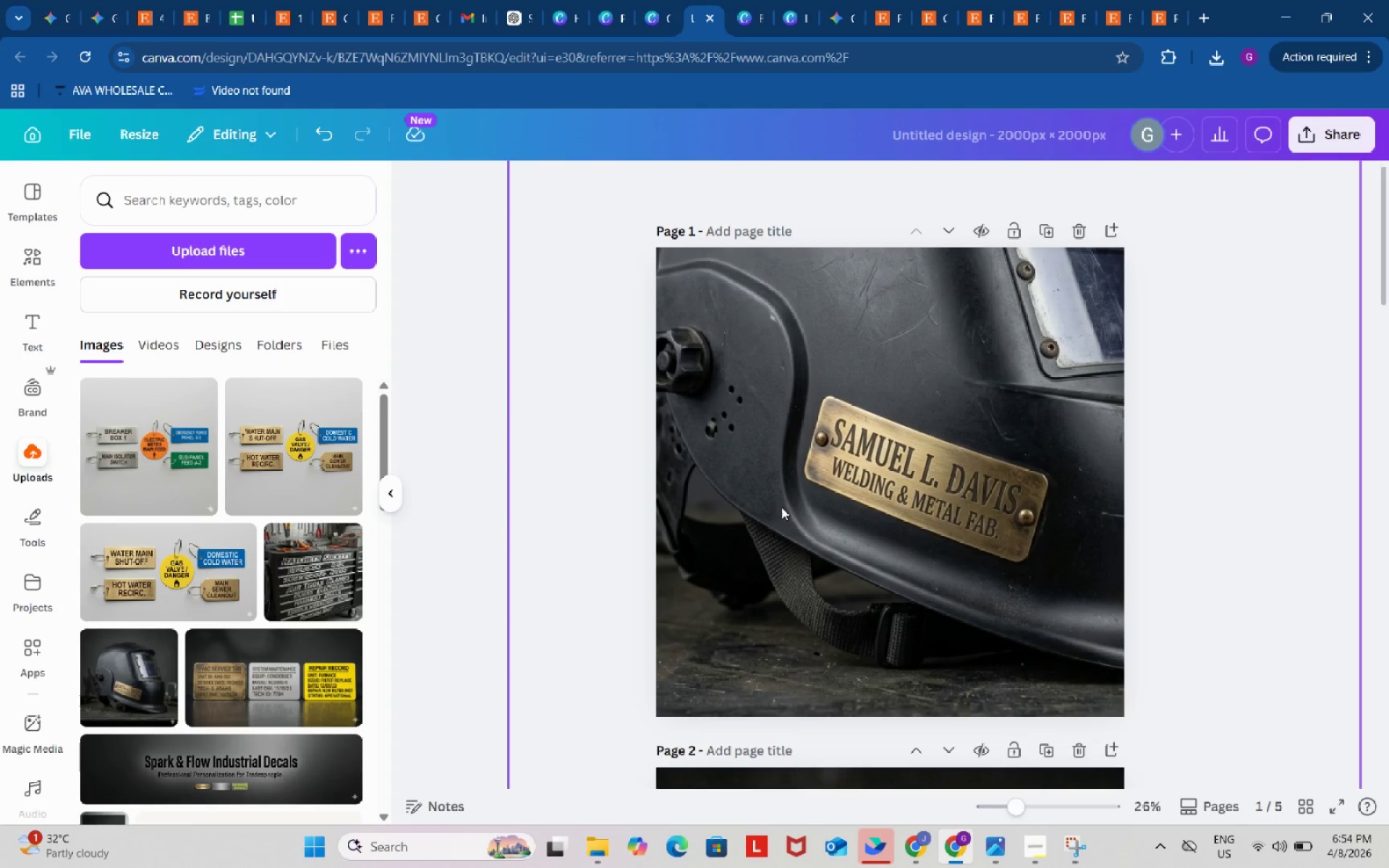 
left_click([932, 507])
 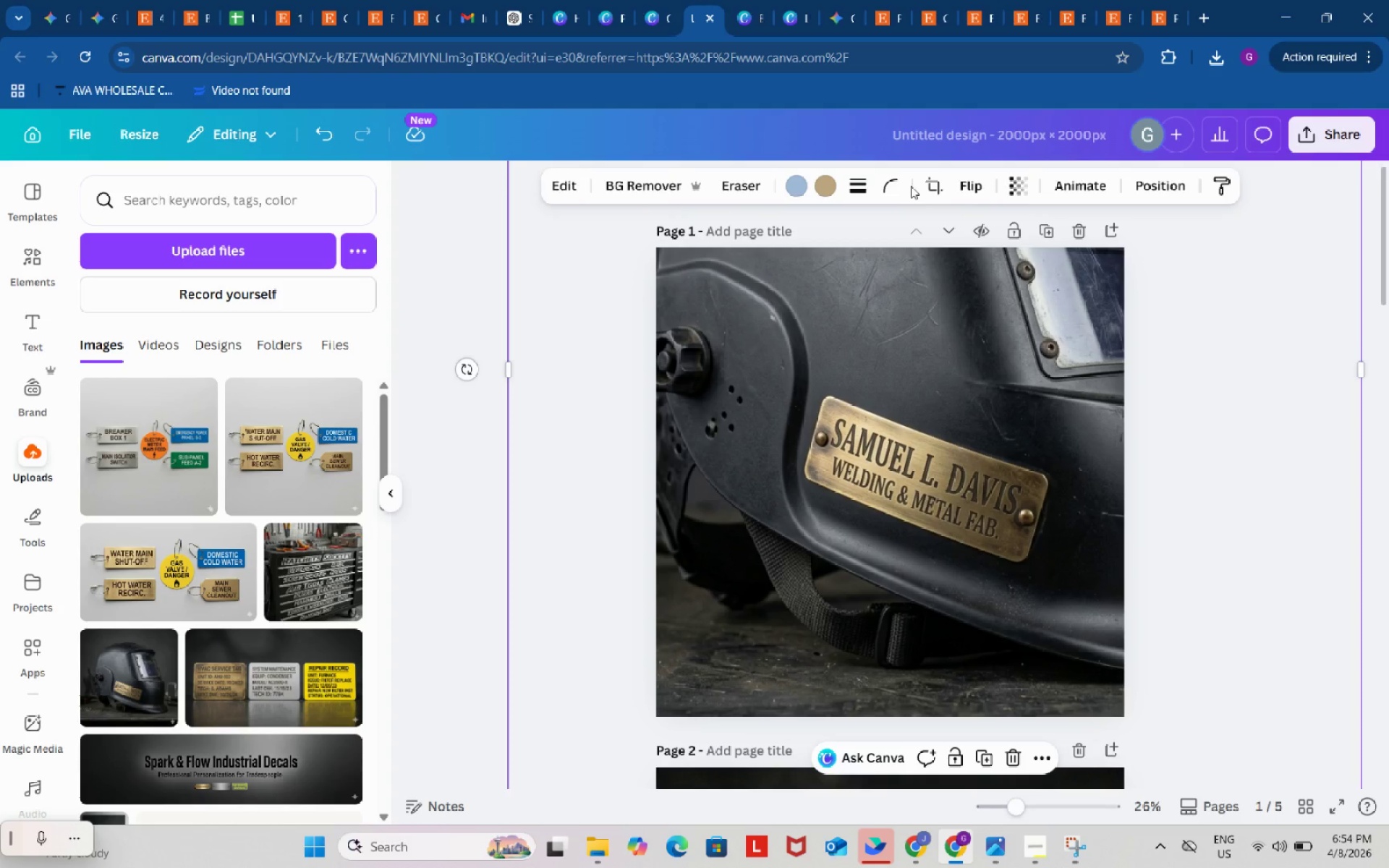 
left_click([932, 180])
 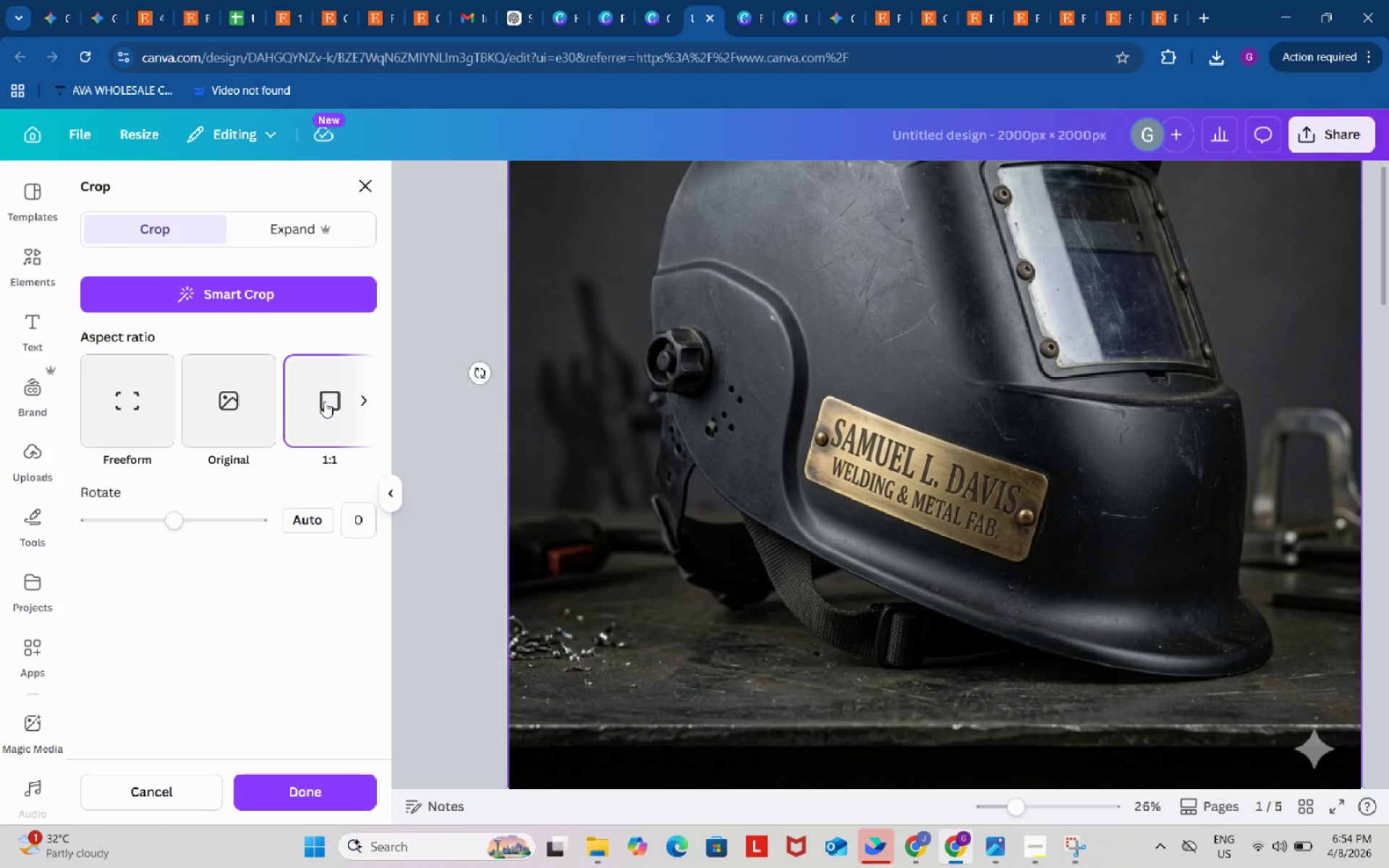 
wait(5.81)
 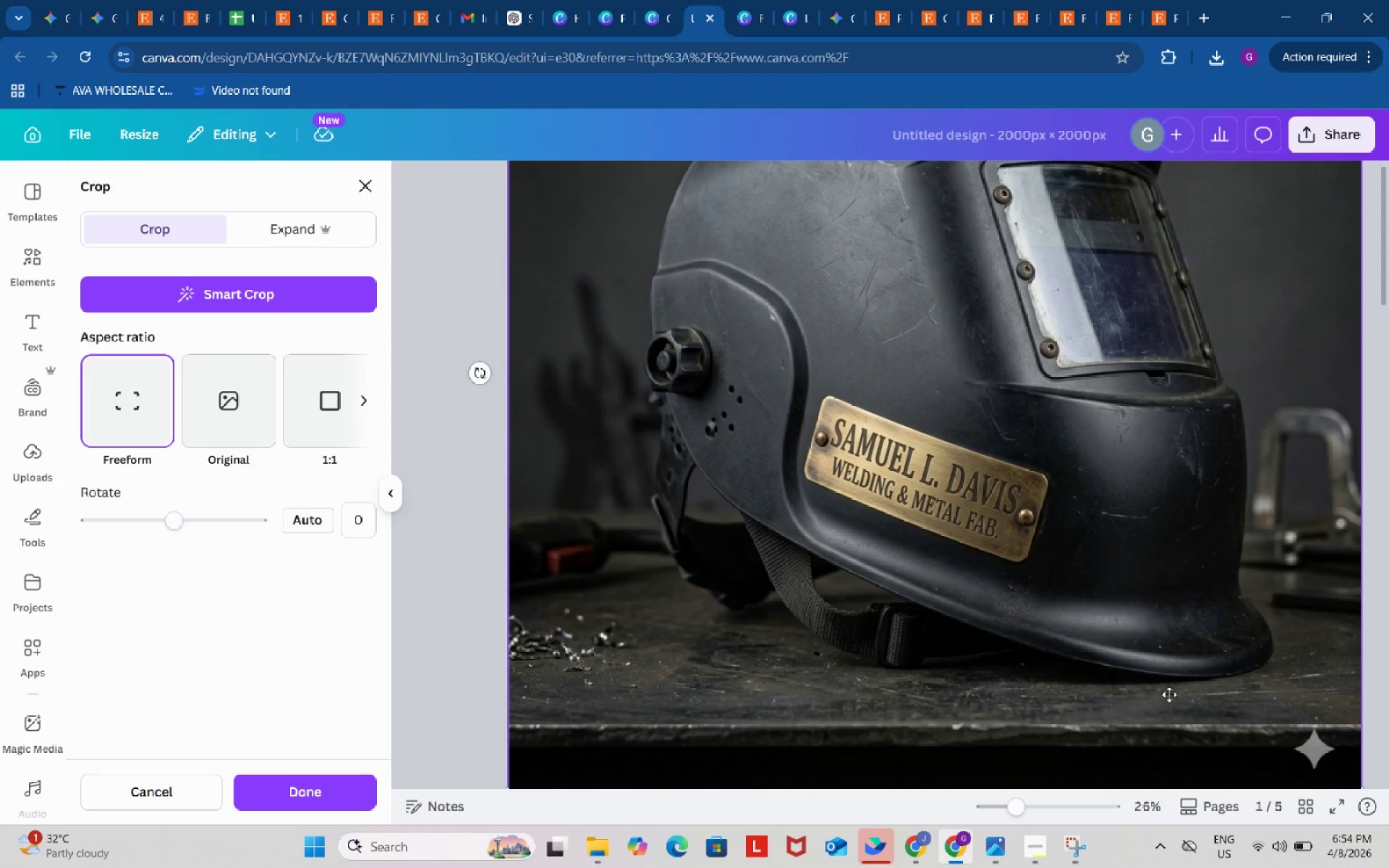 
left_click([444, 286])
 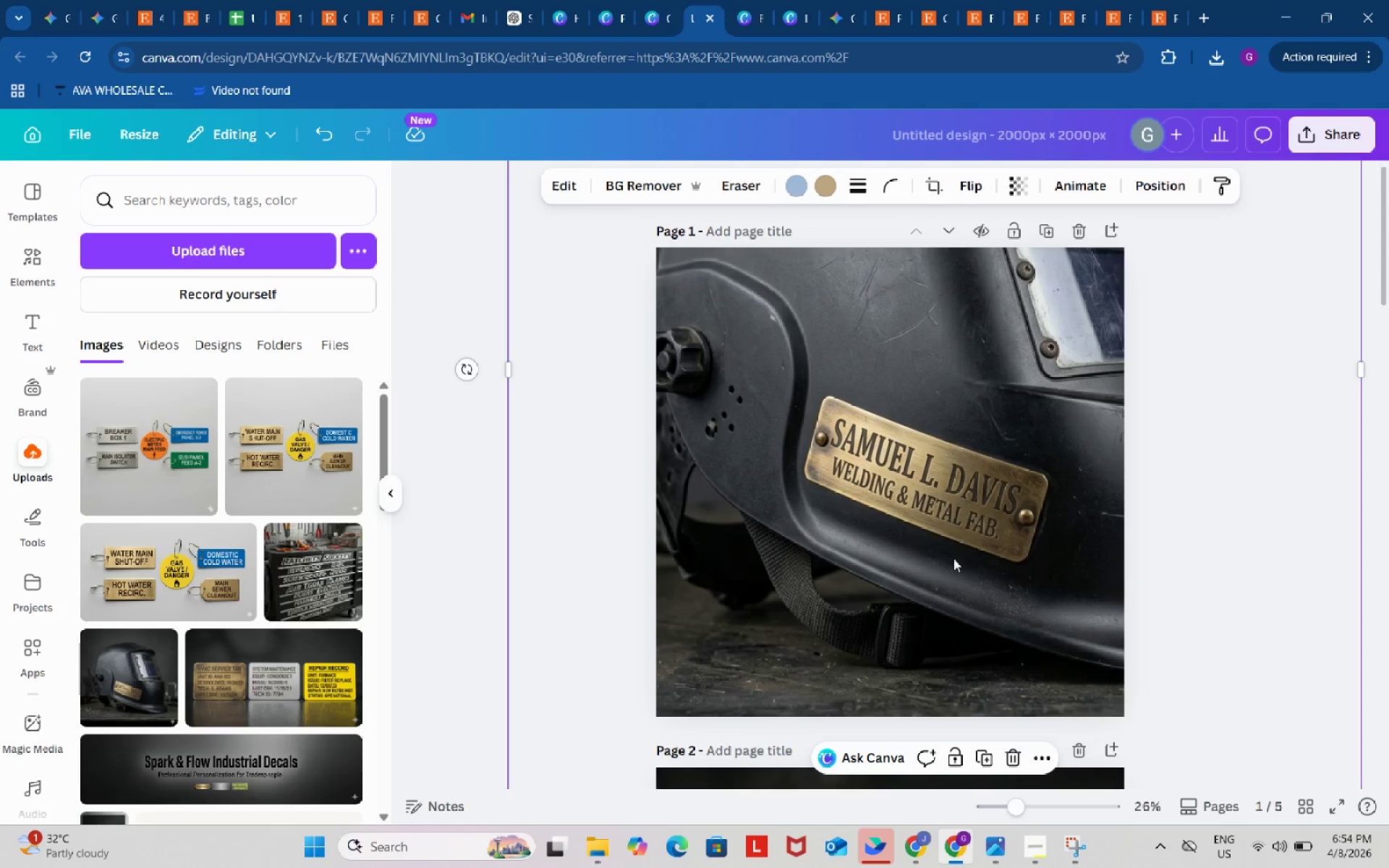 
scroll: coordinate [833, 582], scroll_direction: down, amount: 3.0
 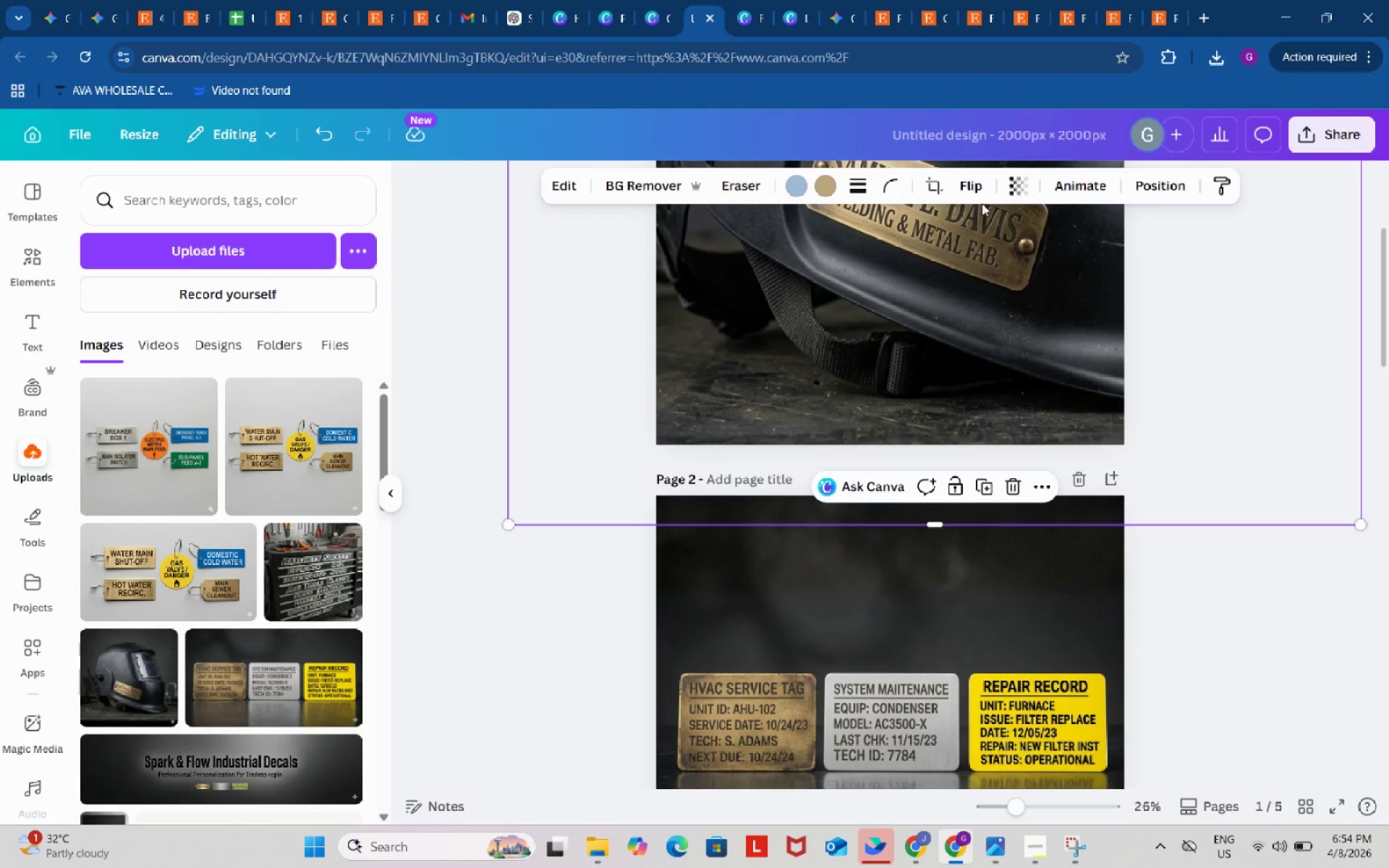 
left_click([935, 191])
 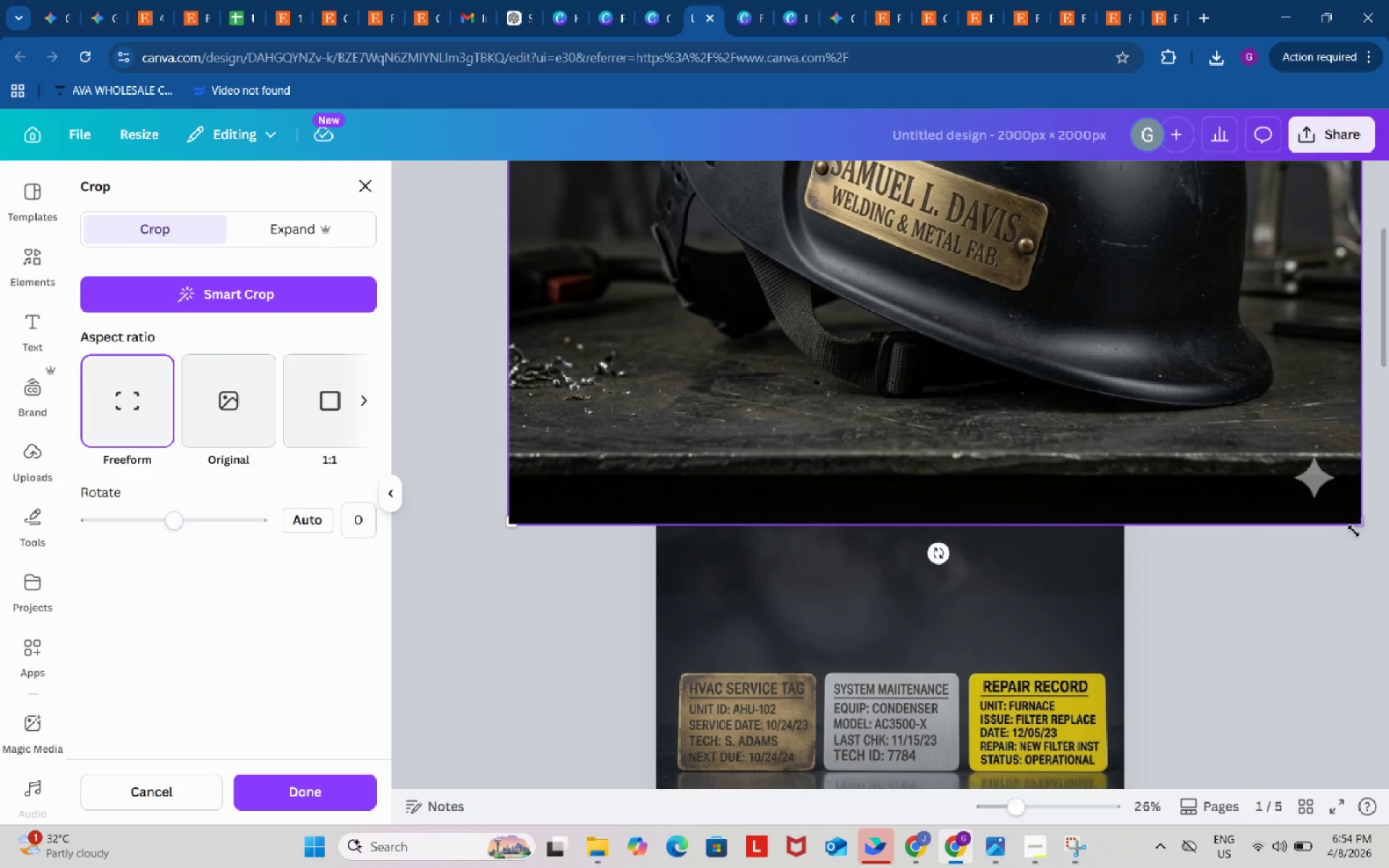 
left_click_drag(start_coordinate=[1365, 527], to_coordinate=[1137, 433])
 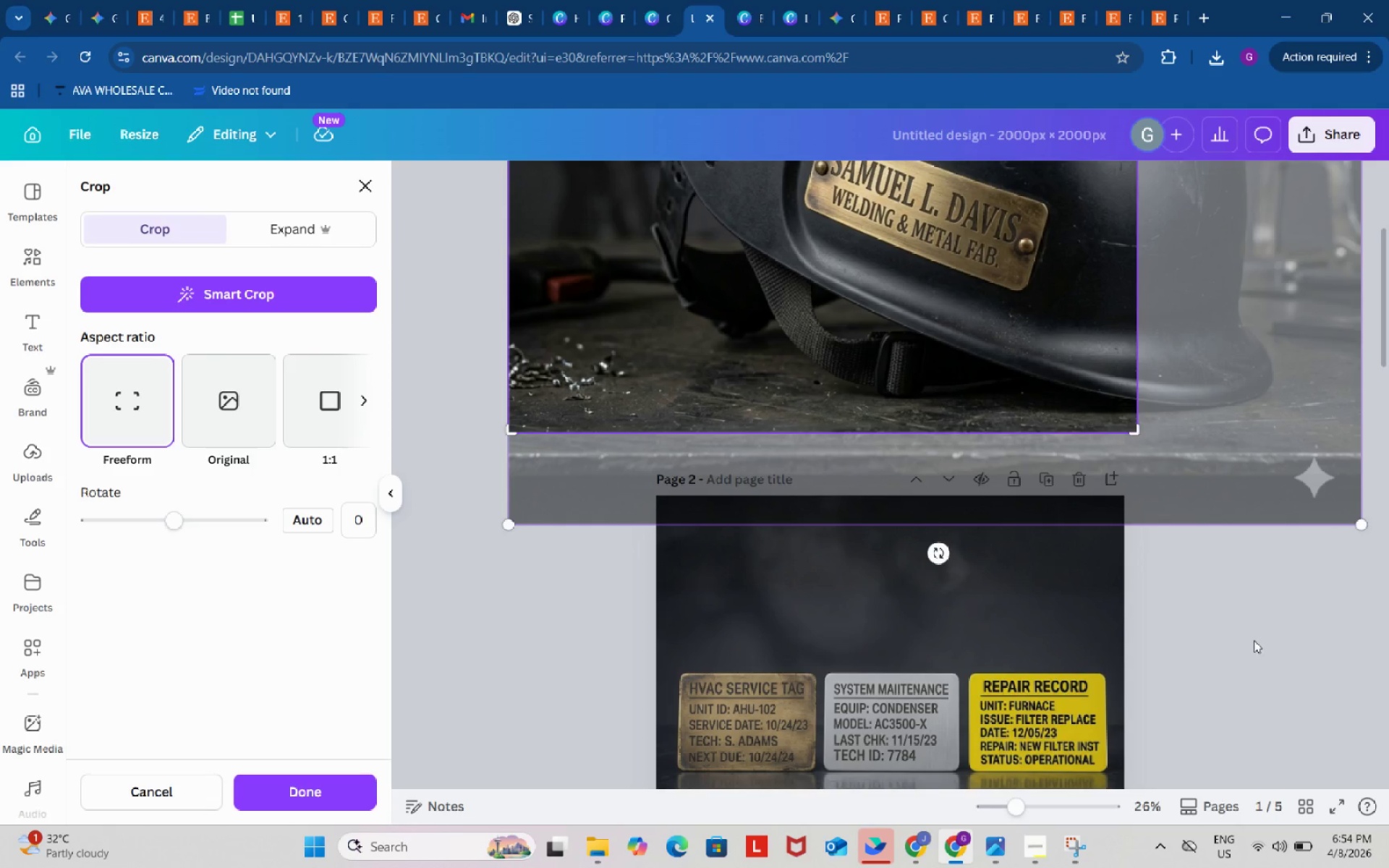 
scroll: coordinate [1254, 640], scroll_direction: up, amount: 2.0
 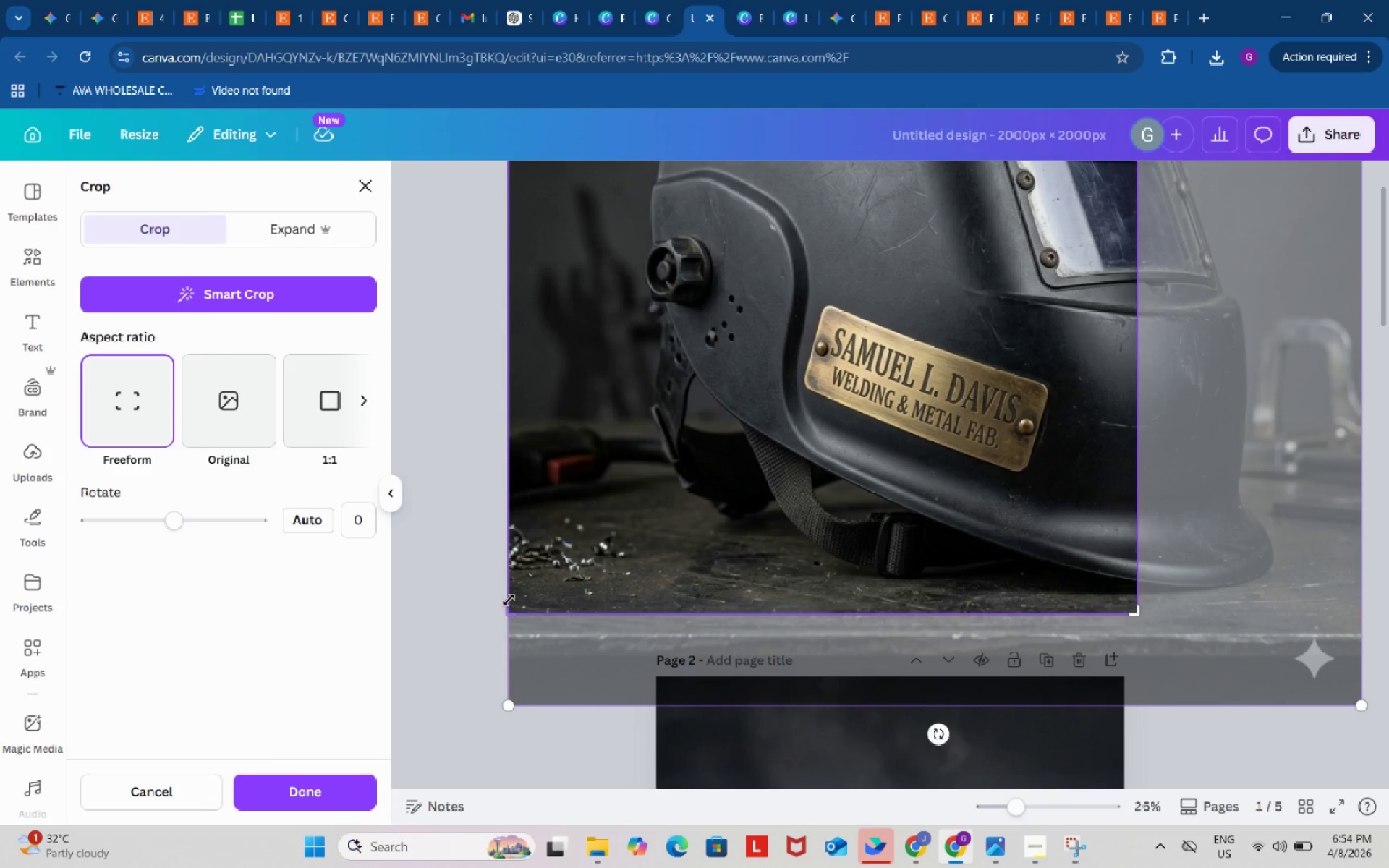 
left_click_drag(start_coordinate=[504, 605], to_coordinate=[638, 626])
 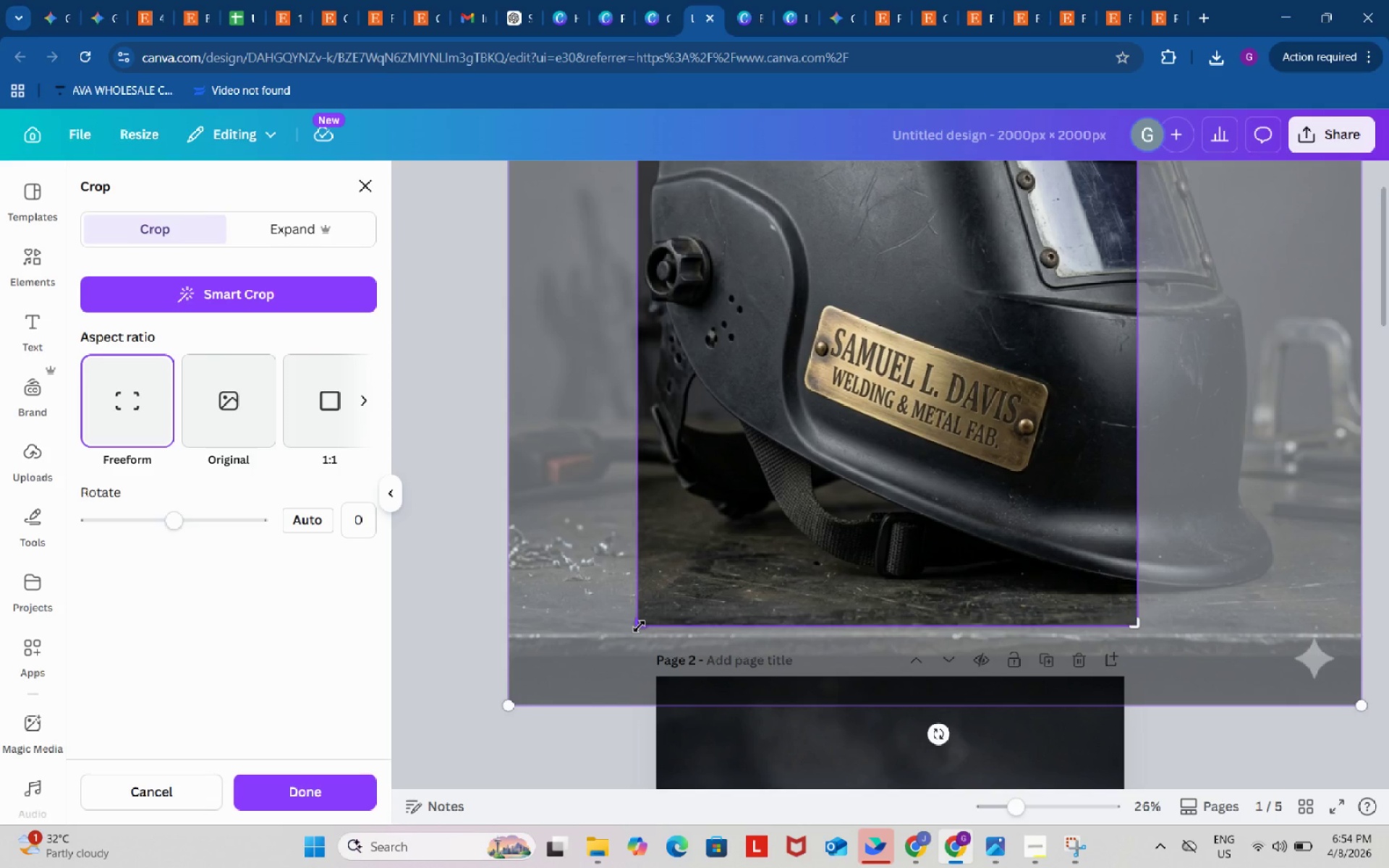 
scroll: coordinate [667, 509], scroll_direction: up, amount: 6.0
 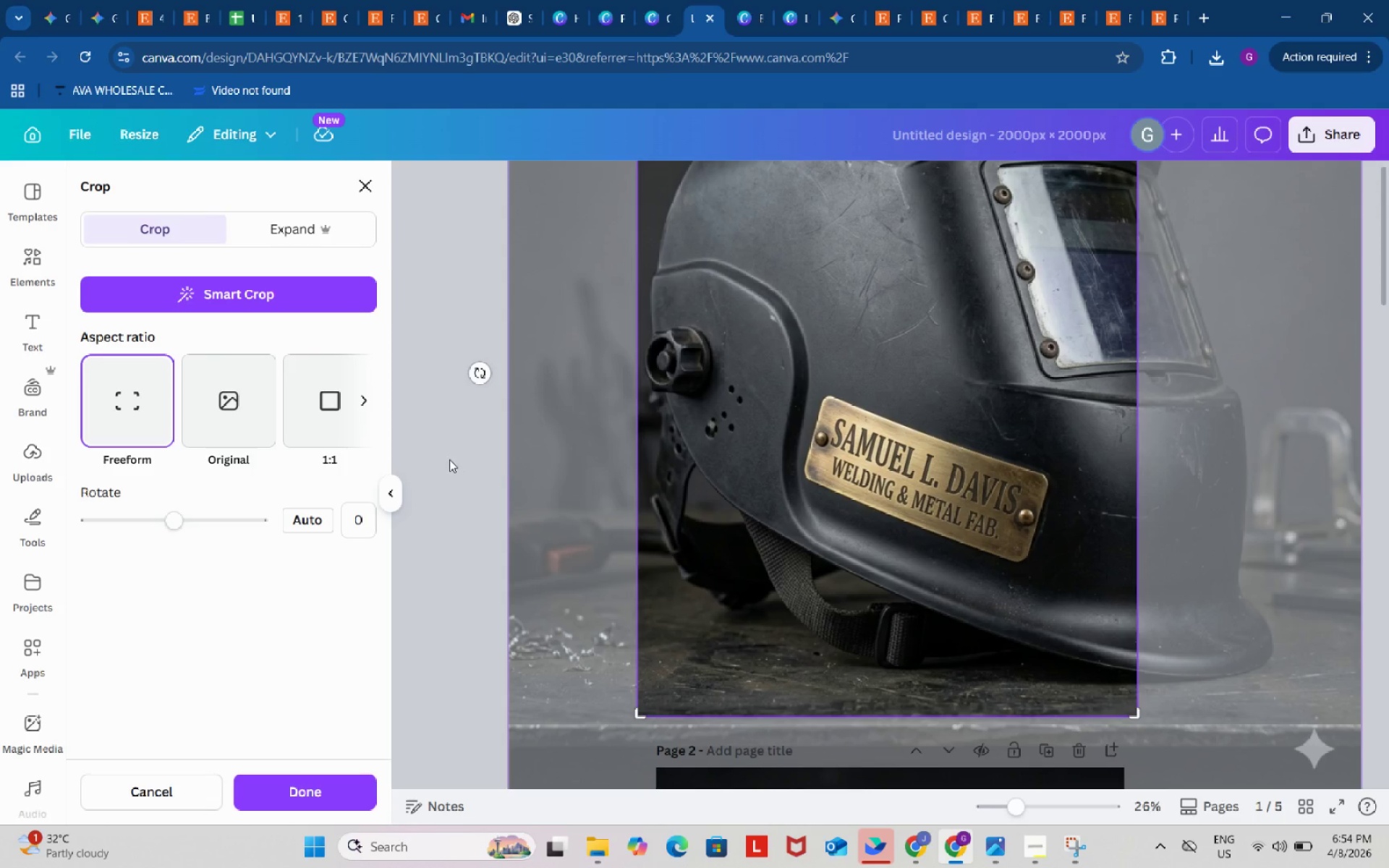 
left_click([449, 459])
 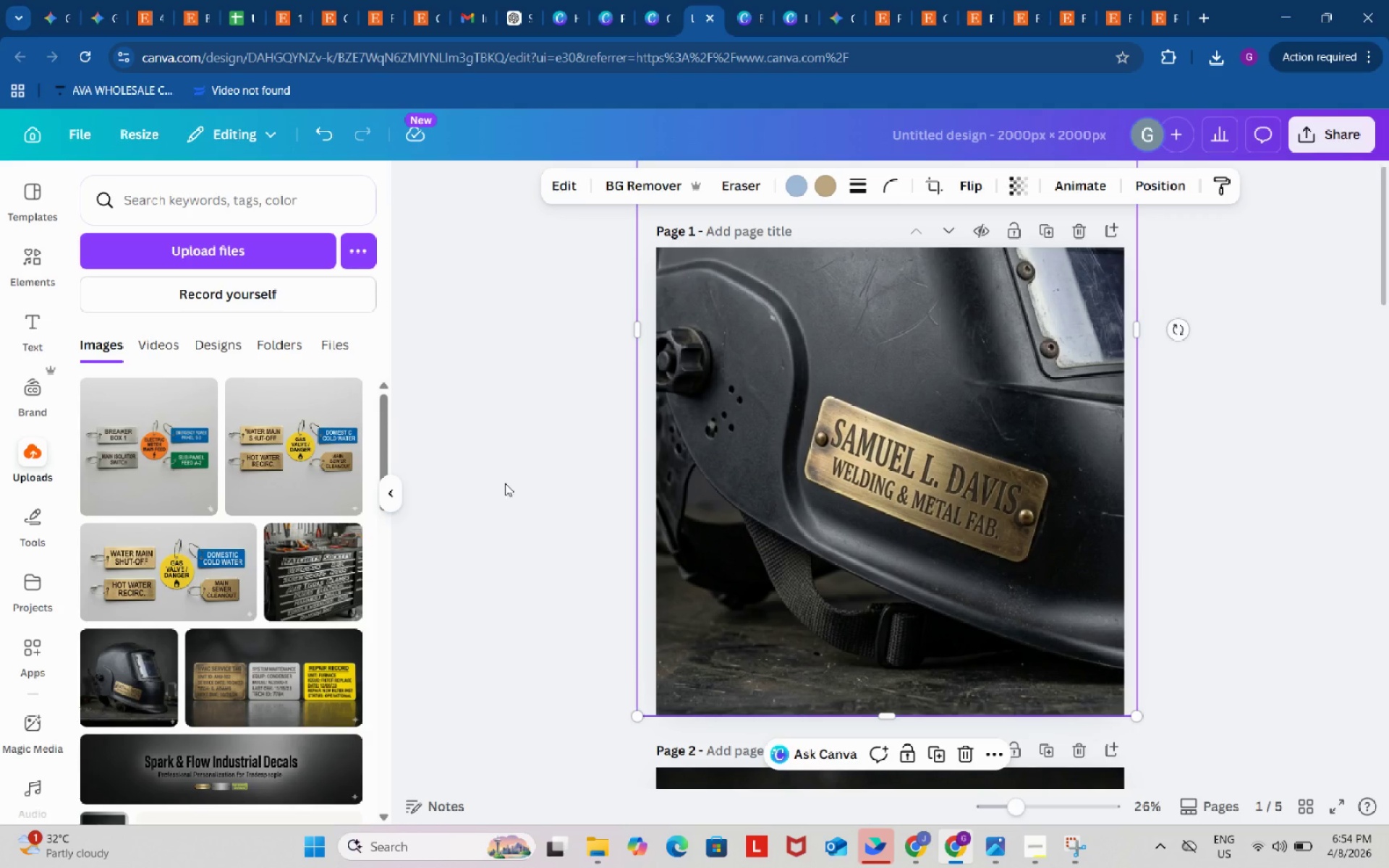 
scroll: coordinate [1160, 605], scroll_direction: up, amount: 1.0
 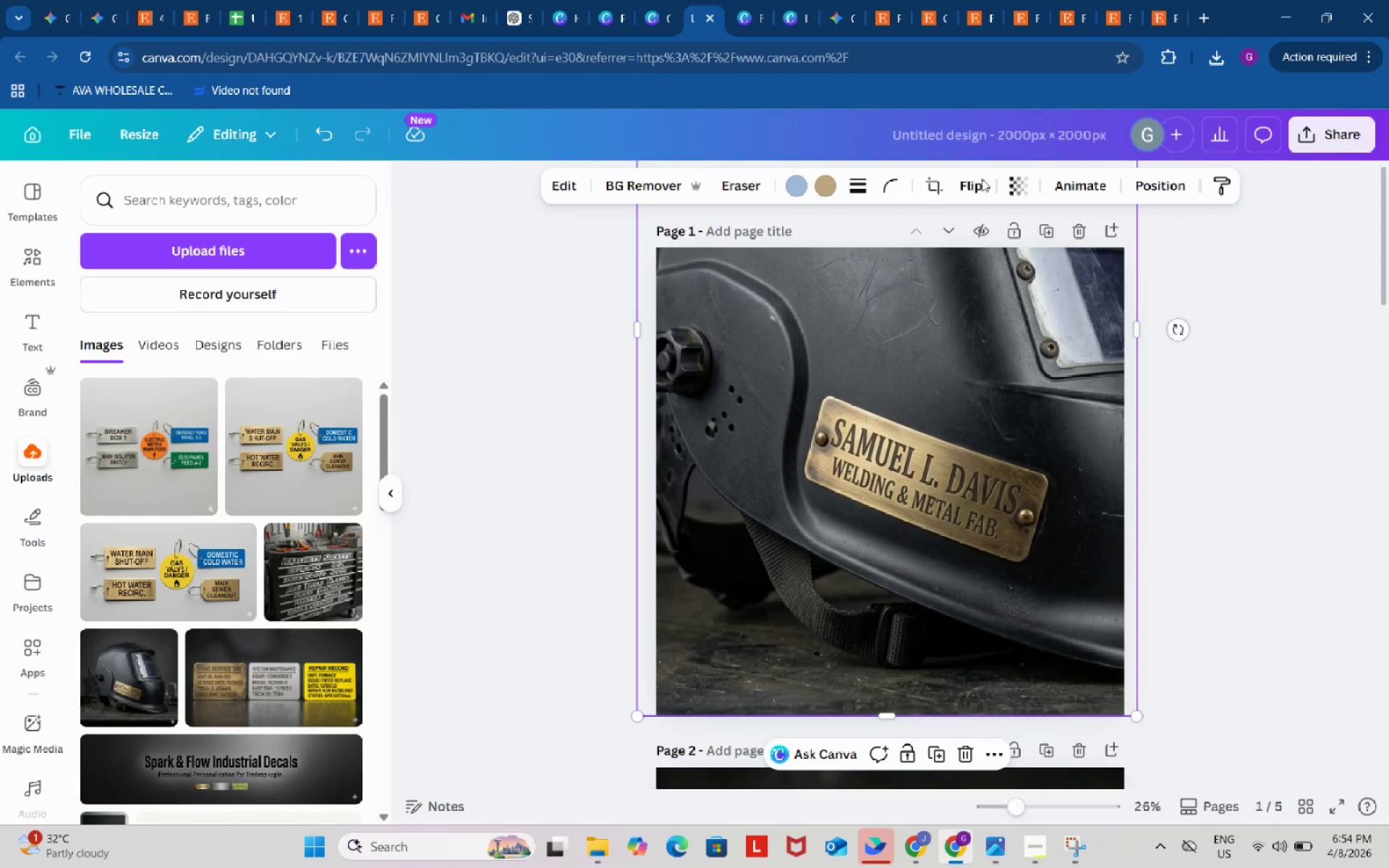 
left_click([925, 184])
 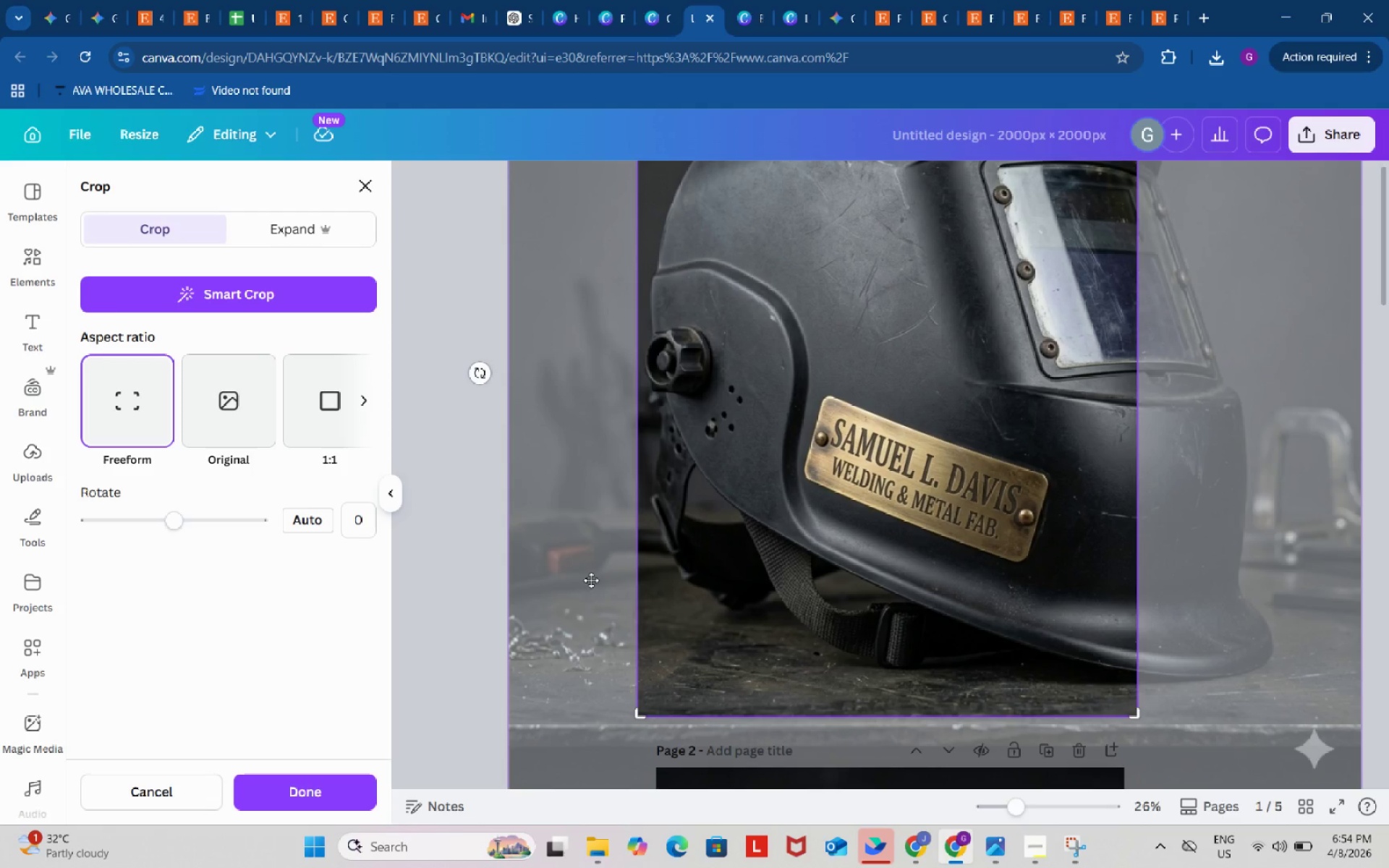 
left_click([458, 456])
 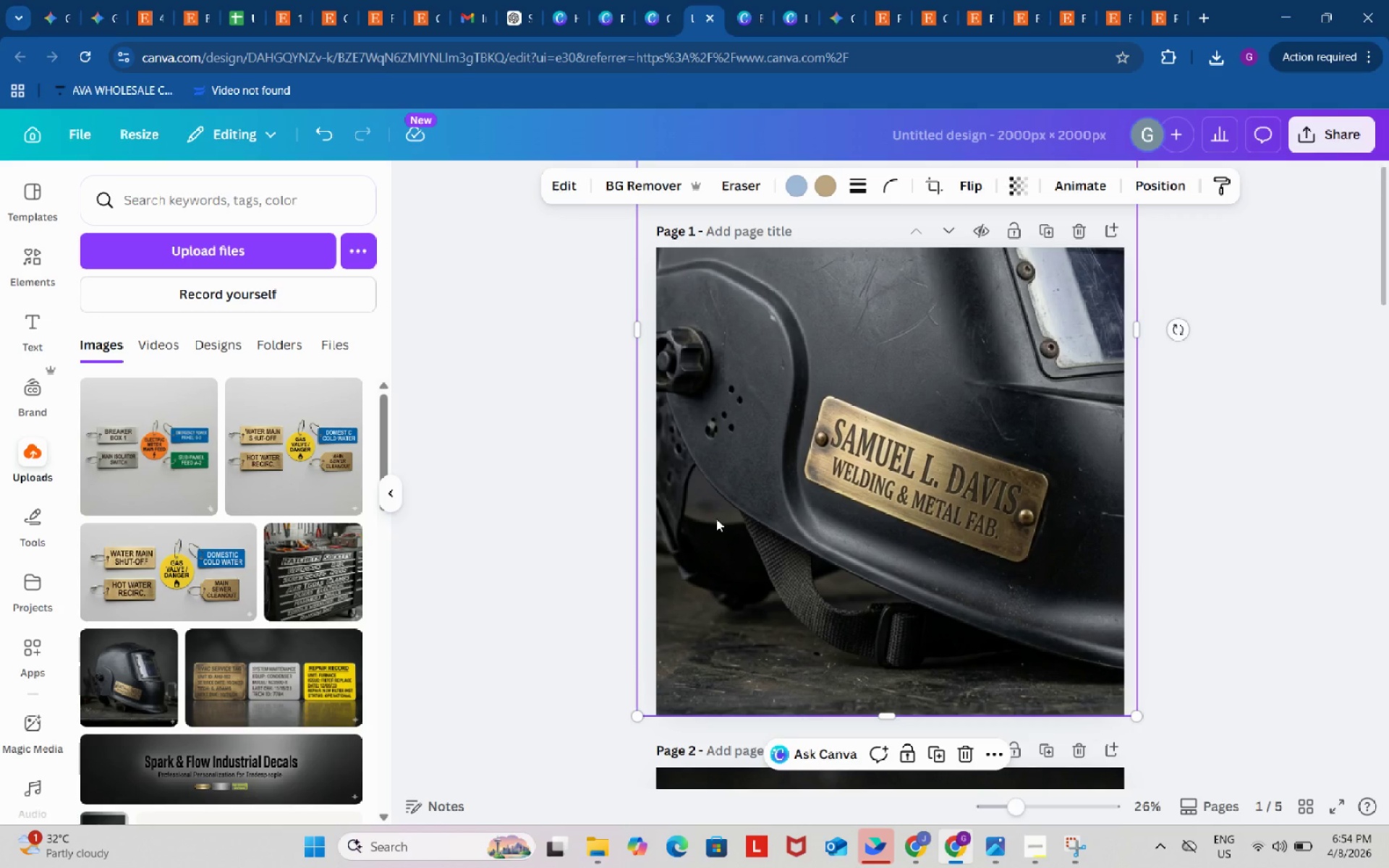 
scroll: coordinate [716, 519], scroll_direction: up, amount: 3.0
 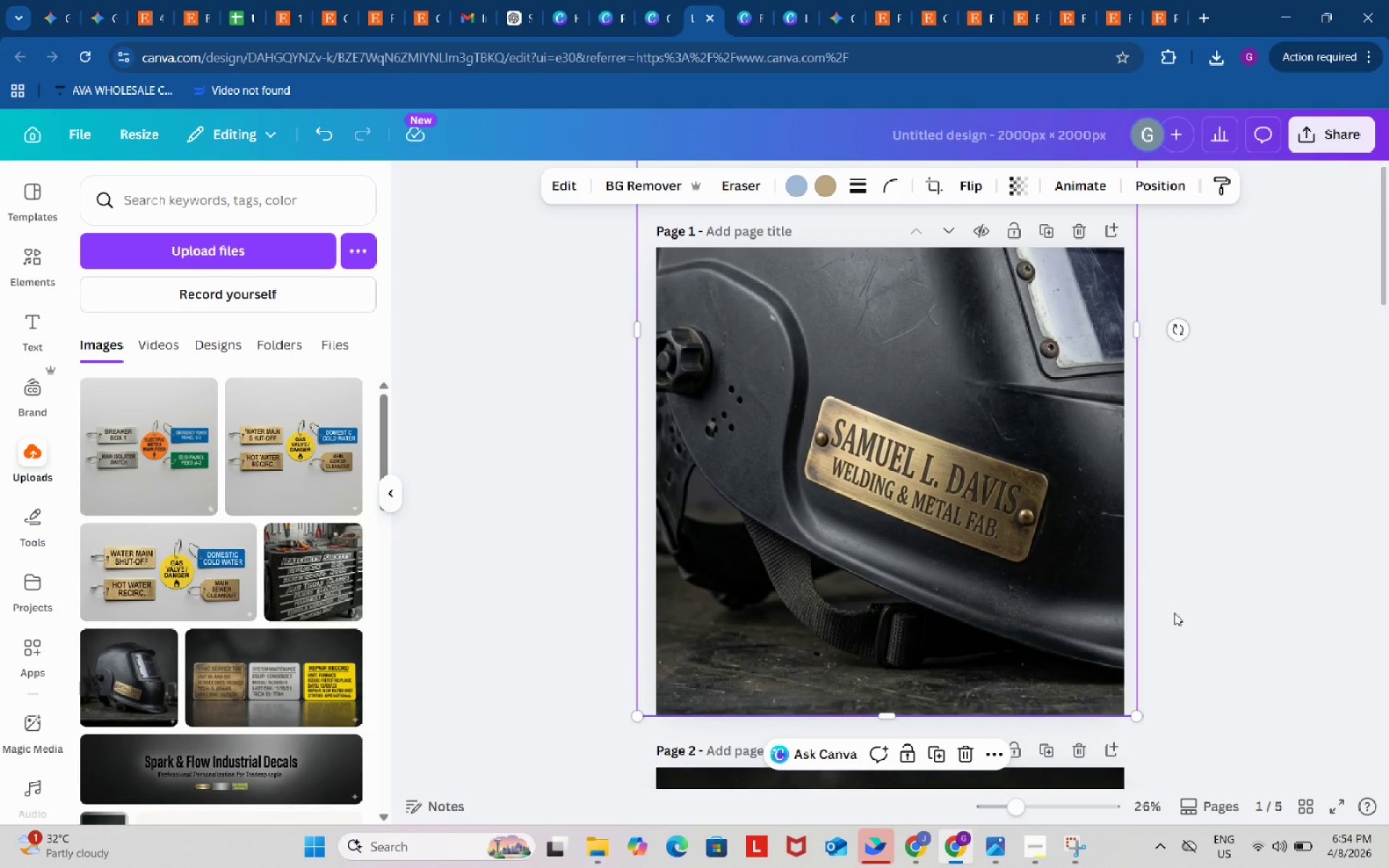 
left_click([1219, 614])
 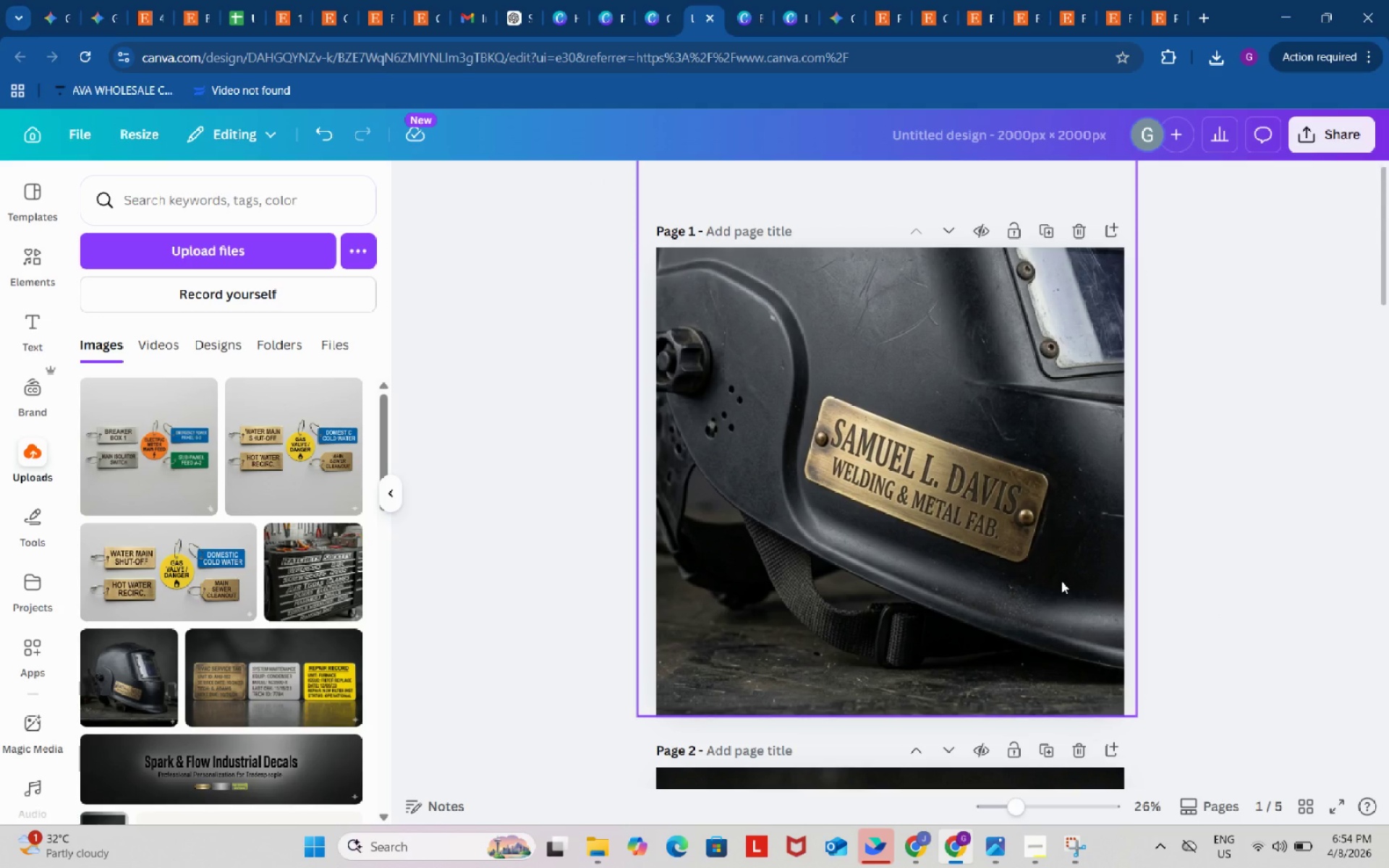 
left_click([1061, 581])
 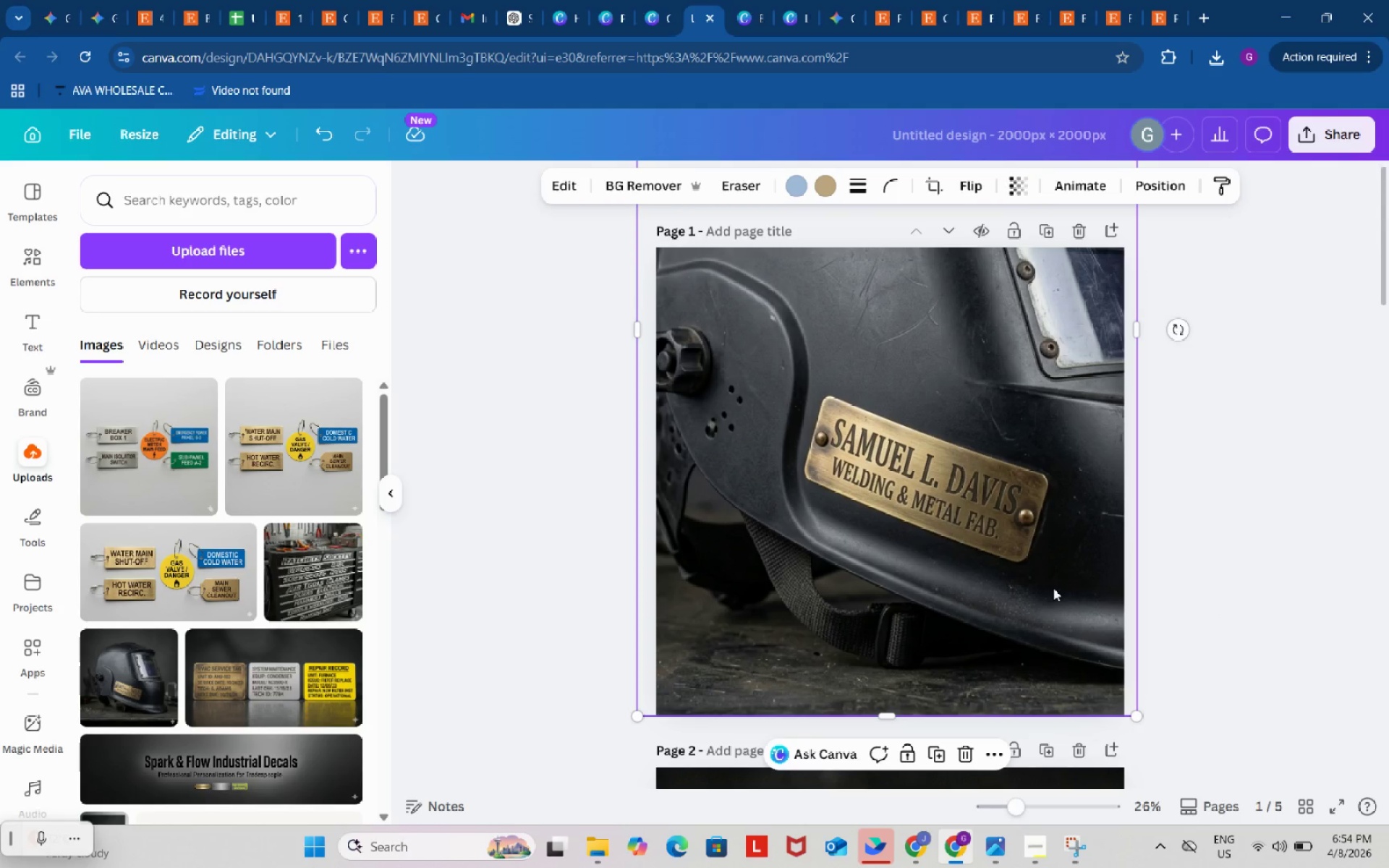 
key(Control+ControlLeft)
 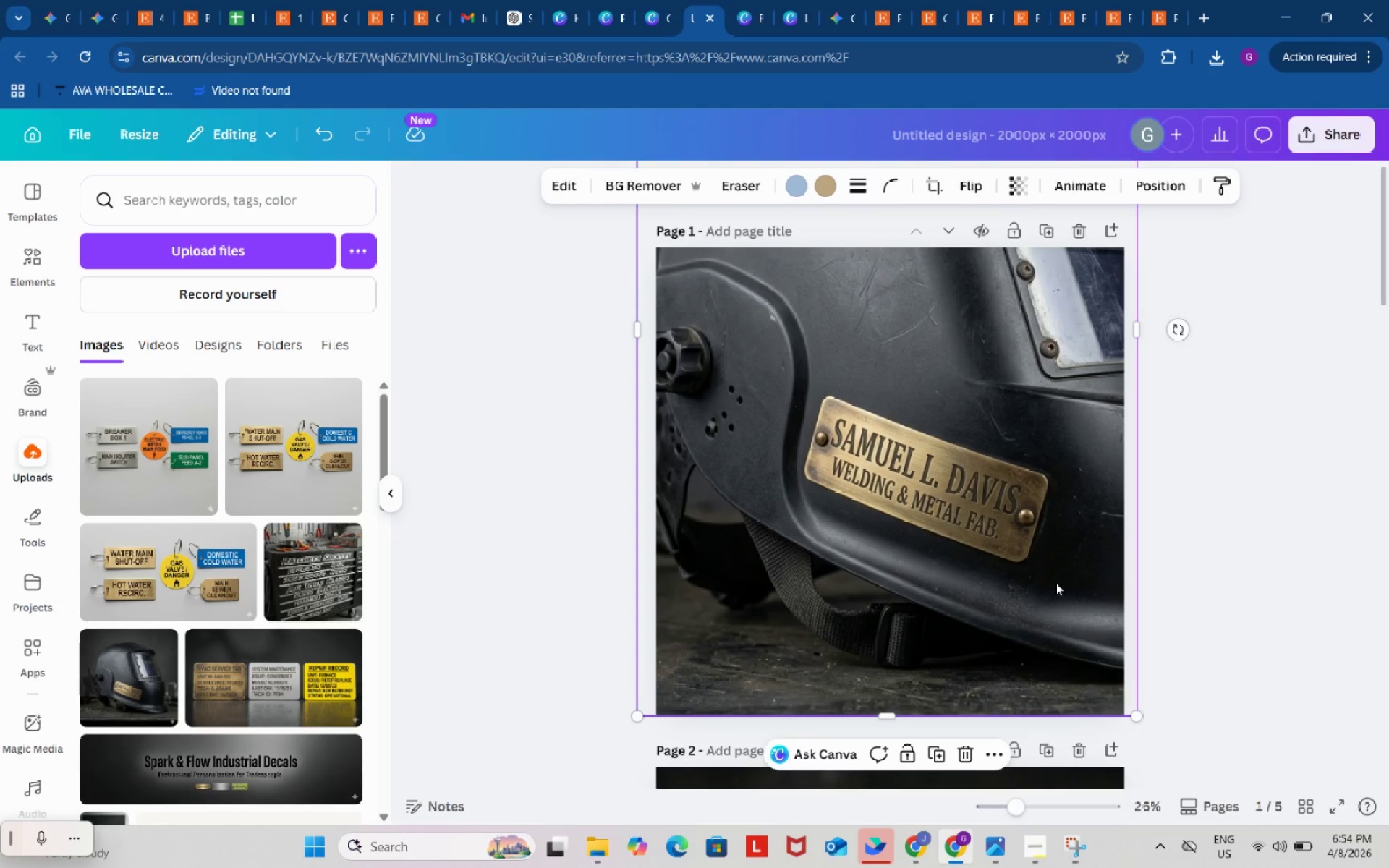 
key(Control+C)
 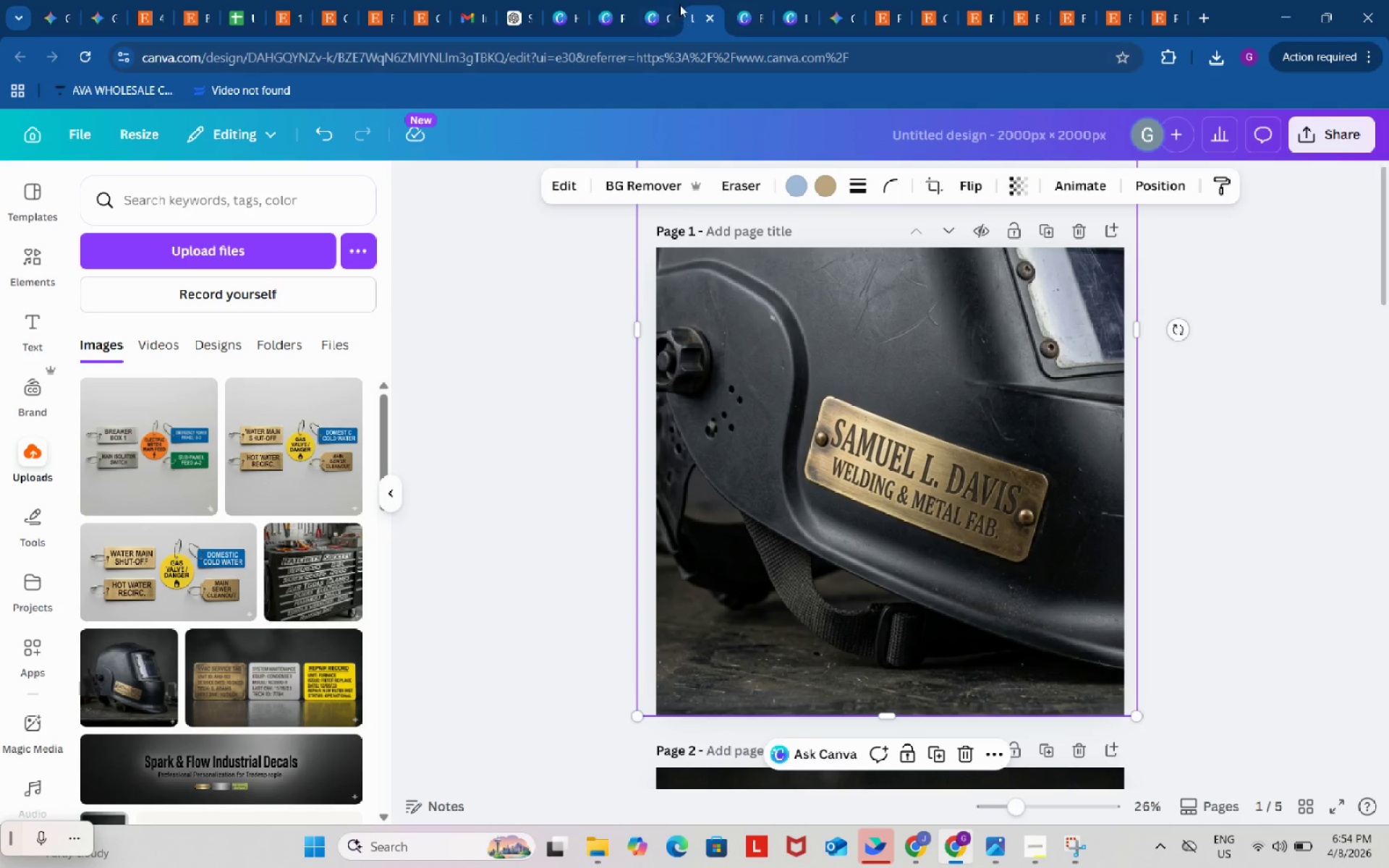 
left_click([614, 0])
 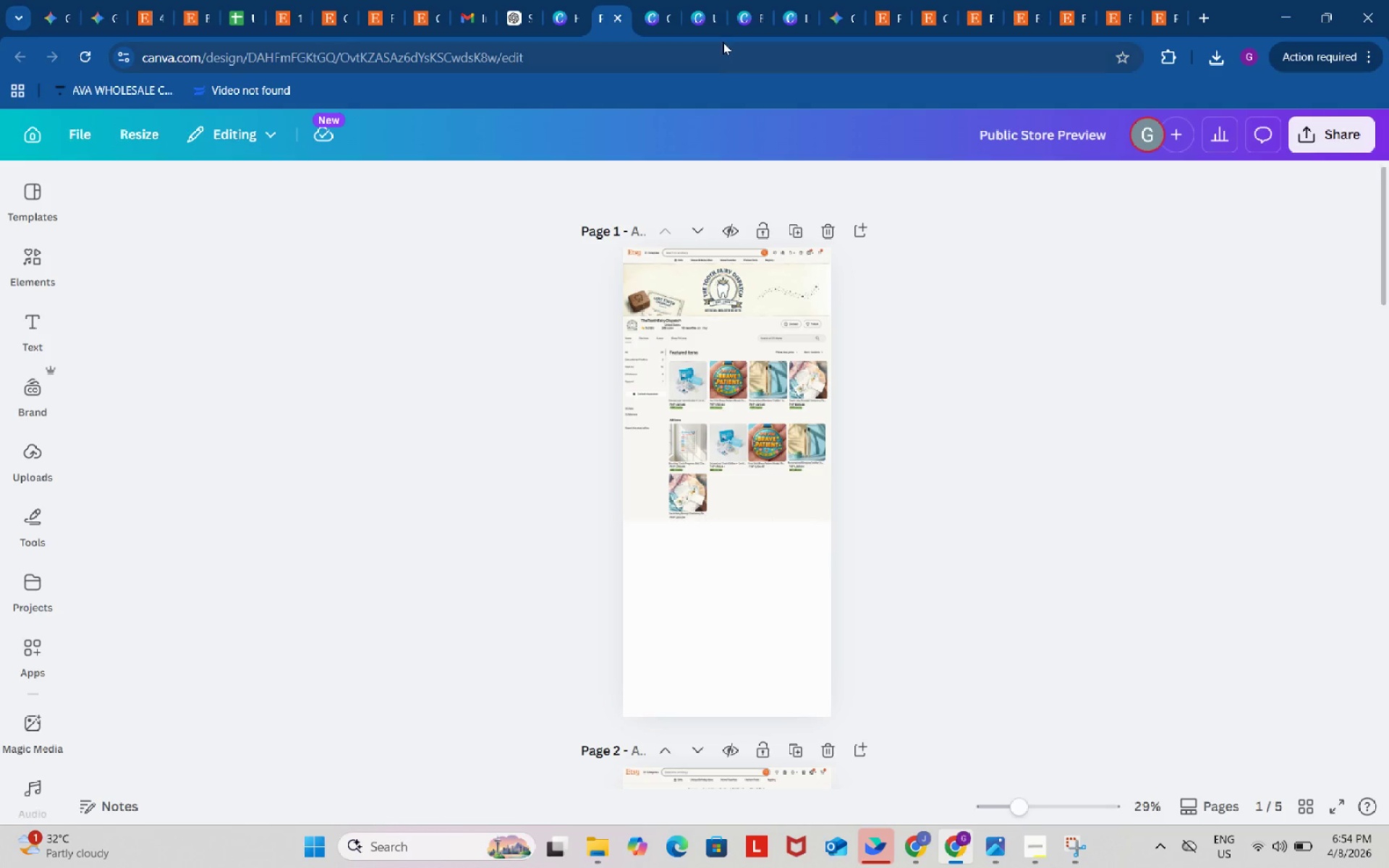 
left_click([649, 0])
 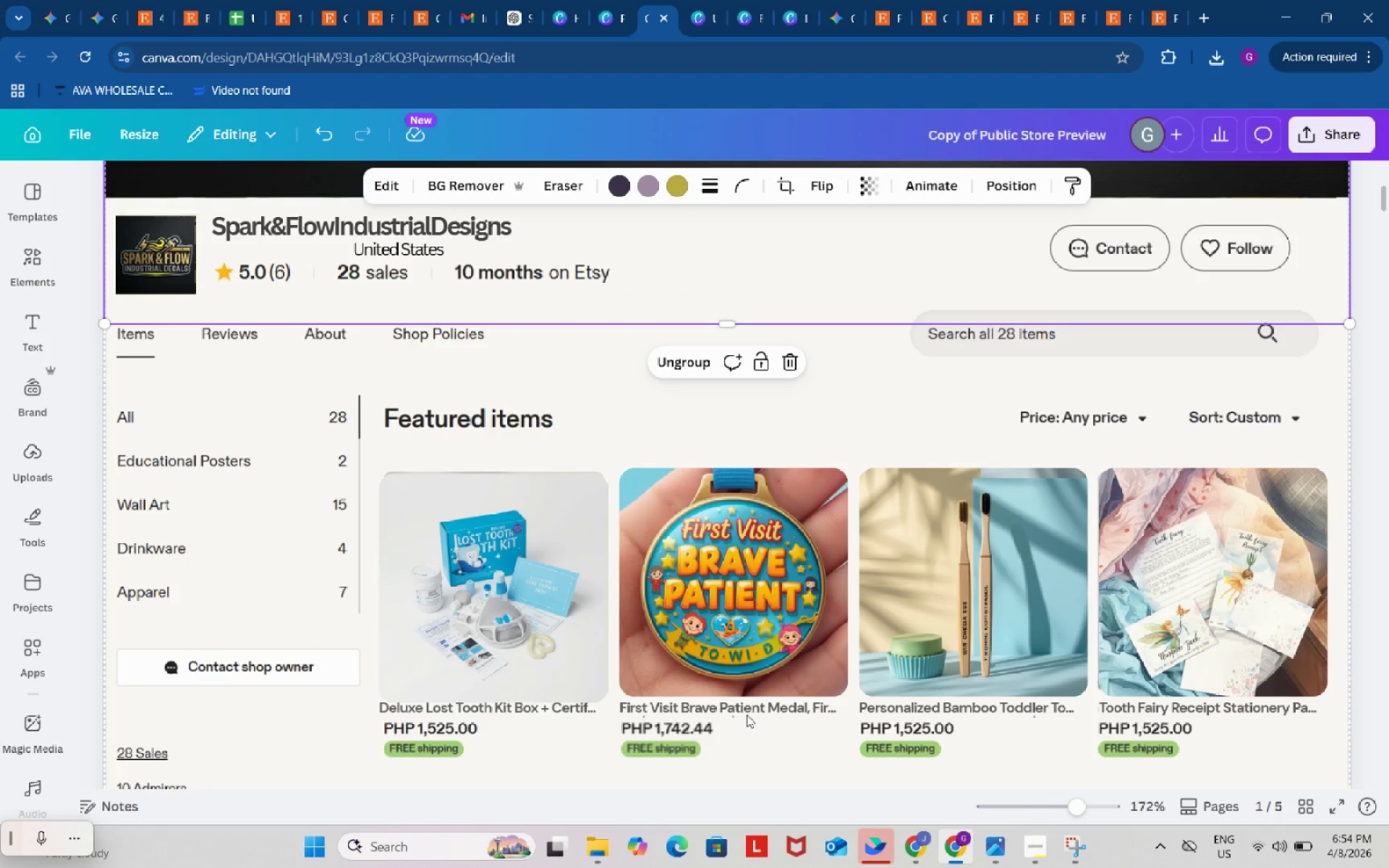 
left_click_drag(start_coordinate=[747, 656], to_coordinate=[743, 663])
 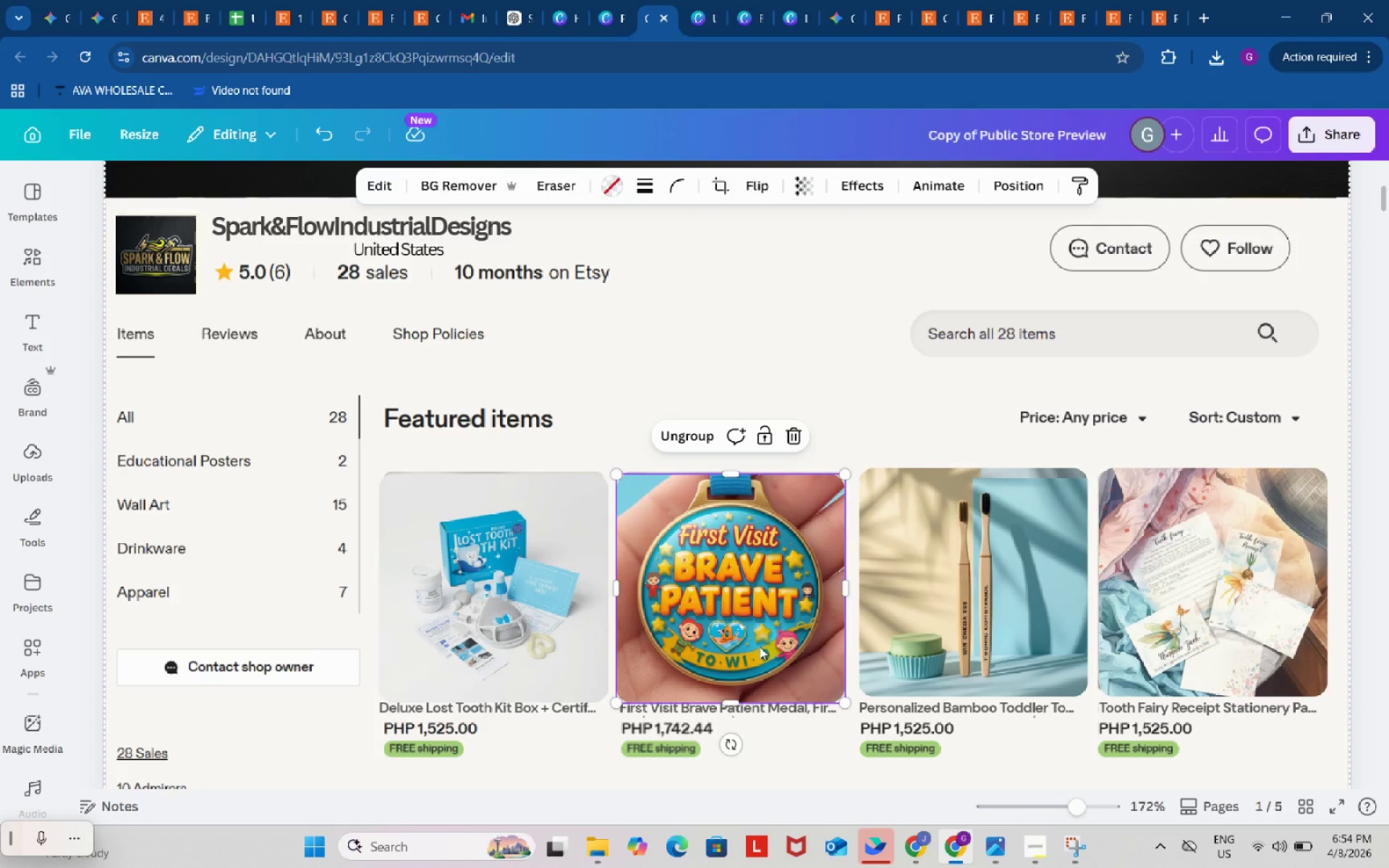 
key(Control+Z)
 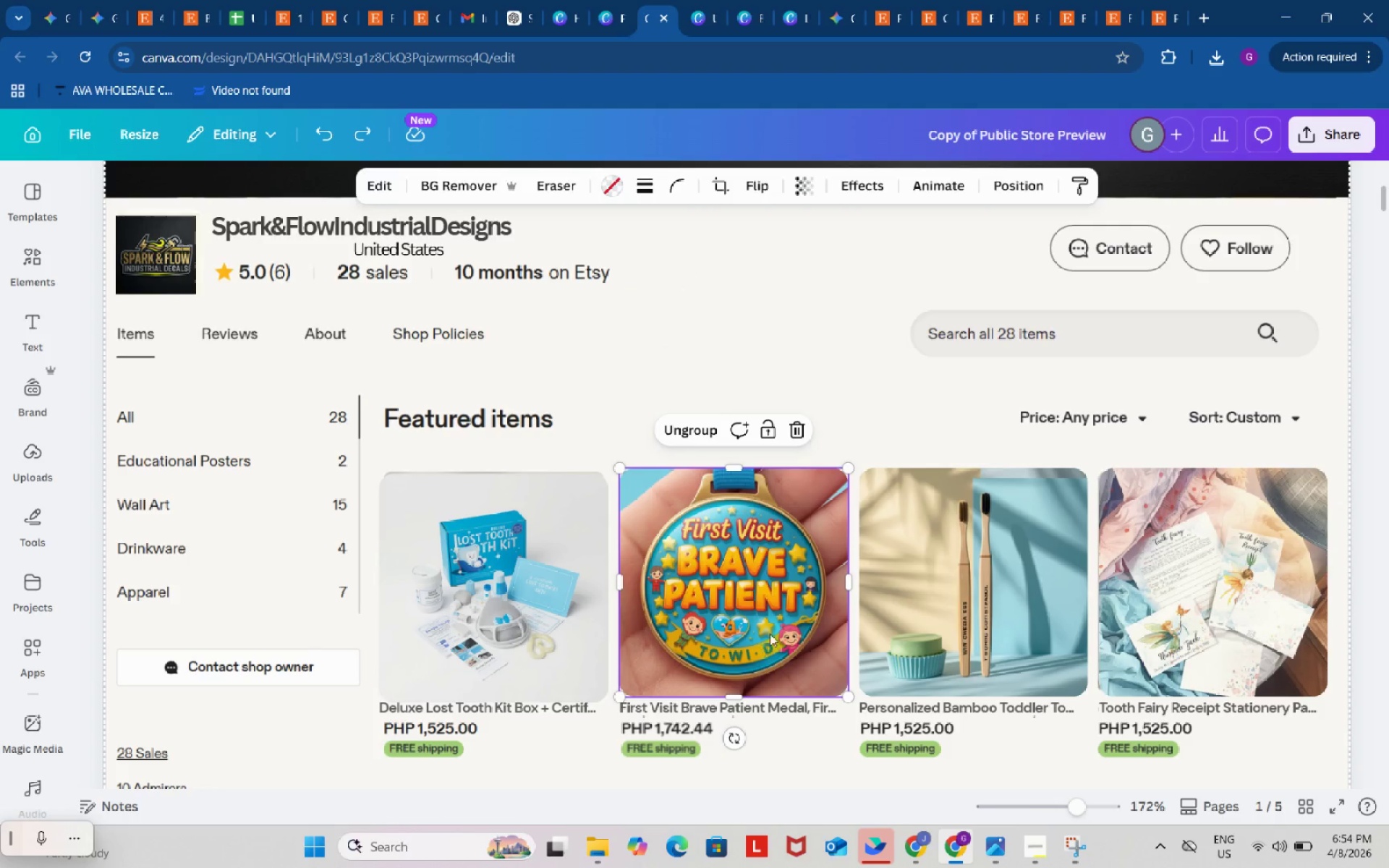 
key(Control+ControlLeft)
 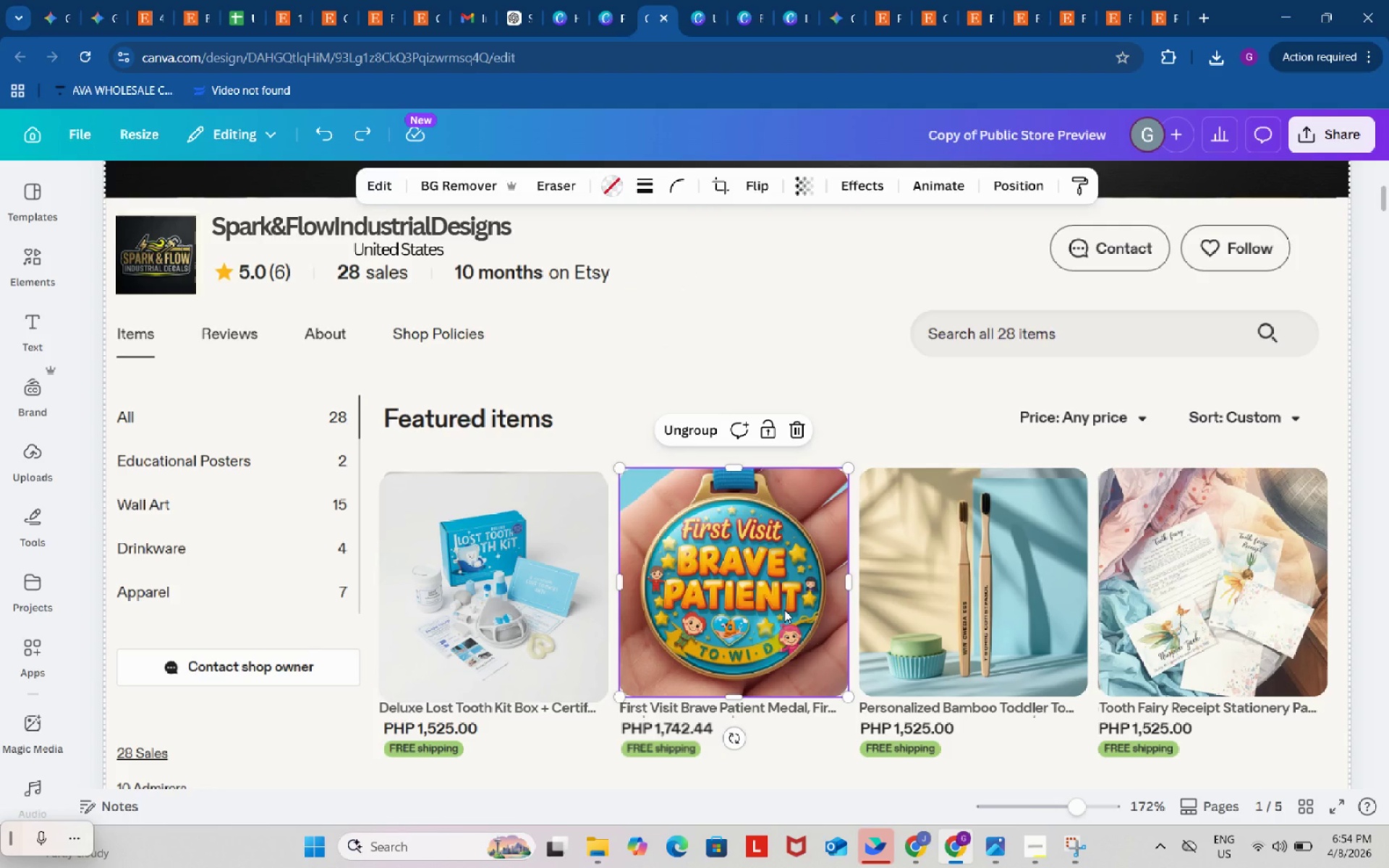 
key(Control+V)
 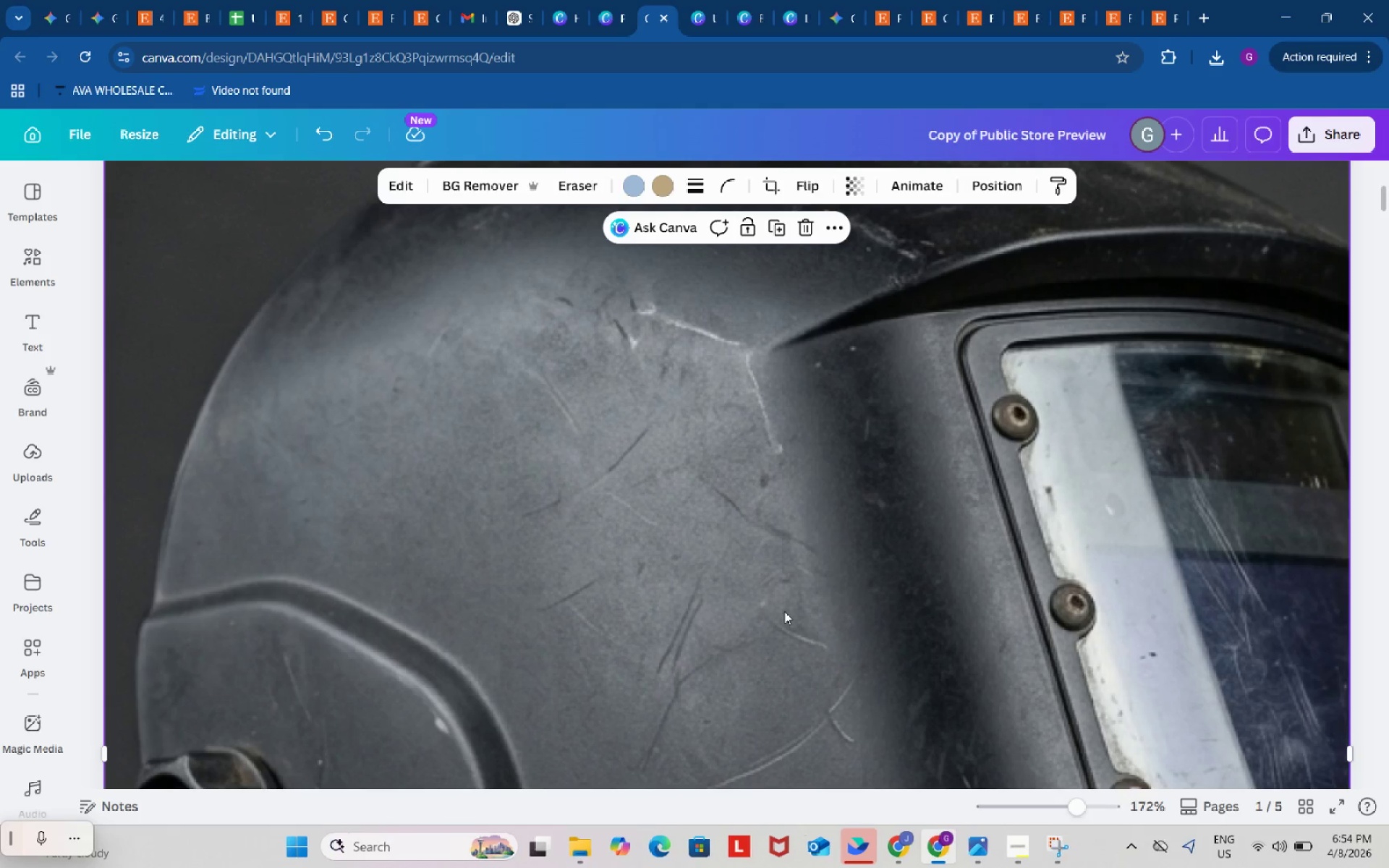 
scroll: coordinate [784, 611], scroll_direction: down, amount: 2.0
 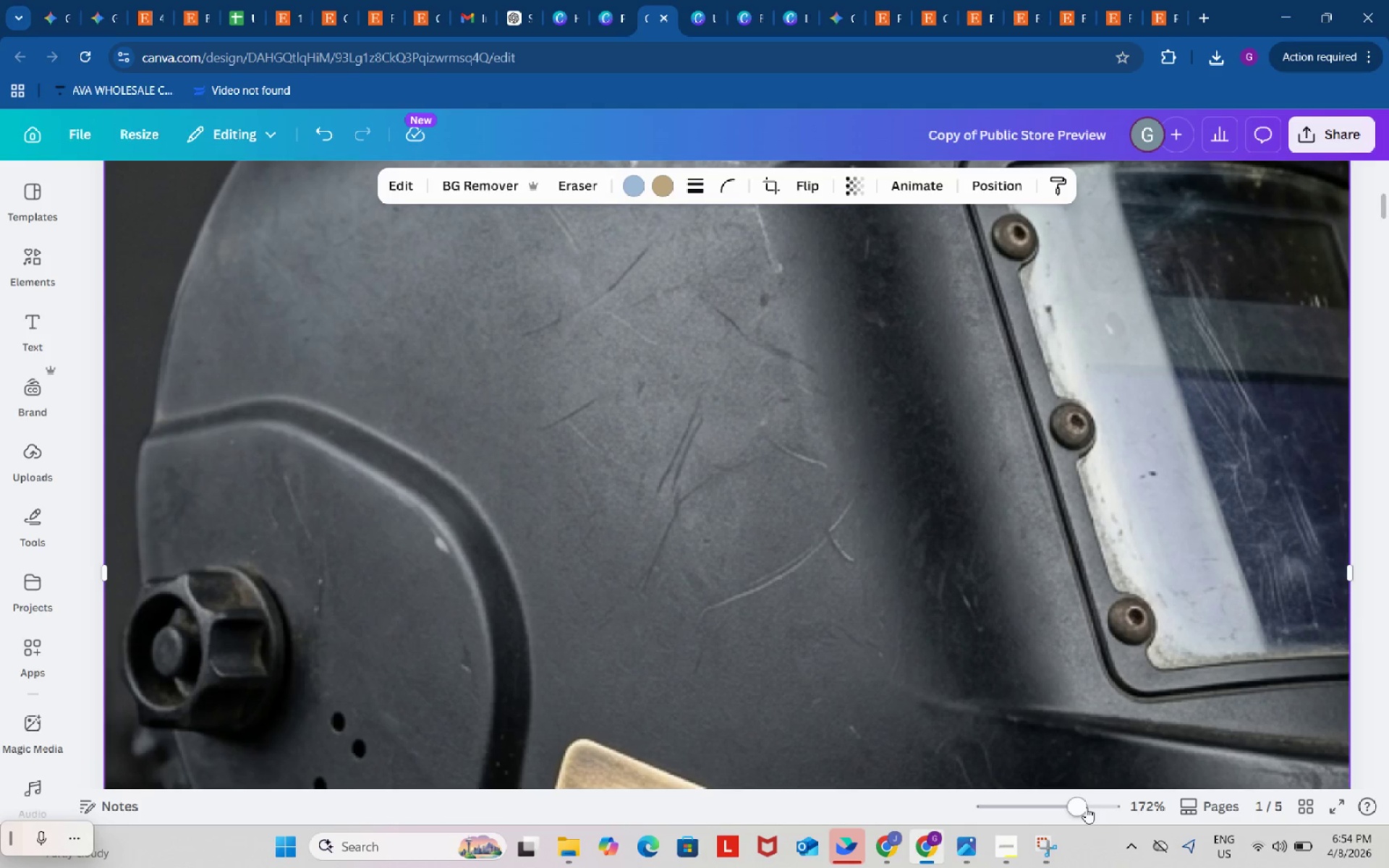 
left_click_drag(start_coordinate=[1083, 804], to_coordinate=[1033, 794])
 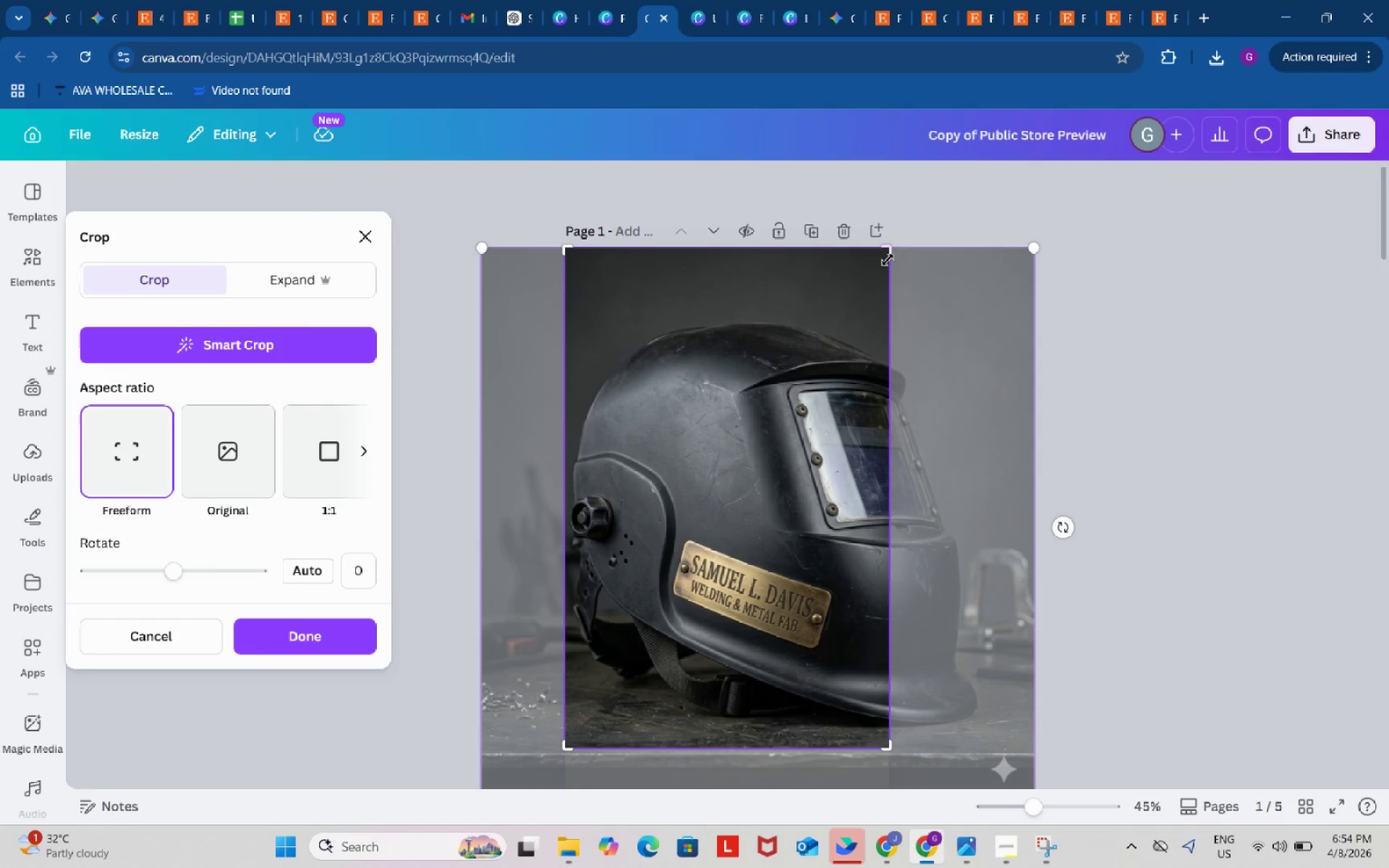 
left_click_drag(start_coordinate=[889, 254], to_coordinate=[859, 433])
 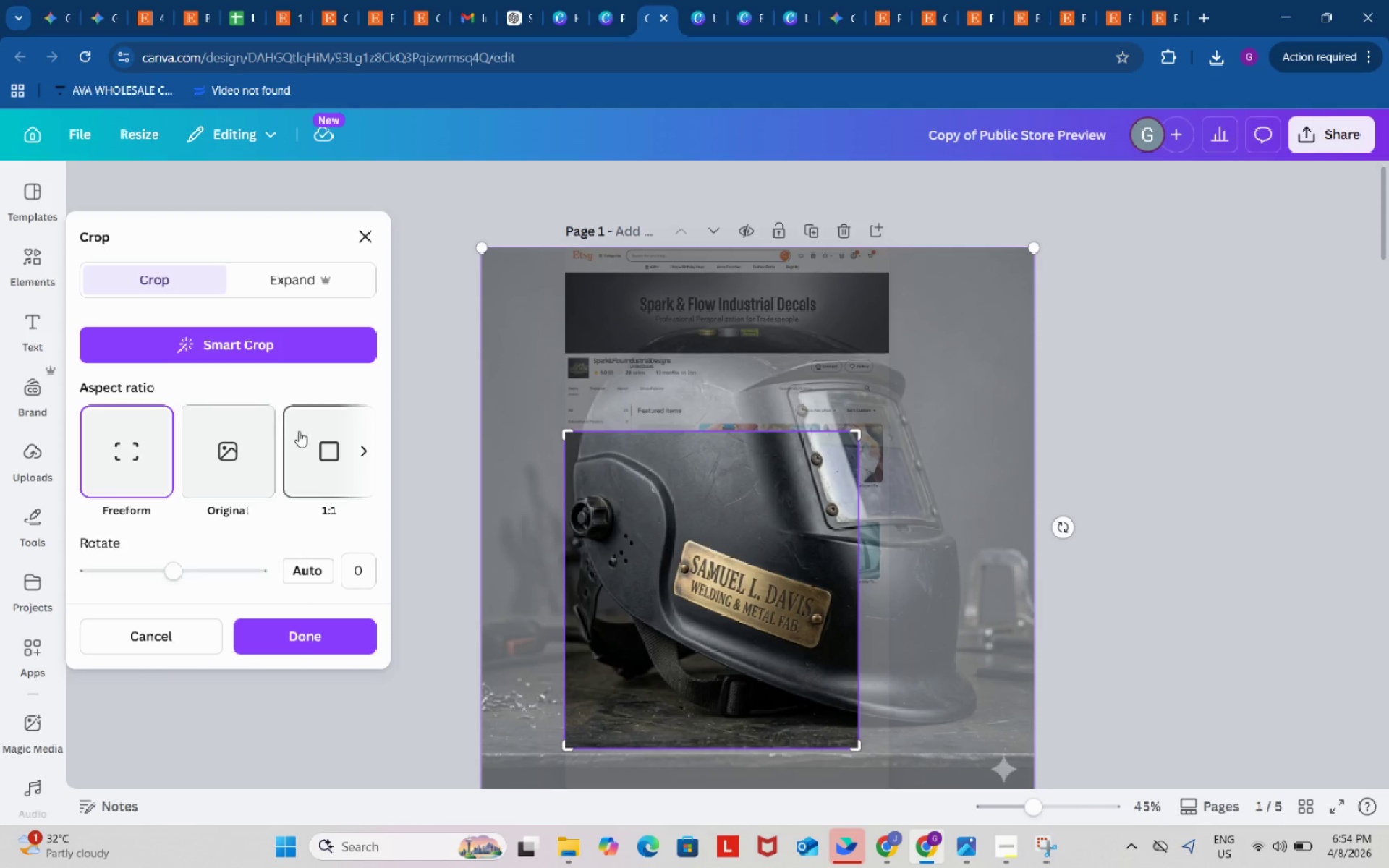 
left_click([310, 443])
 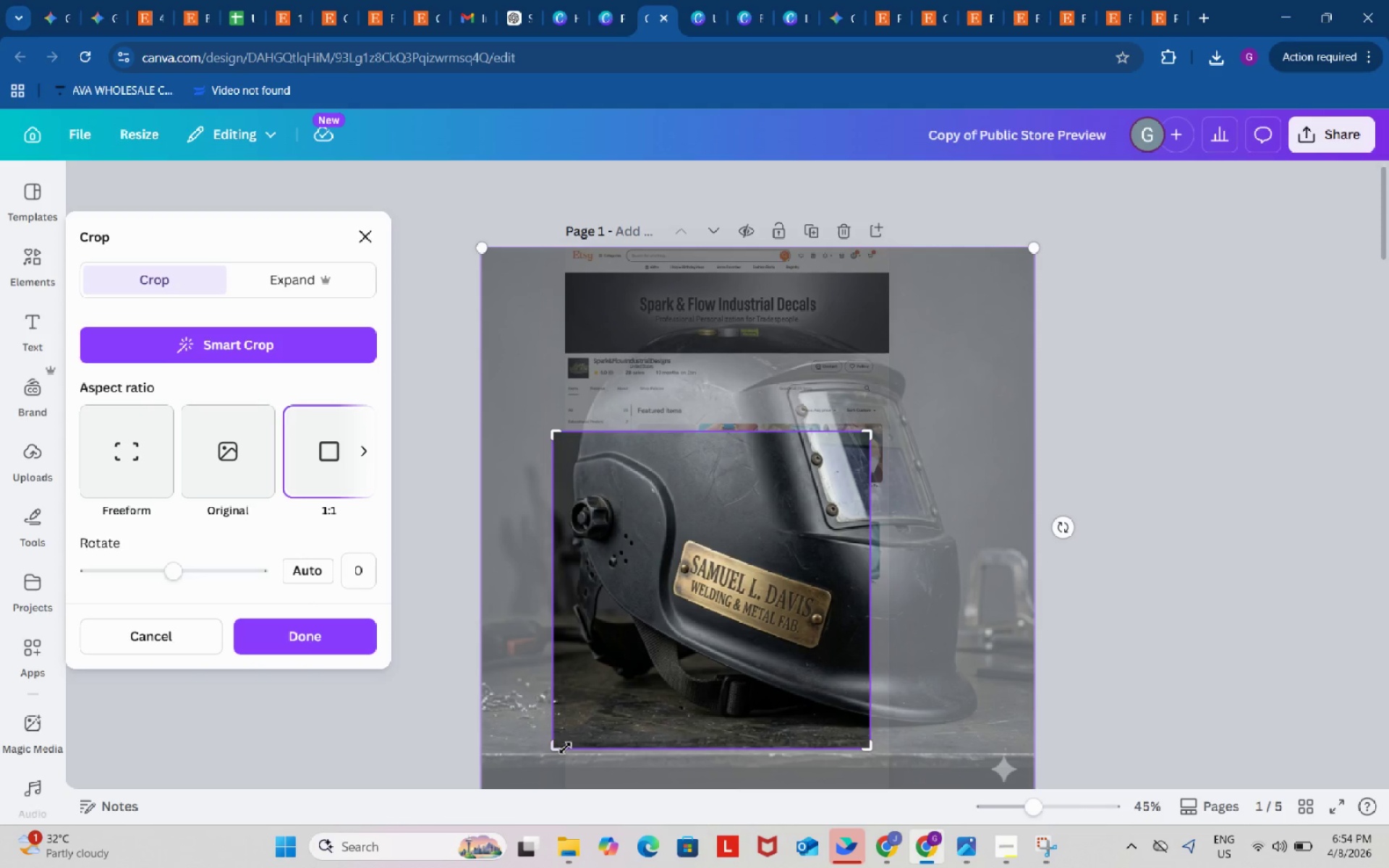 
left_click_drag(start_coordinate=[675, 686], to_coordinate=[648, 710])
 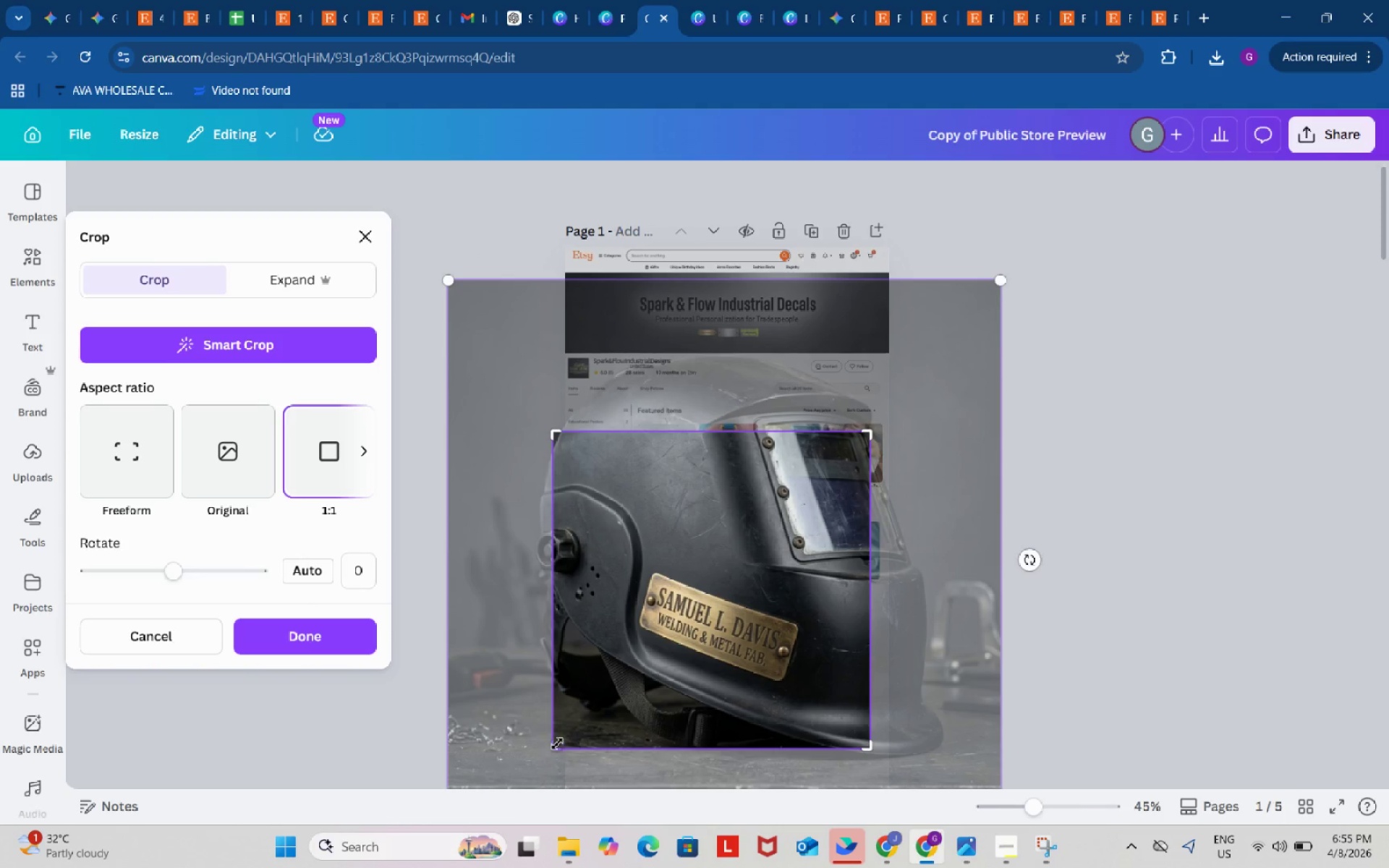 
left_click_drag(start_coordinate=[557, 744], to_coordinate=[577, 725])
 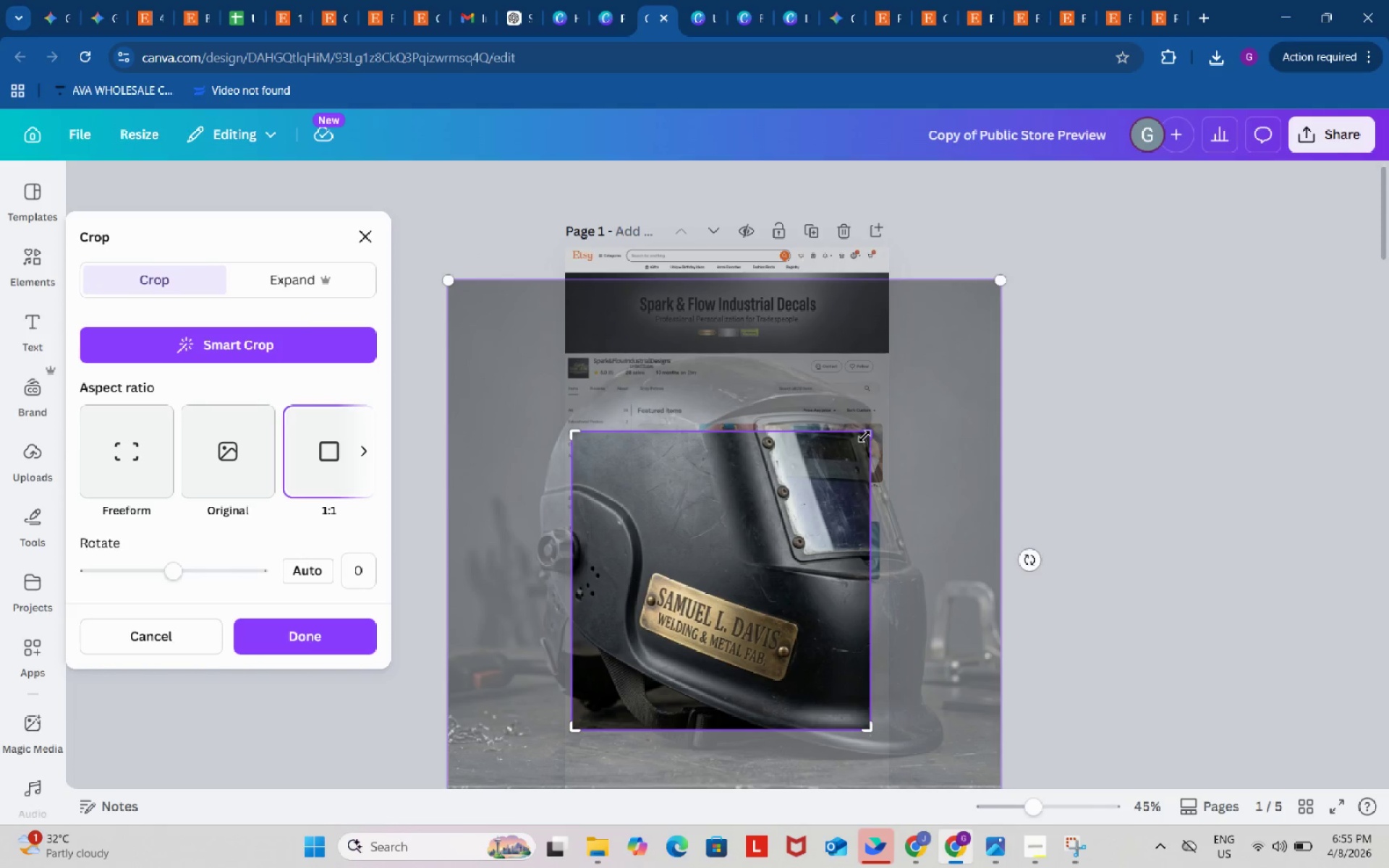 
left_click_drag(start_coordinate=[867, 436], to_coordinate=[808, 461])
 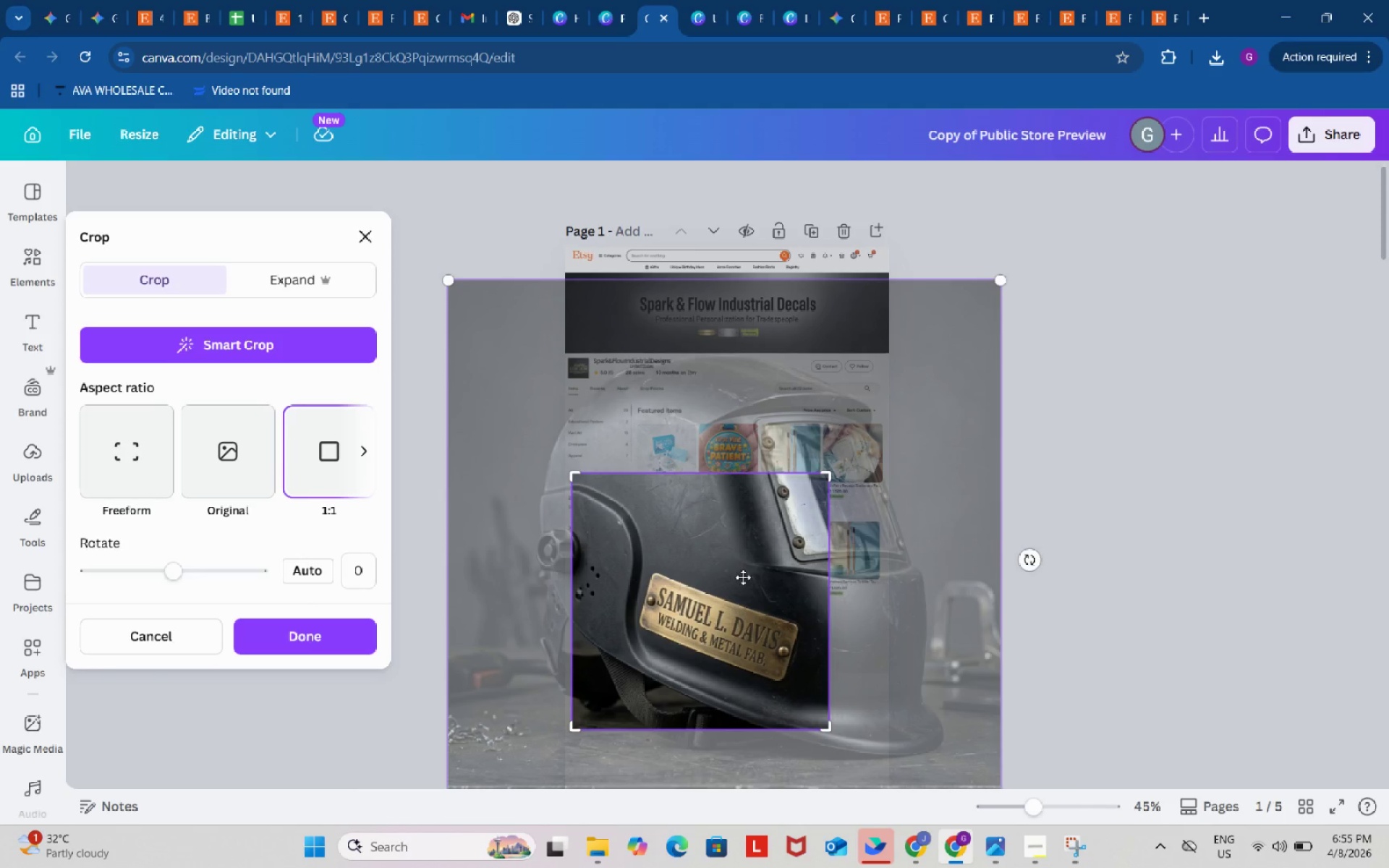 
left_click_drag(start_coordinate=[721, 569], to_coordinate=[720, 553])
 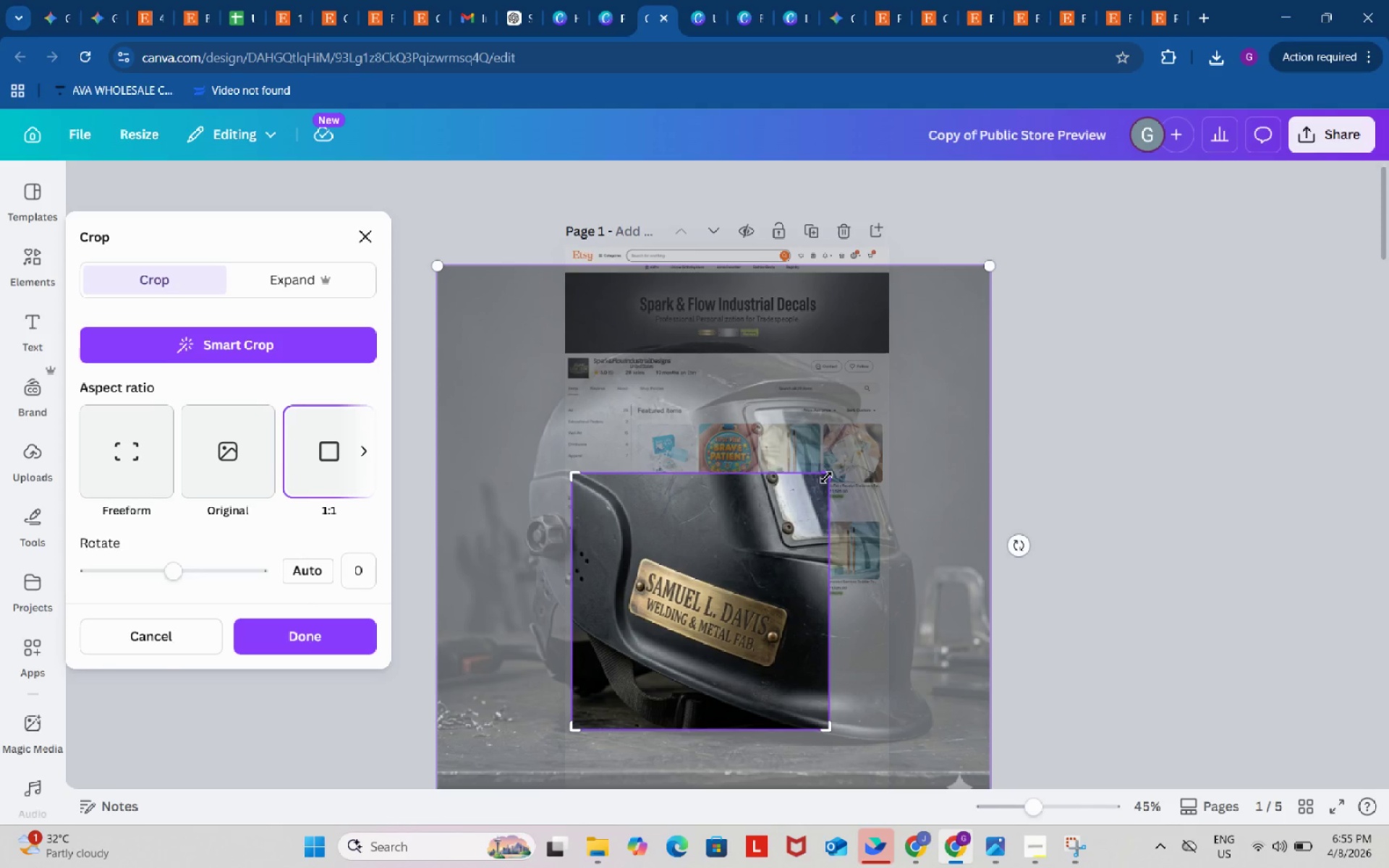 
left_click_drag(start_coordinate=[826, 477], to_coordinate=[817, 484])
 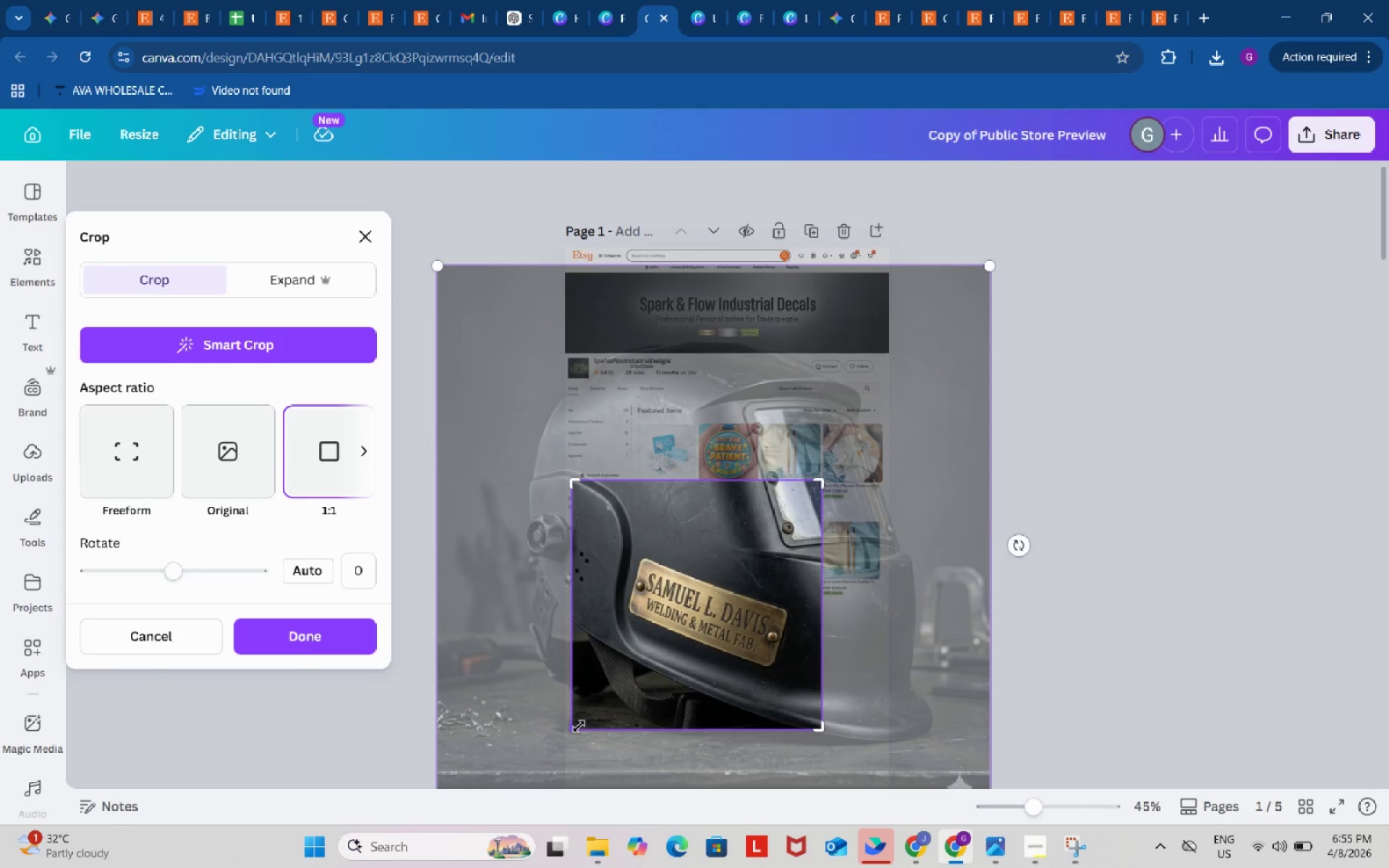 
left_click_drag(start_coordinate=[578, 728], to_coordinate=[582, 718])
 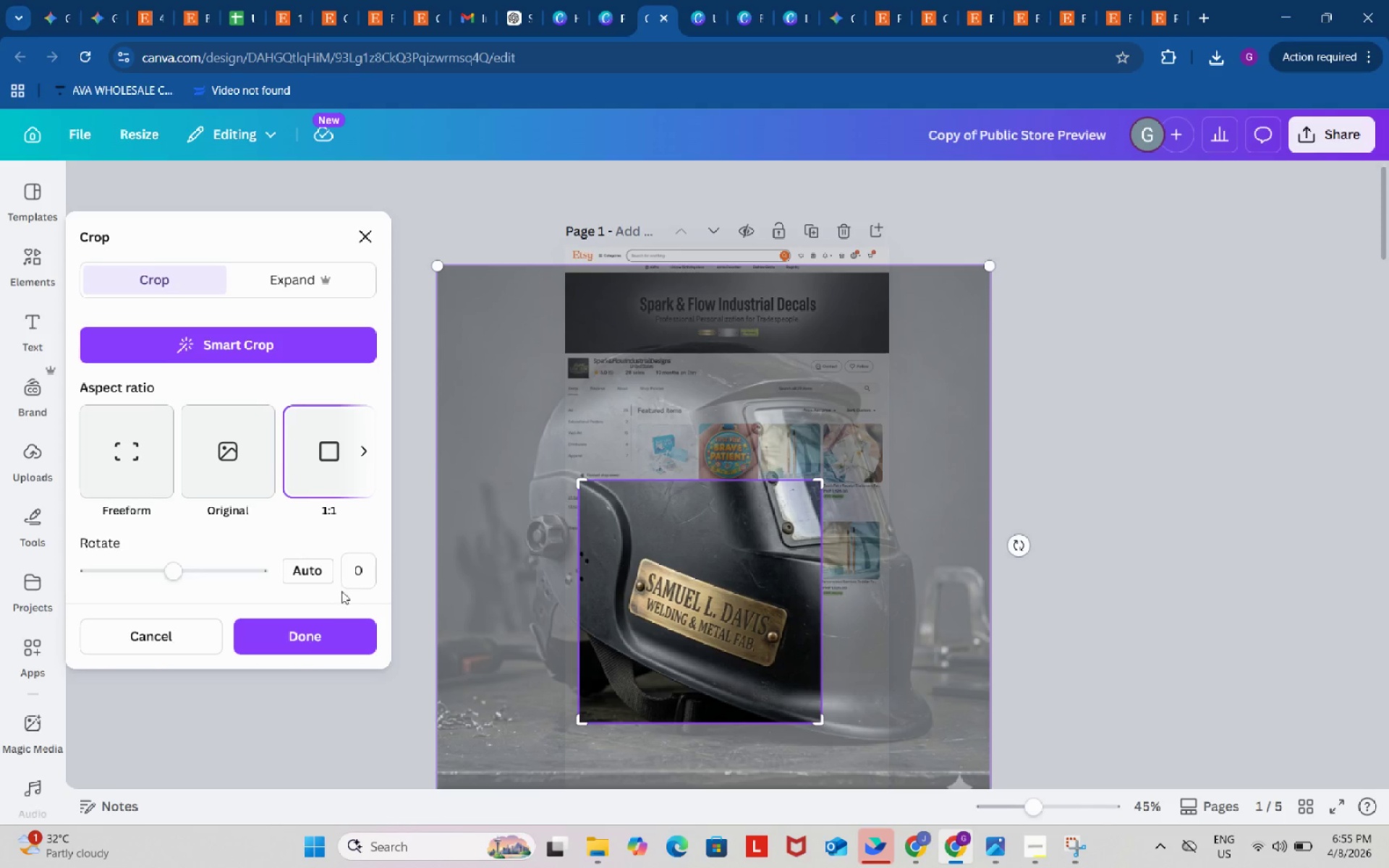 
left_click([323, 629])
 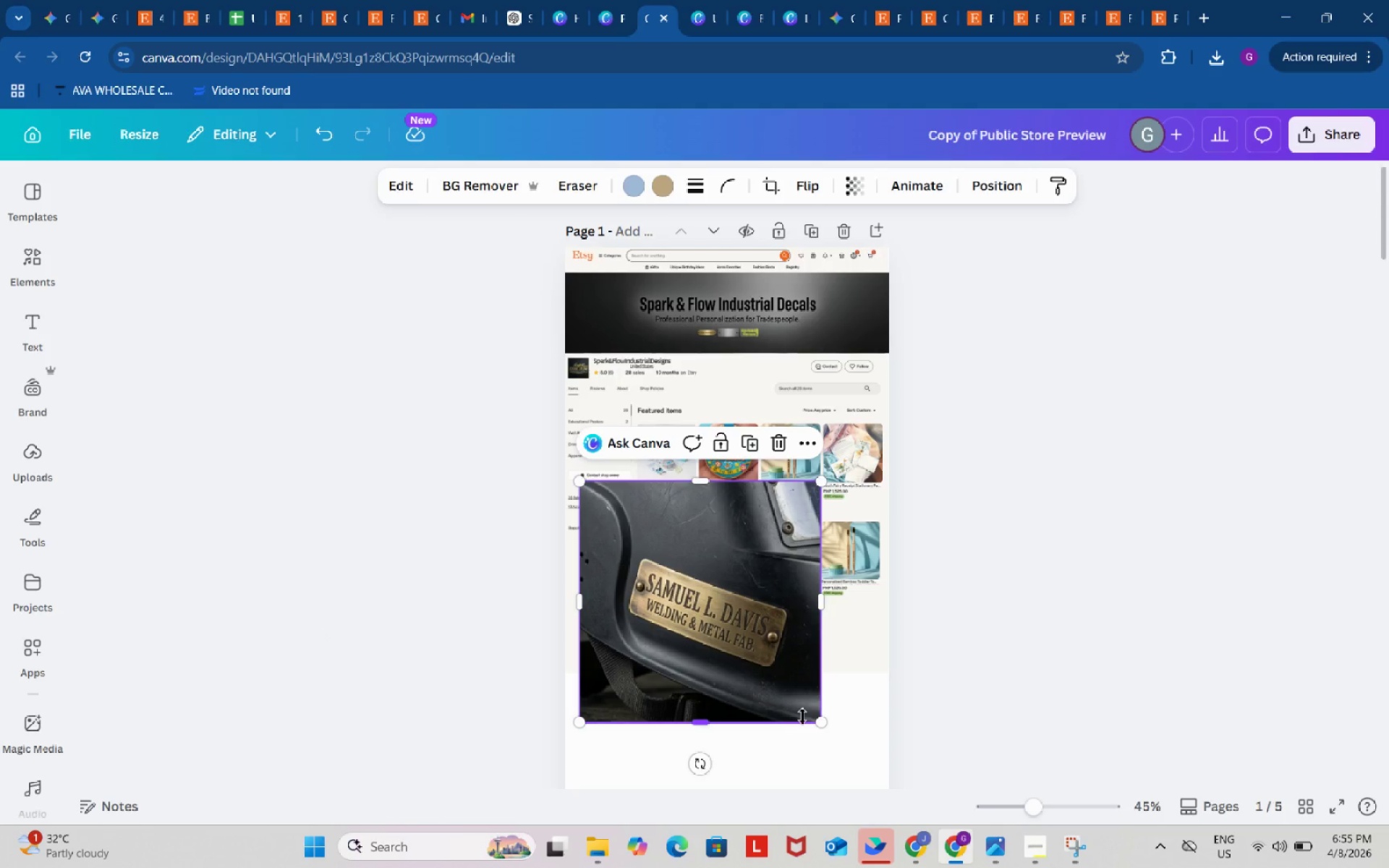 
left_click_drag(start_coordinate=[820, 719], to_coordinate=[685, 580])
 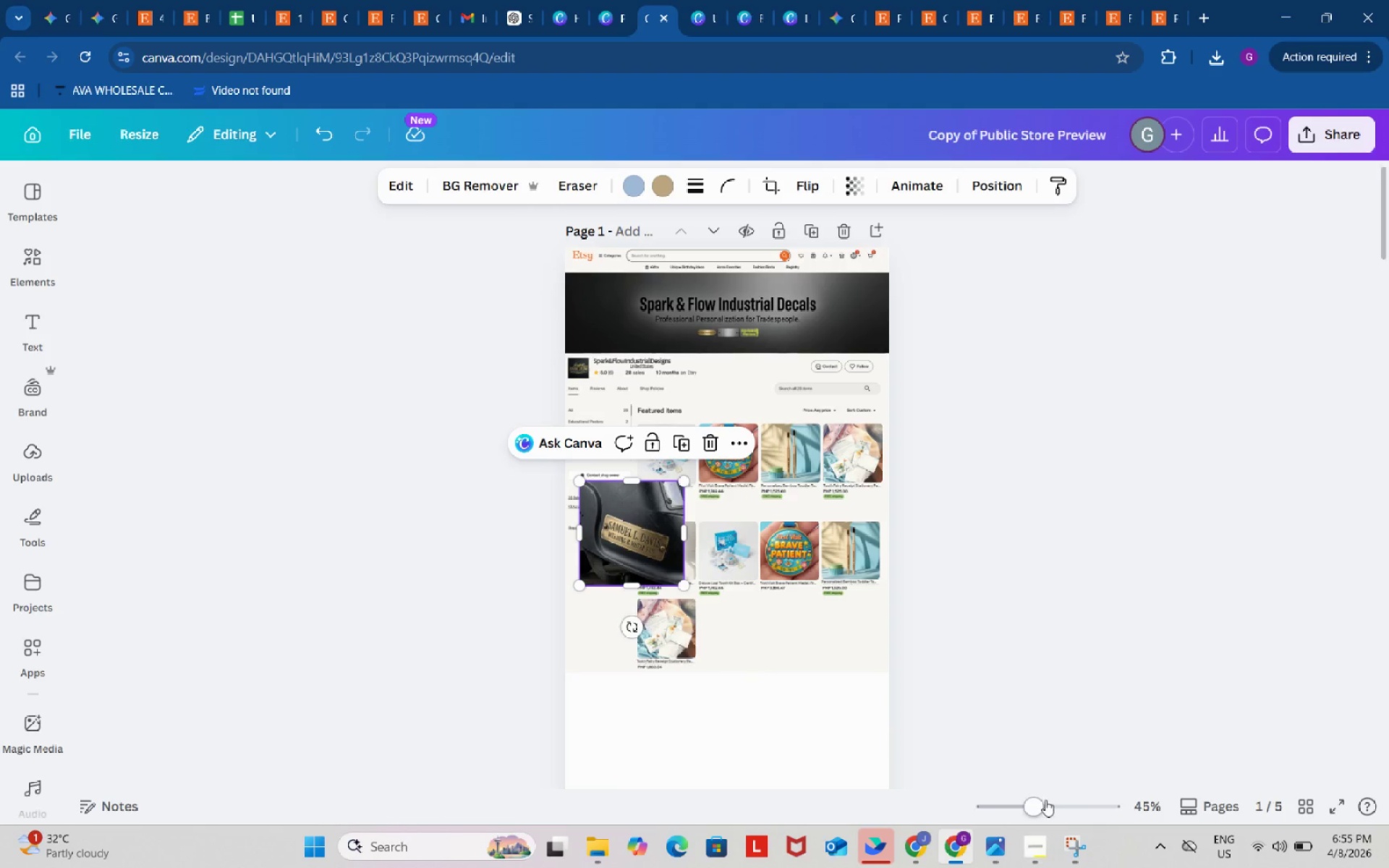 
left_click_drag(start_coordinate=[1035, 803], to_coordinate=[1063, 812])
 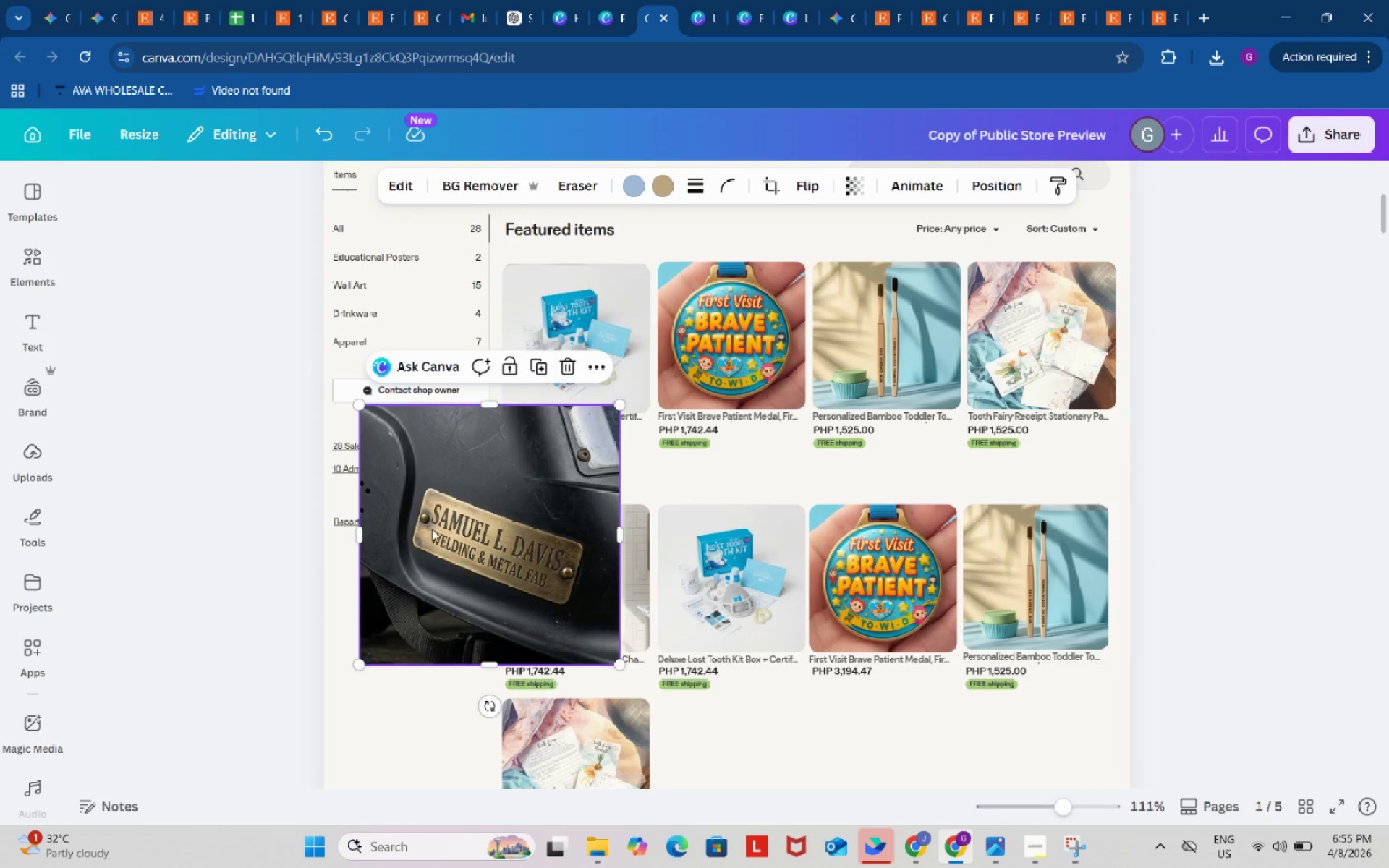 
left_click_drag(start_coordinate=[432, 529], to_coordinate=[553, 374])
 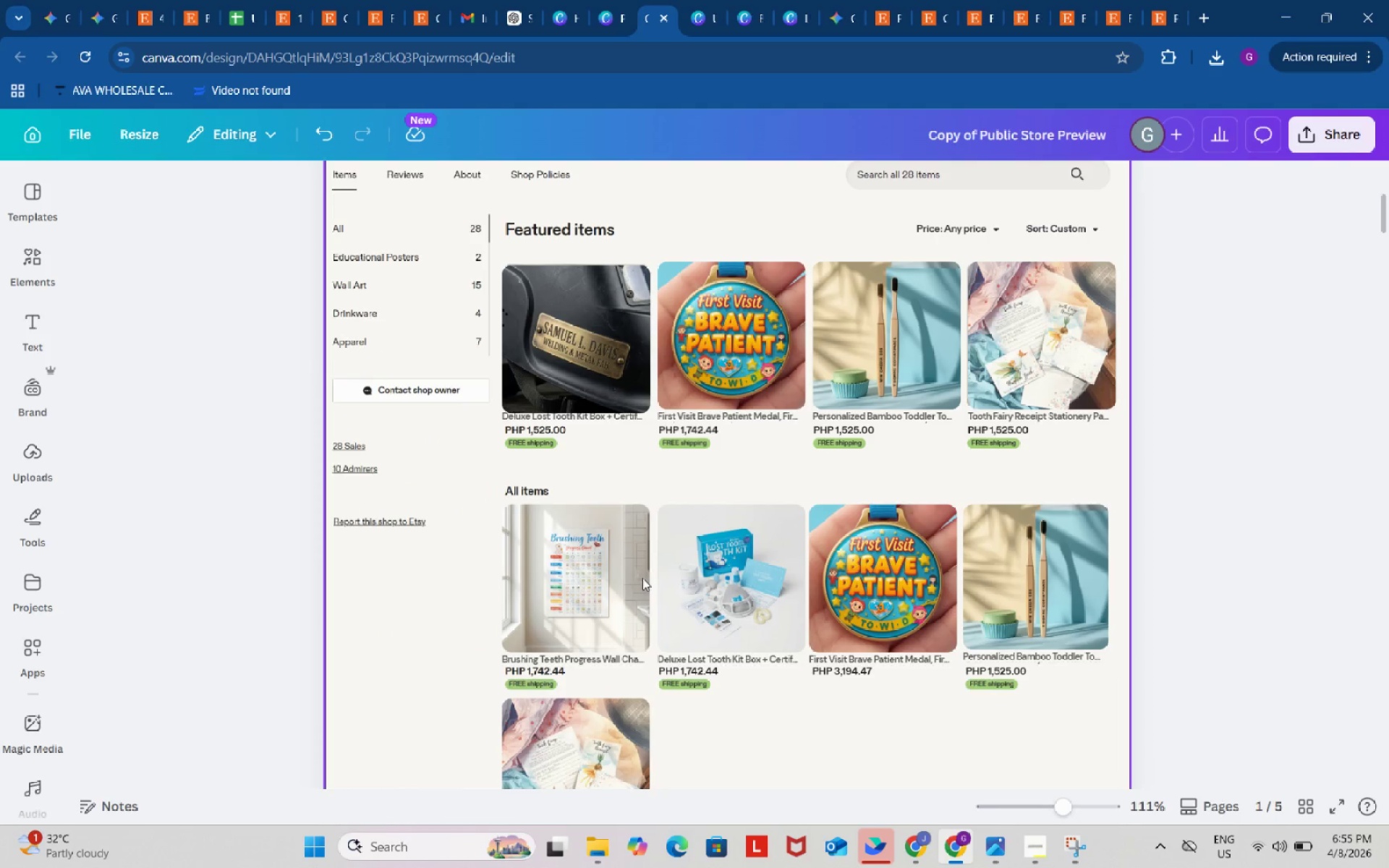 
left_click_drag(start_coordinate=[601, 360], to_coordinate=[601, 354])
 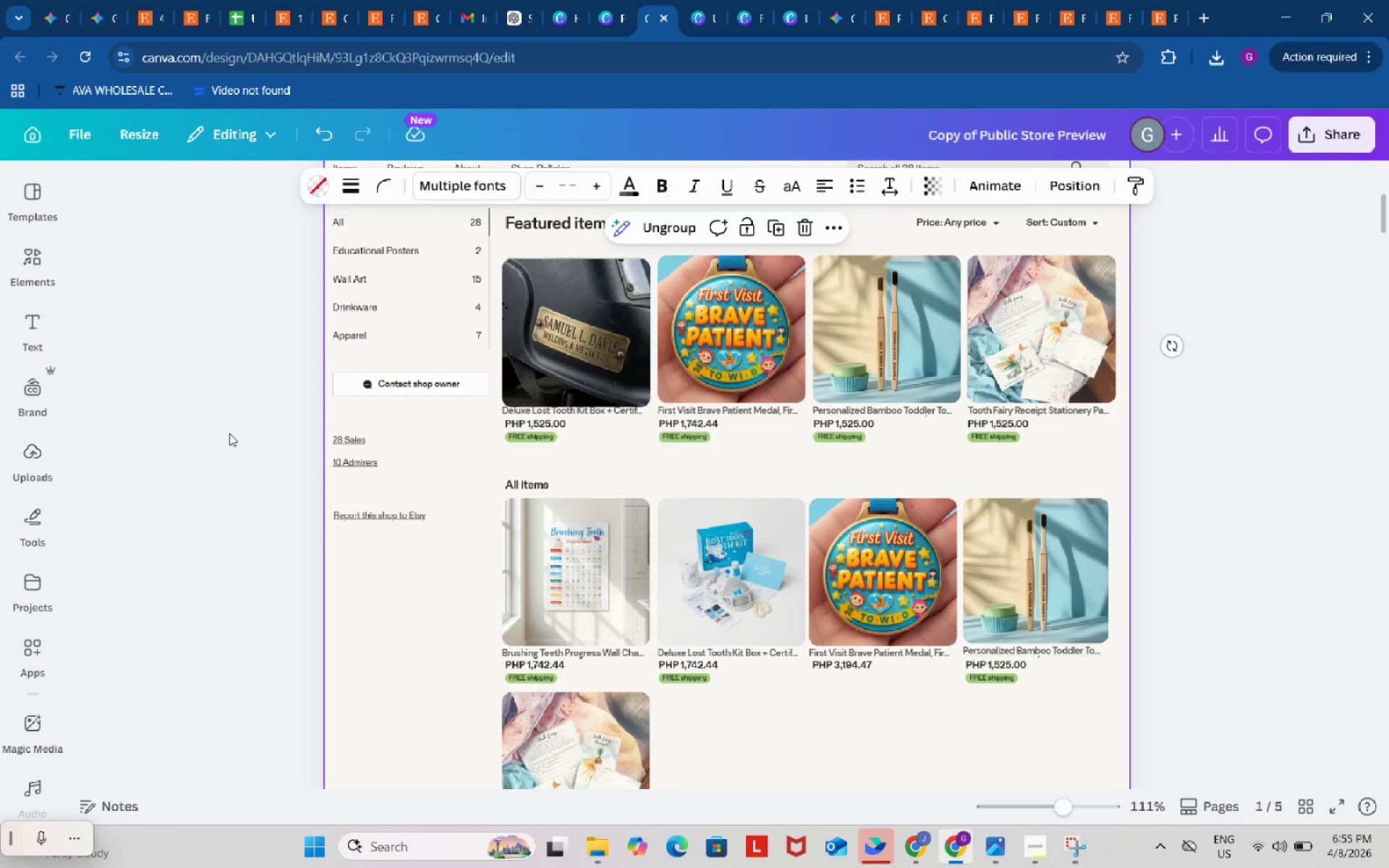 
key(Control+Z)
 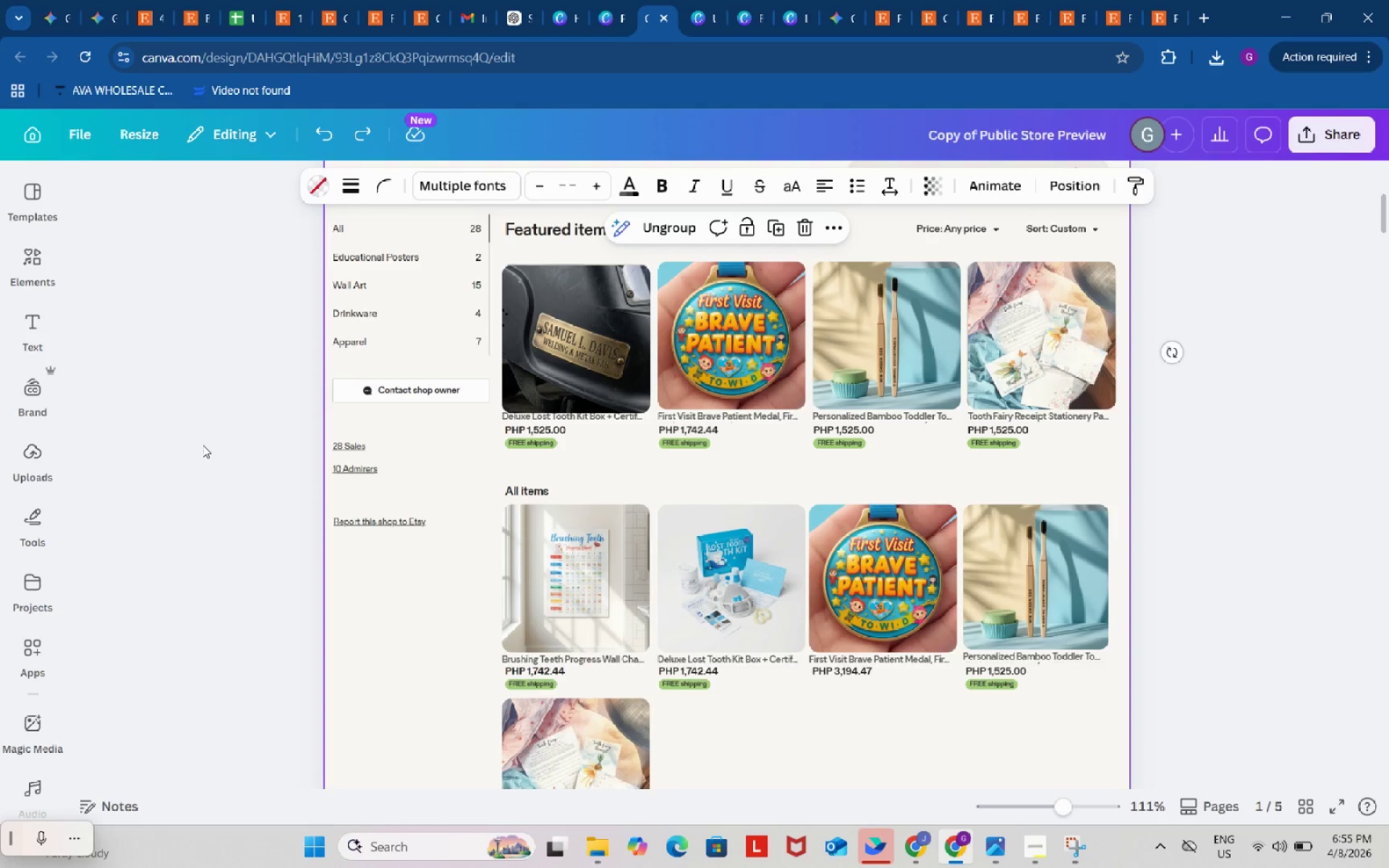 
left_click([203, 445])
 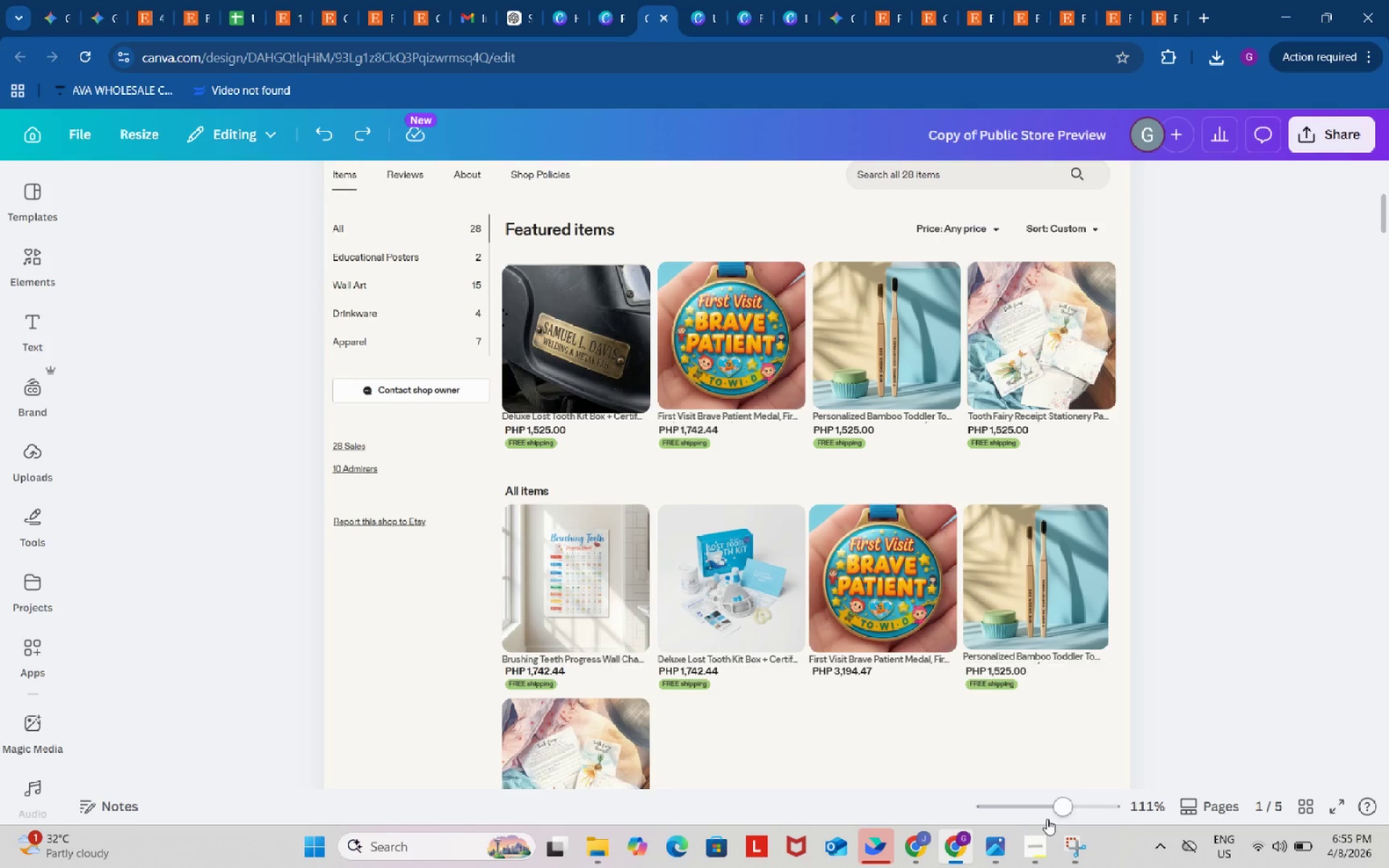 
scroll: coordinate [657, 664], scroll_direction: up, amount: 1.0
 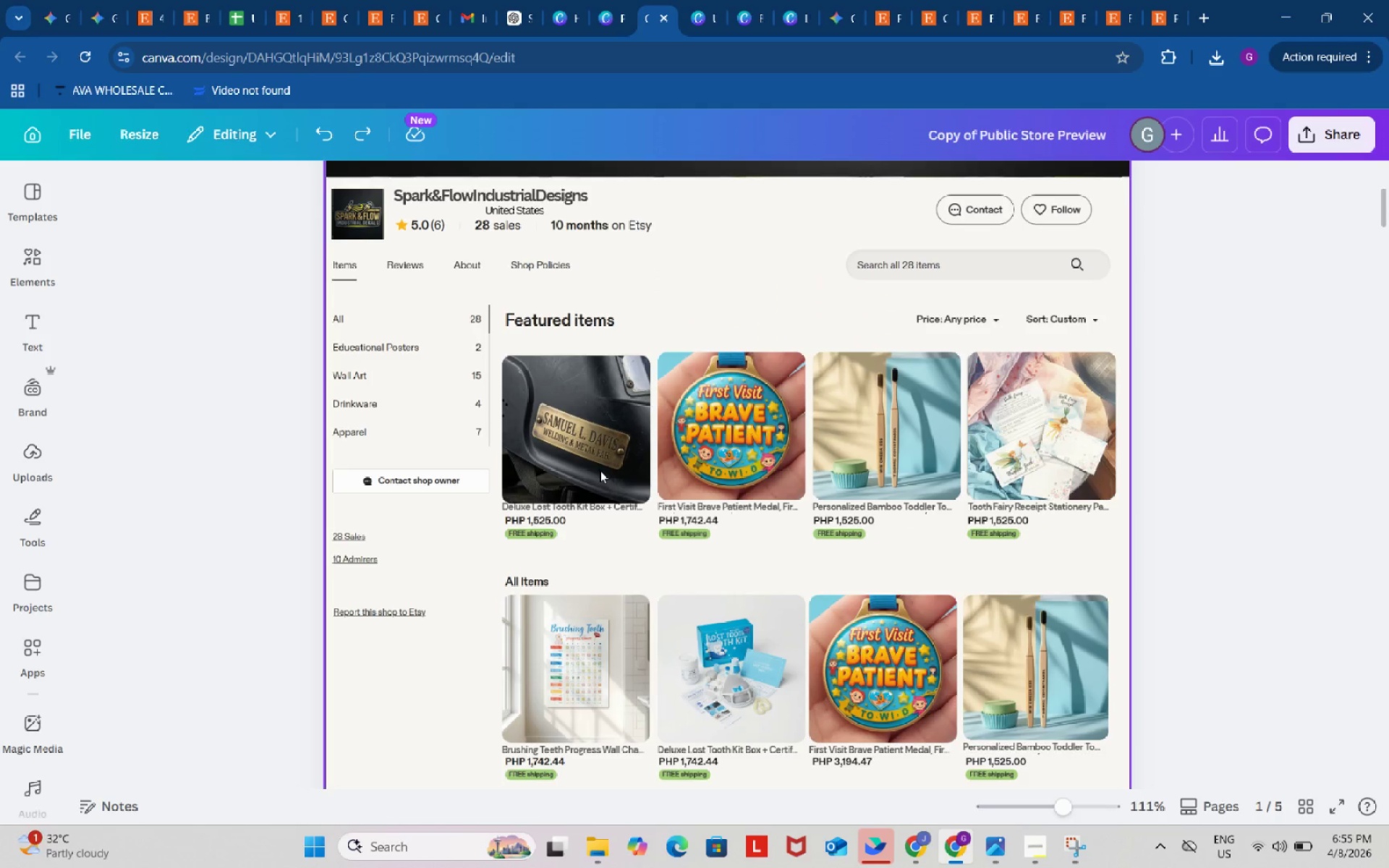 
left_click([598, 464])
 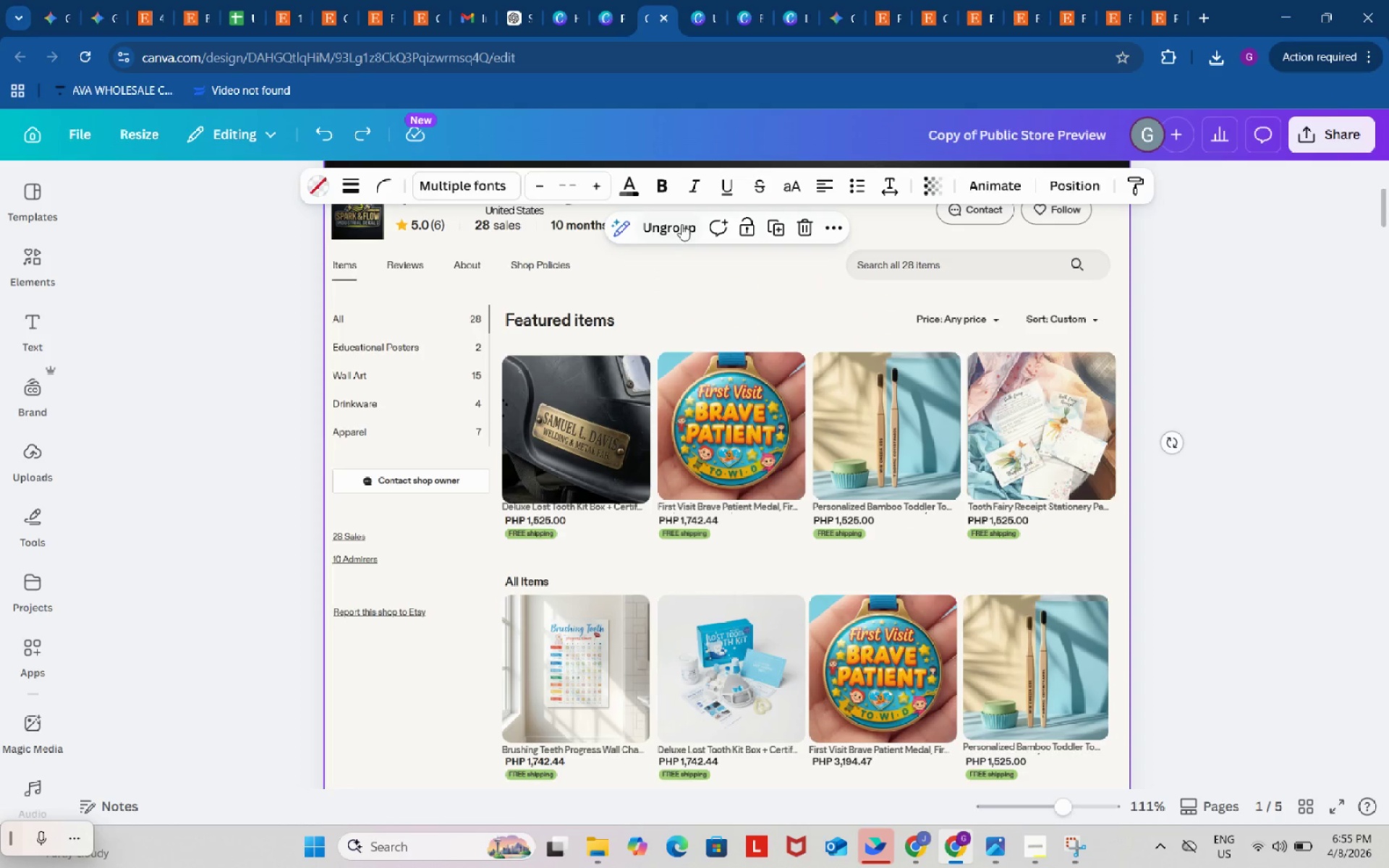 
left_click([681, 221])
 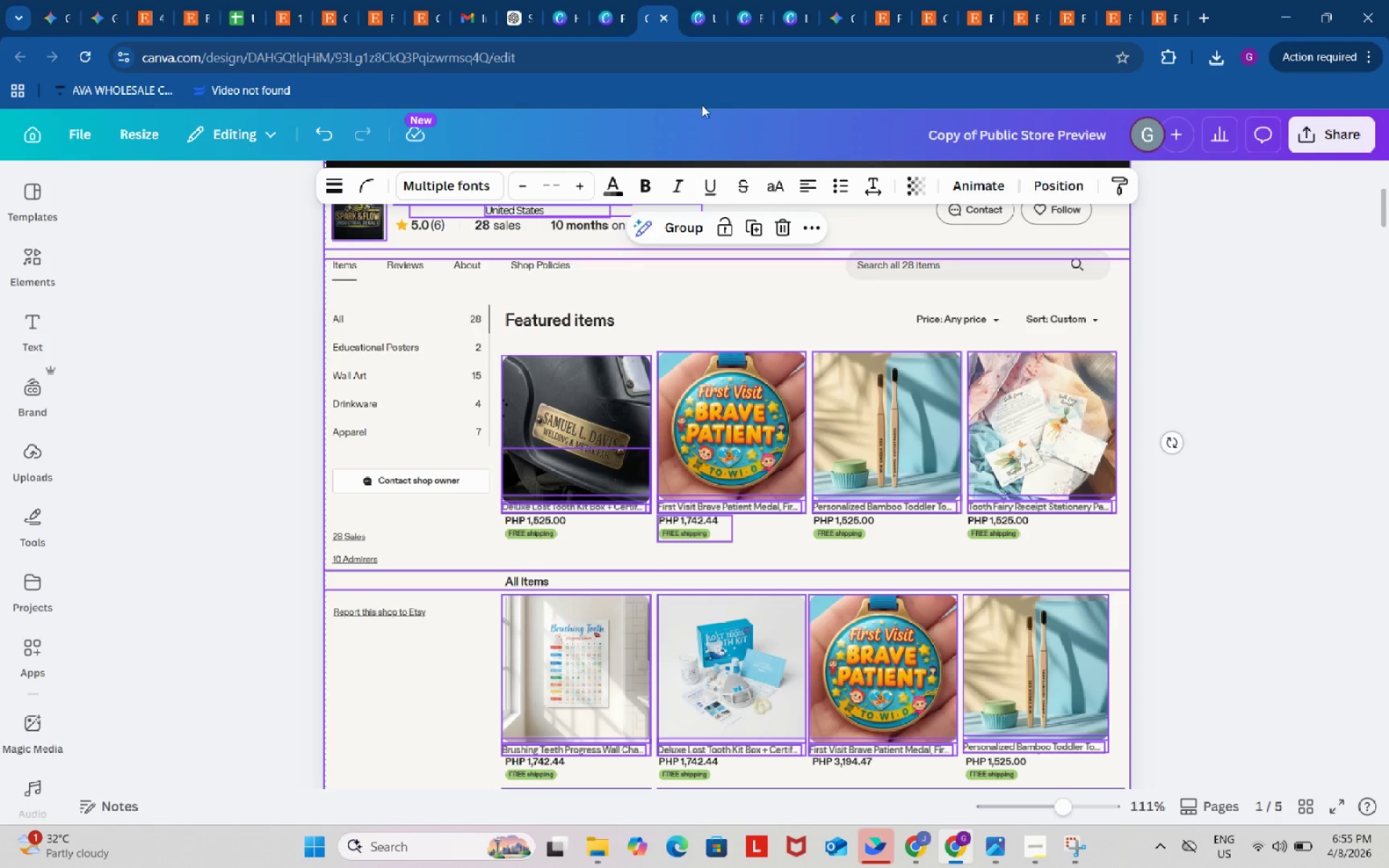 
left_click([710, 4])
 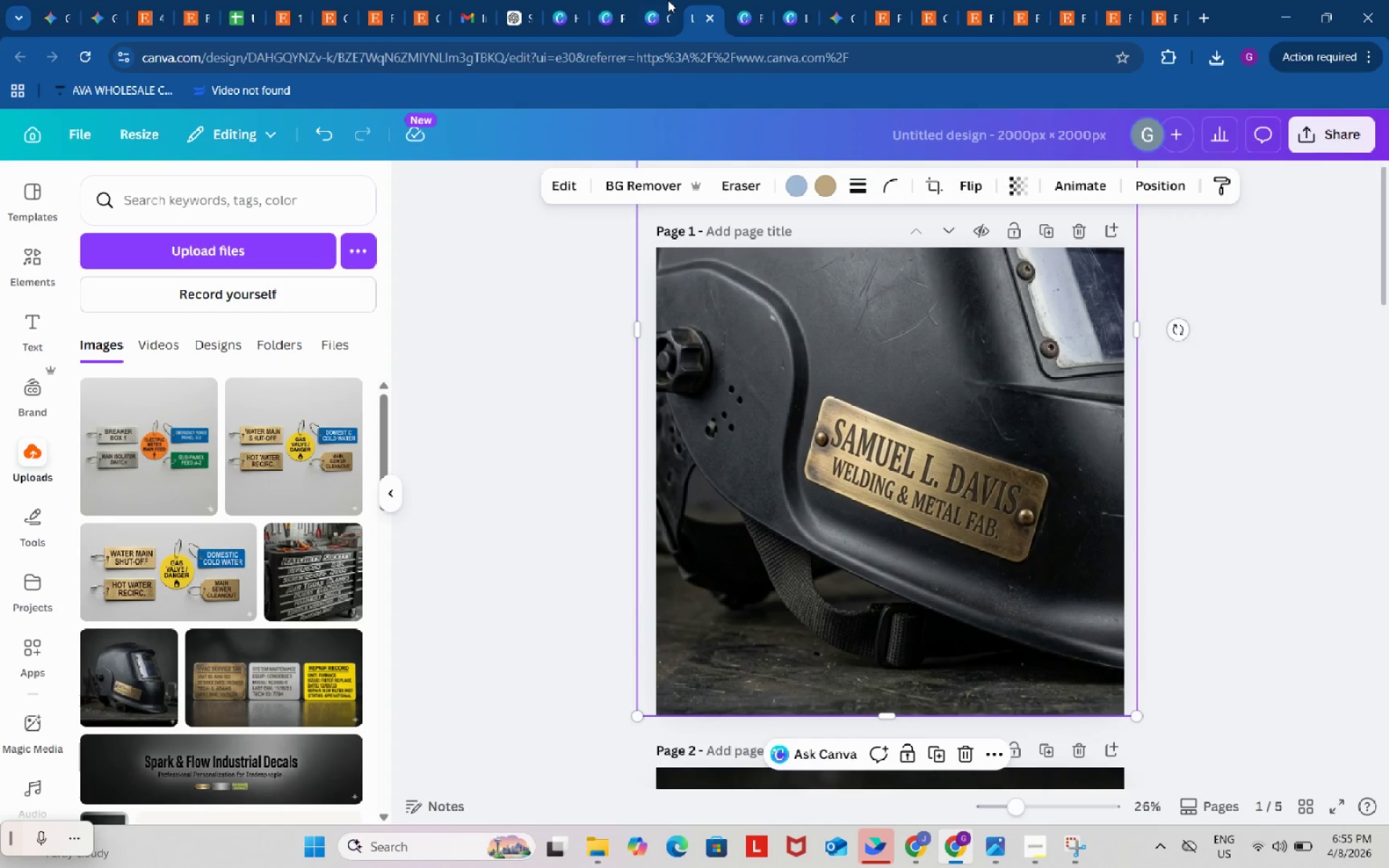 
left_click([663, 0])
 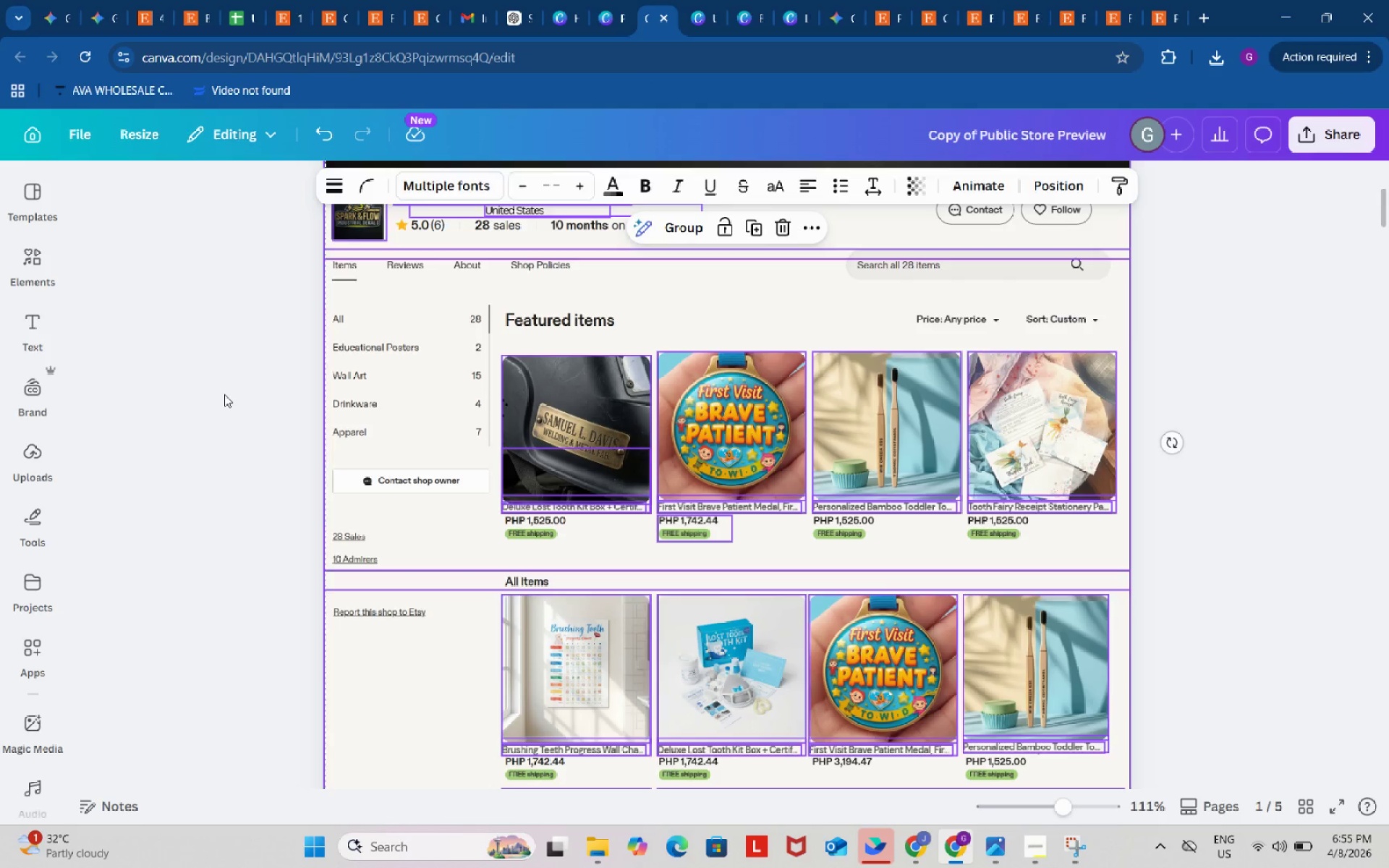 
double_click([224, 394])
 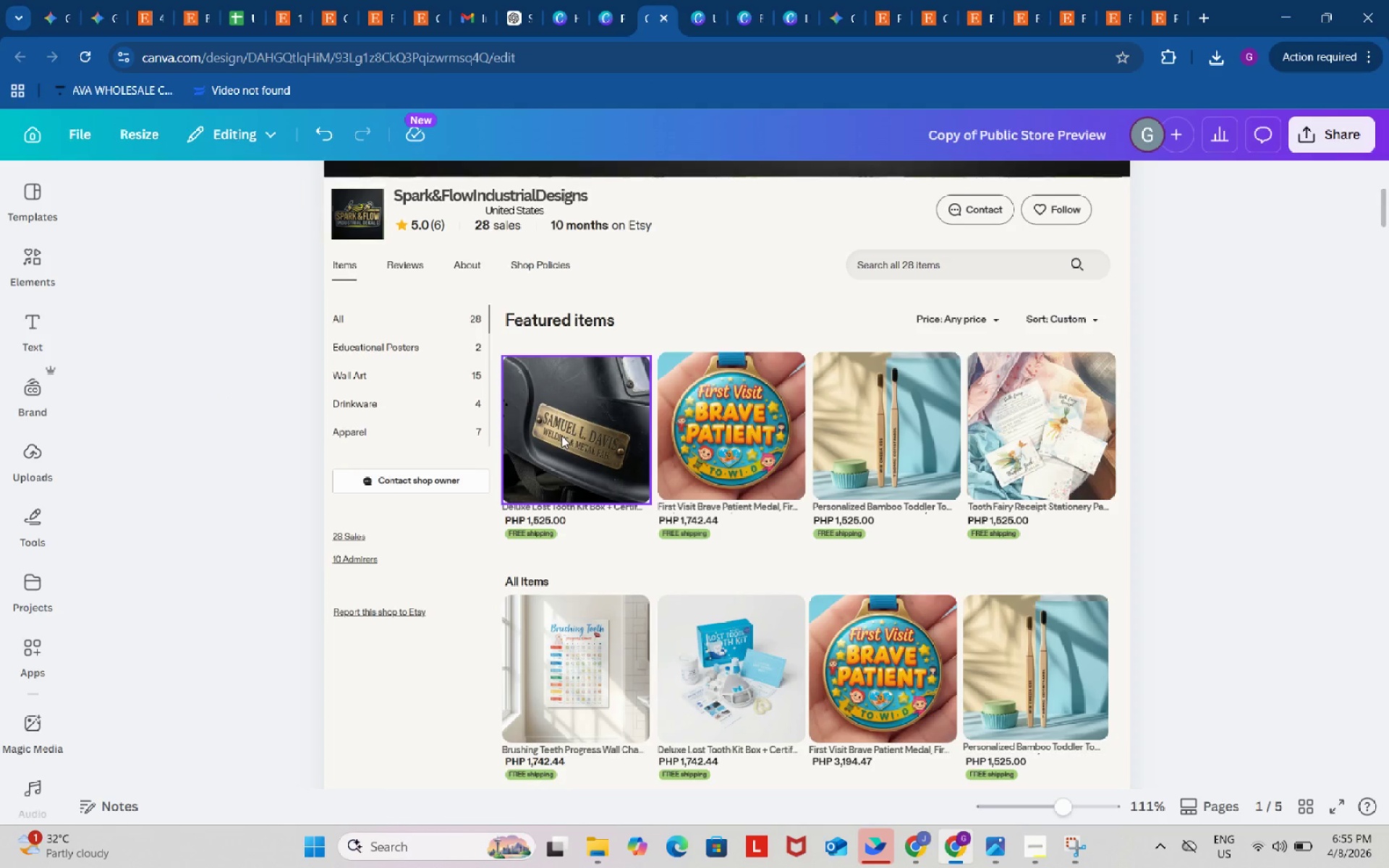 
left_click_drag(start_coordinate=[561, 435], to_coordinate=[561, 430])
 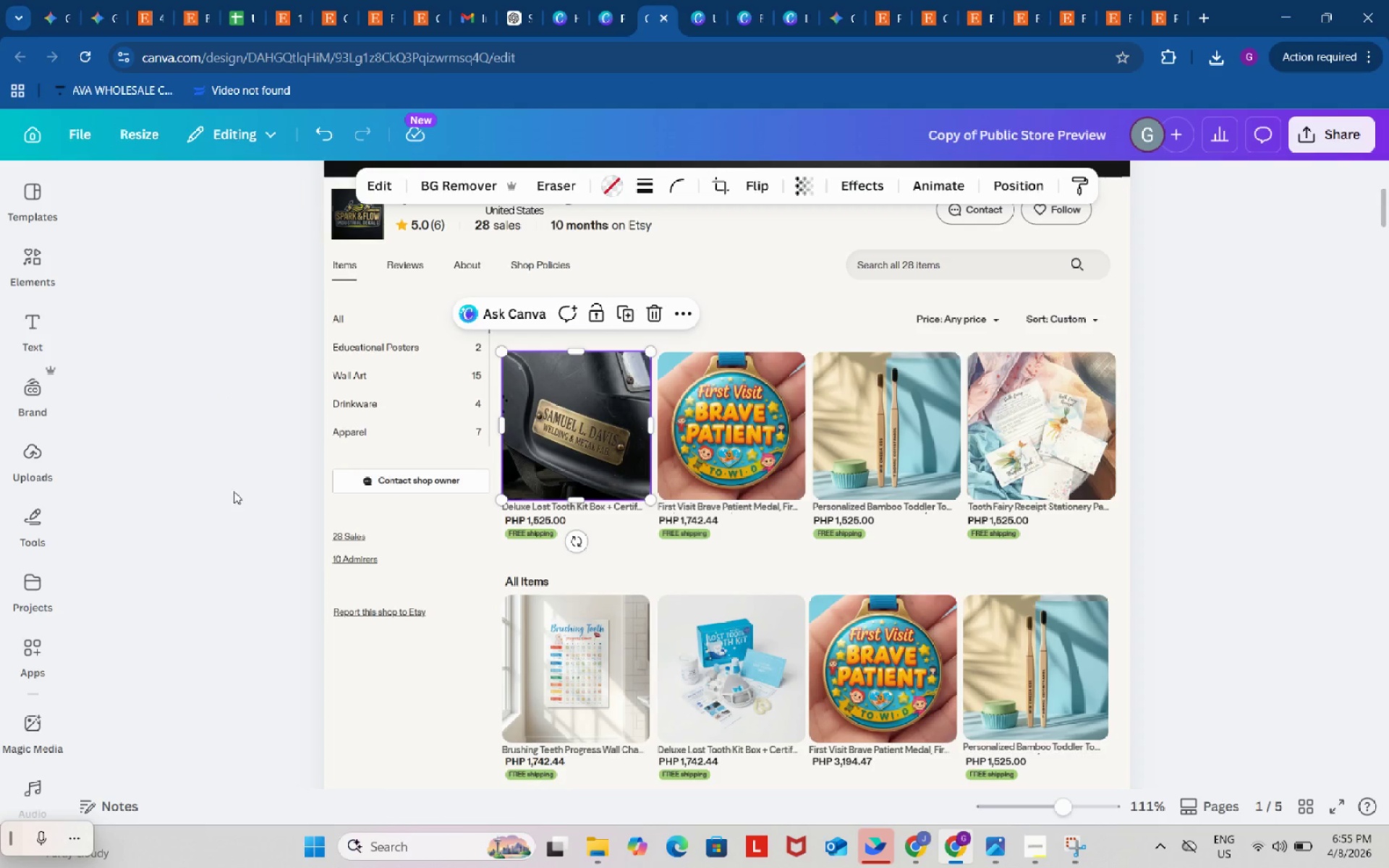 
left_click([218, 481])
 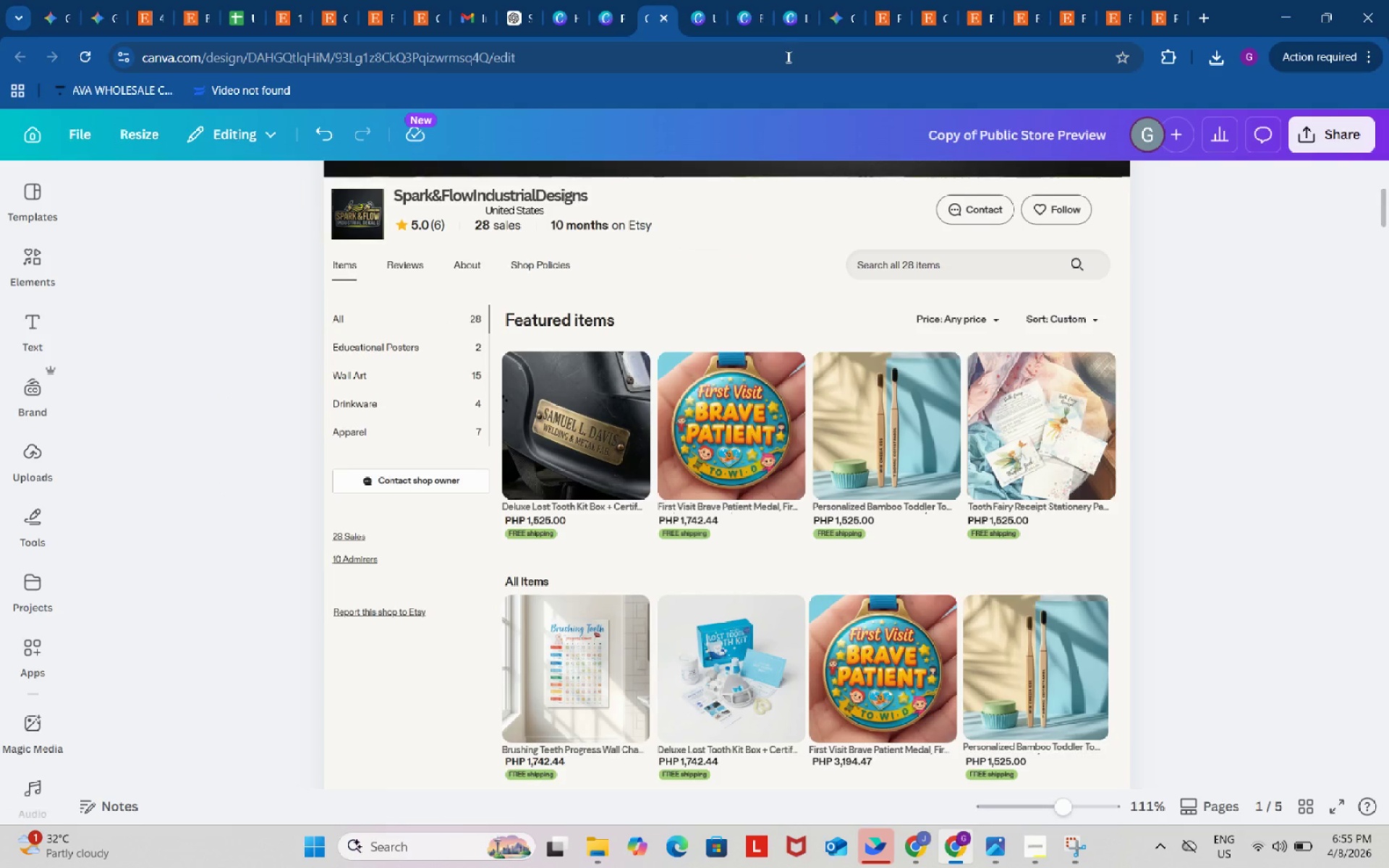 
left_click([753, 0])
 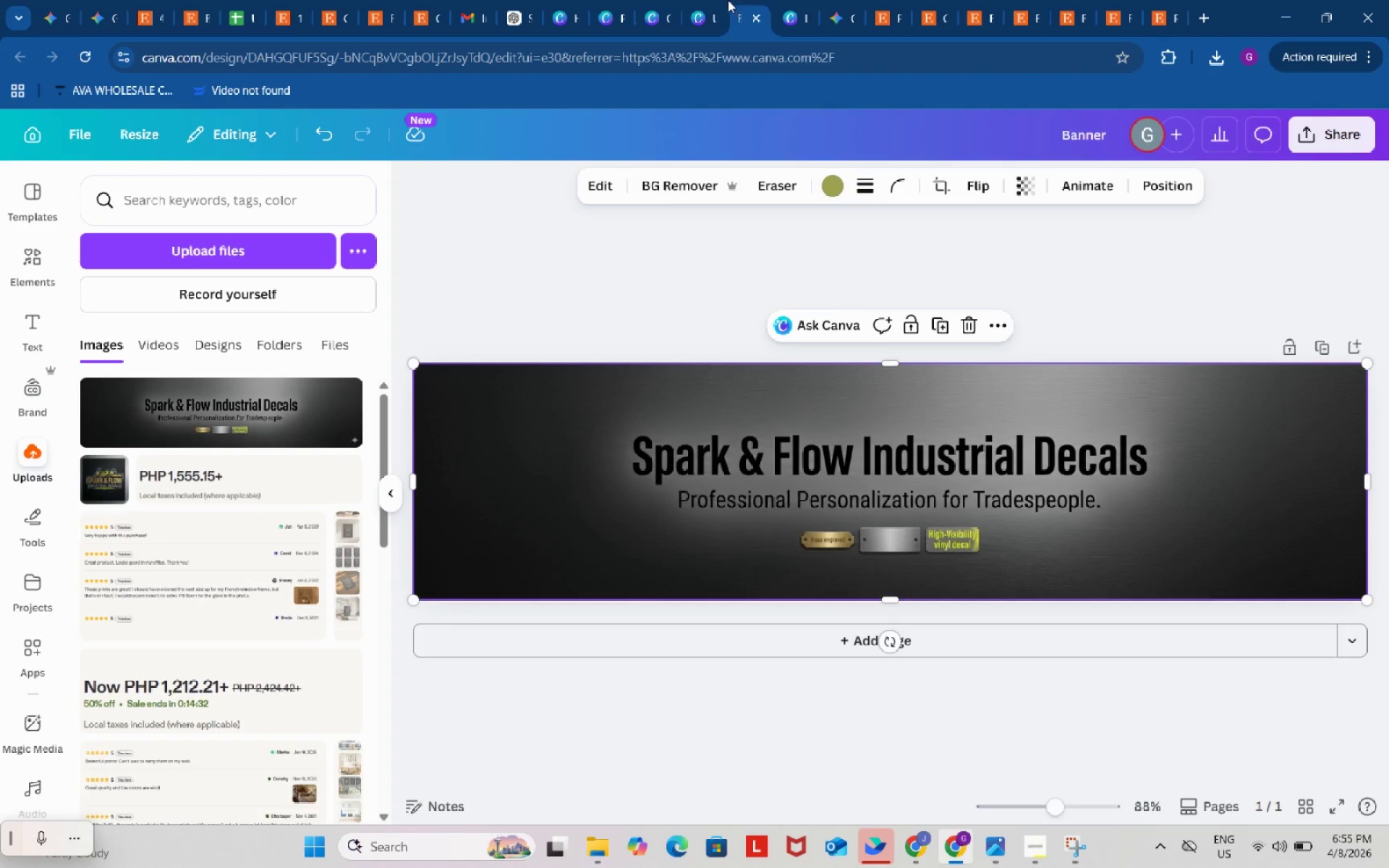 
left_click([705, 0])
 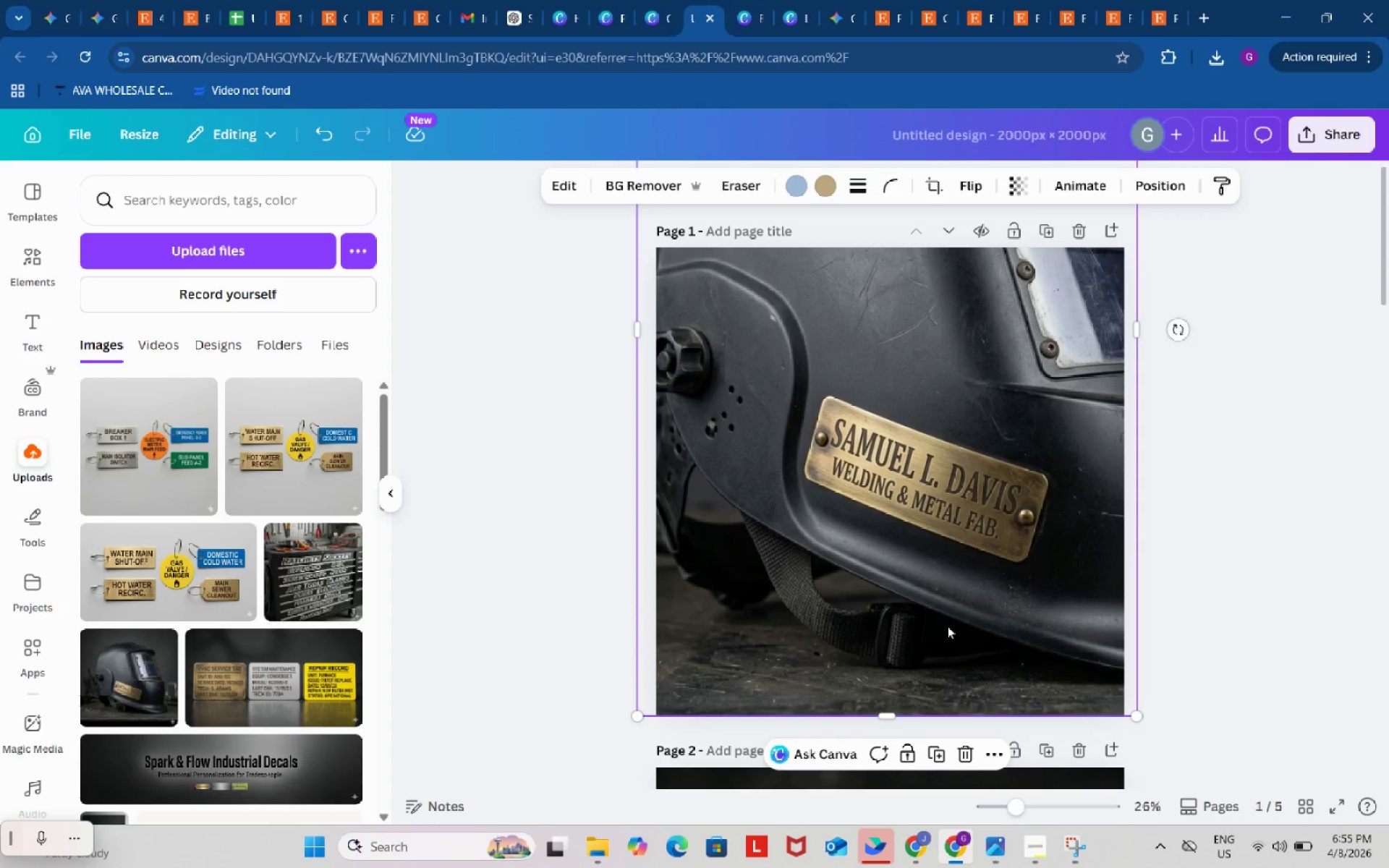 
left_click([989, 644])
 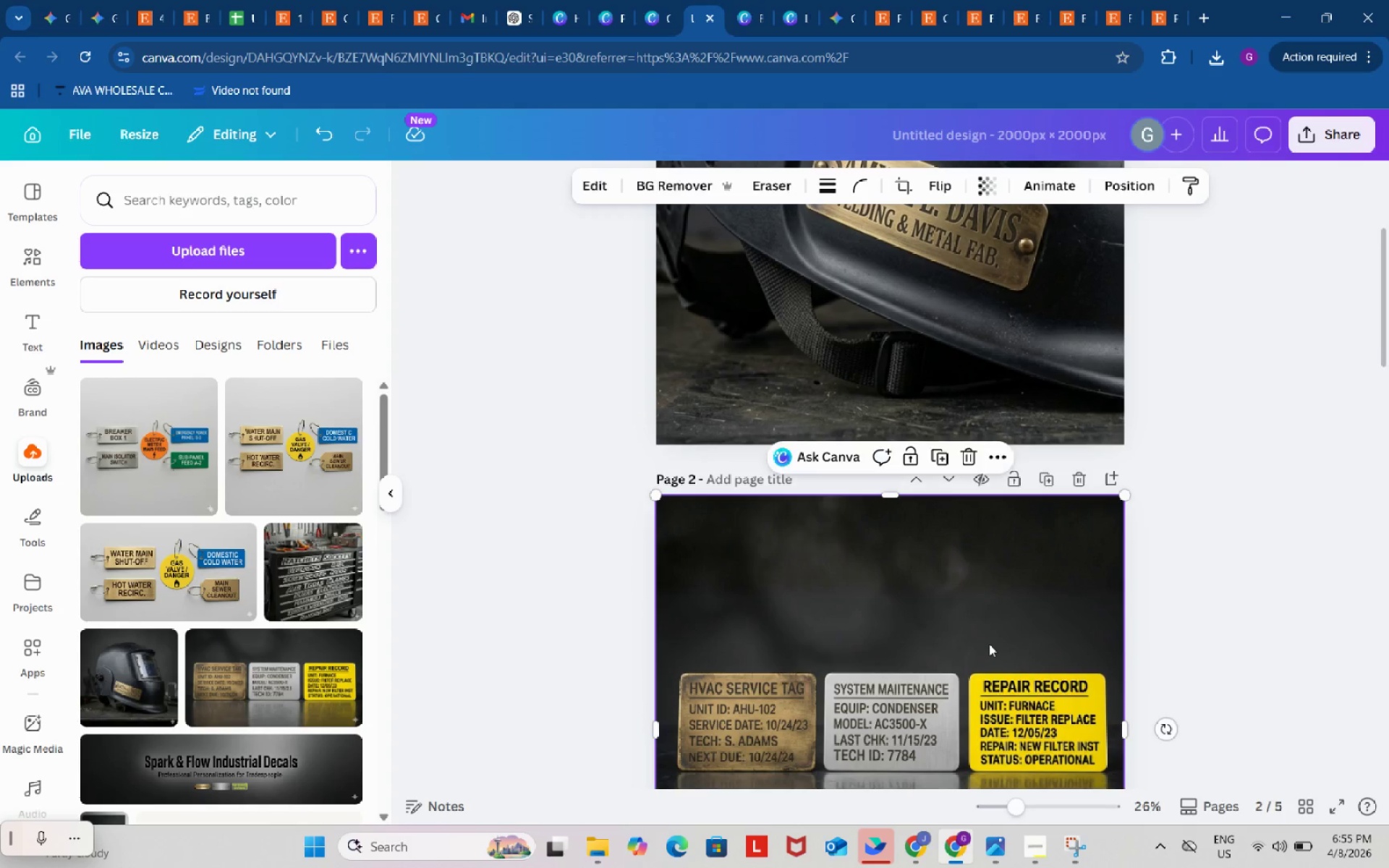 
scroll: coordinate [1243, 608], scroll_direction: down, amount: 3.0
 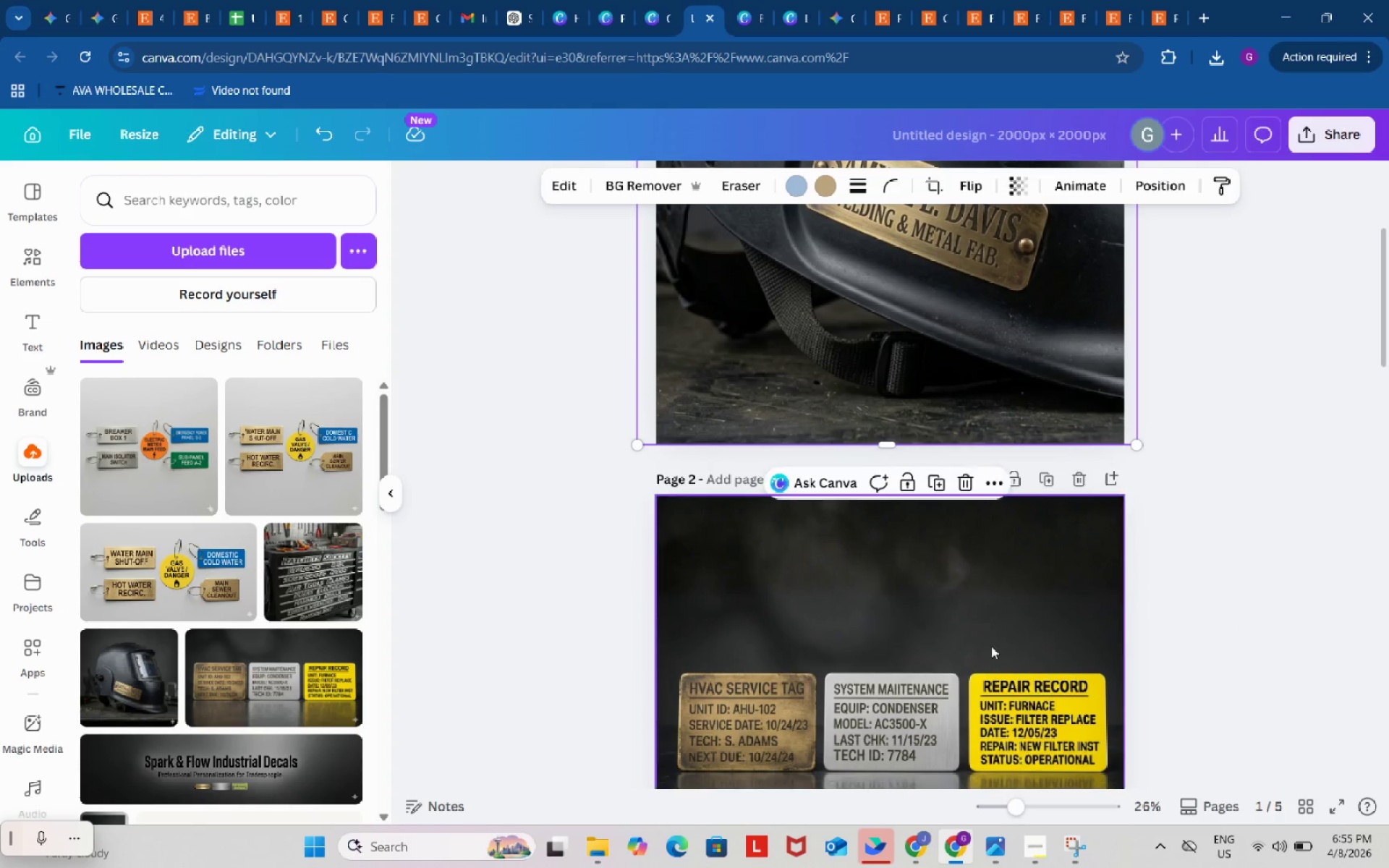 
key(Control+C)
 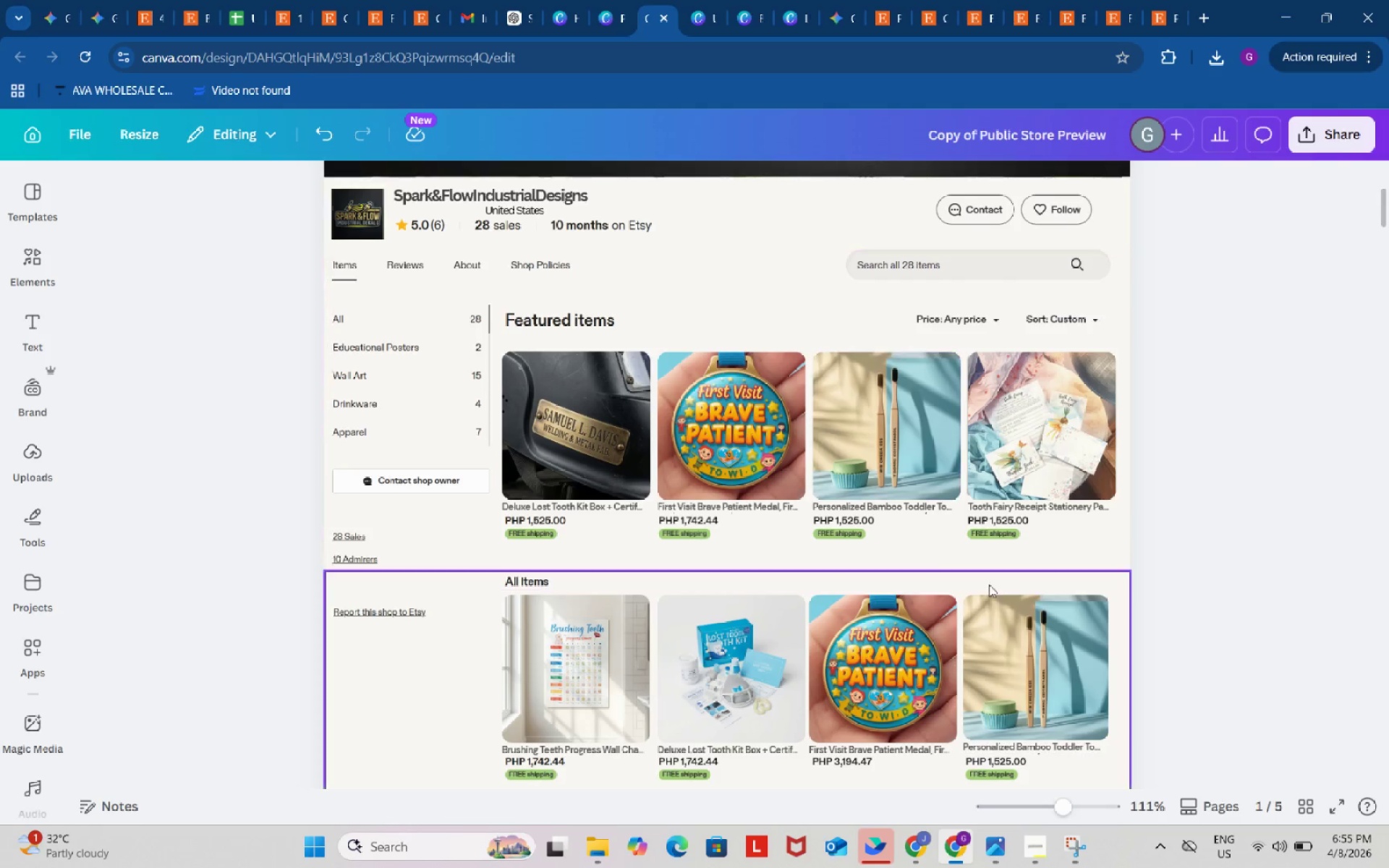 
left_click([1212, 543])
 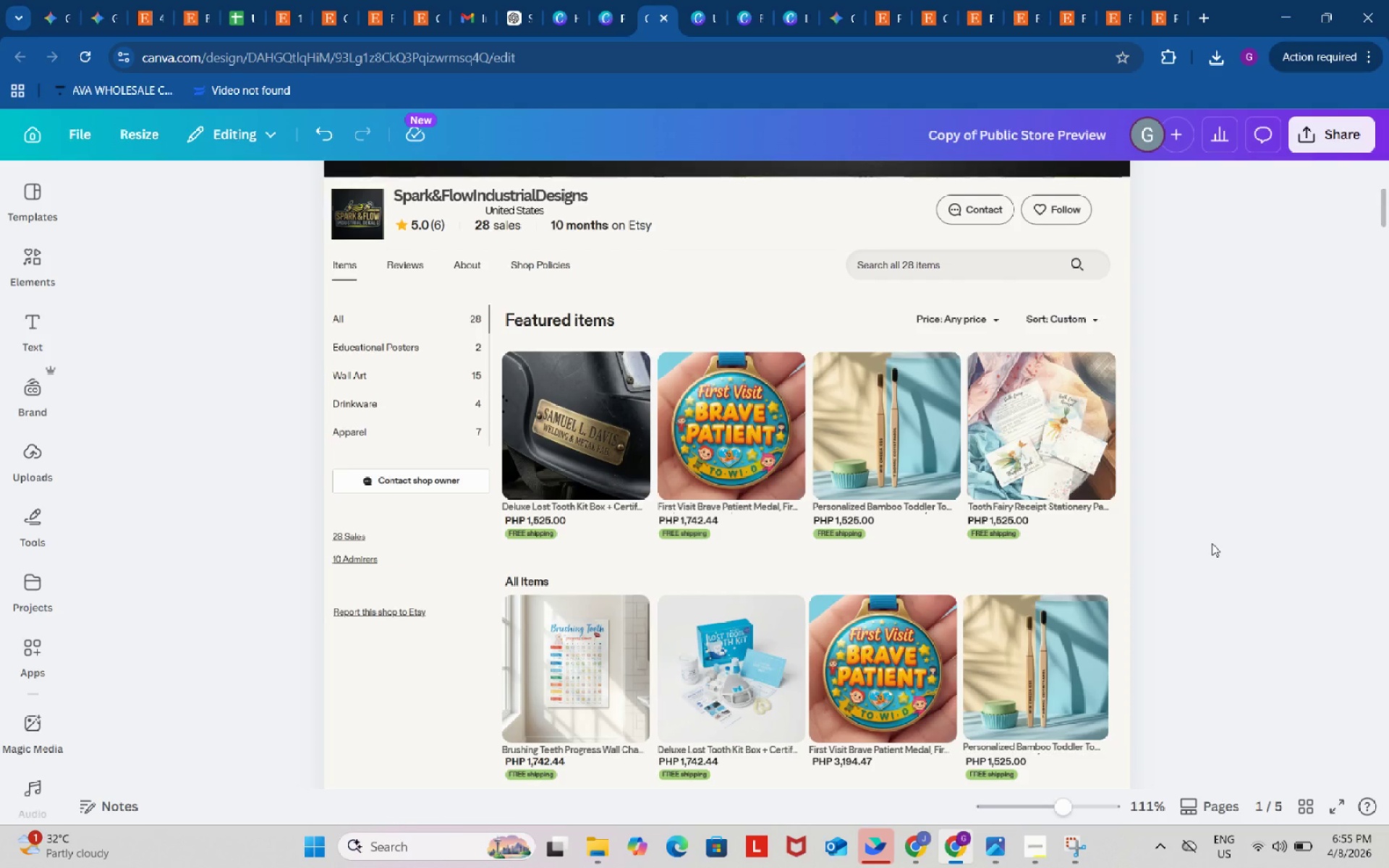 
key(Control+ControlLeft)
 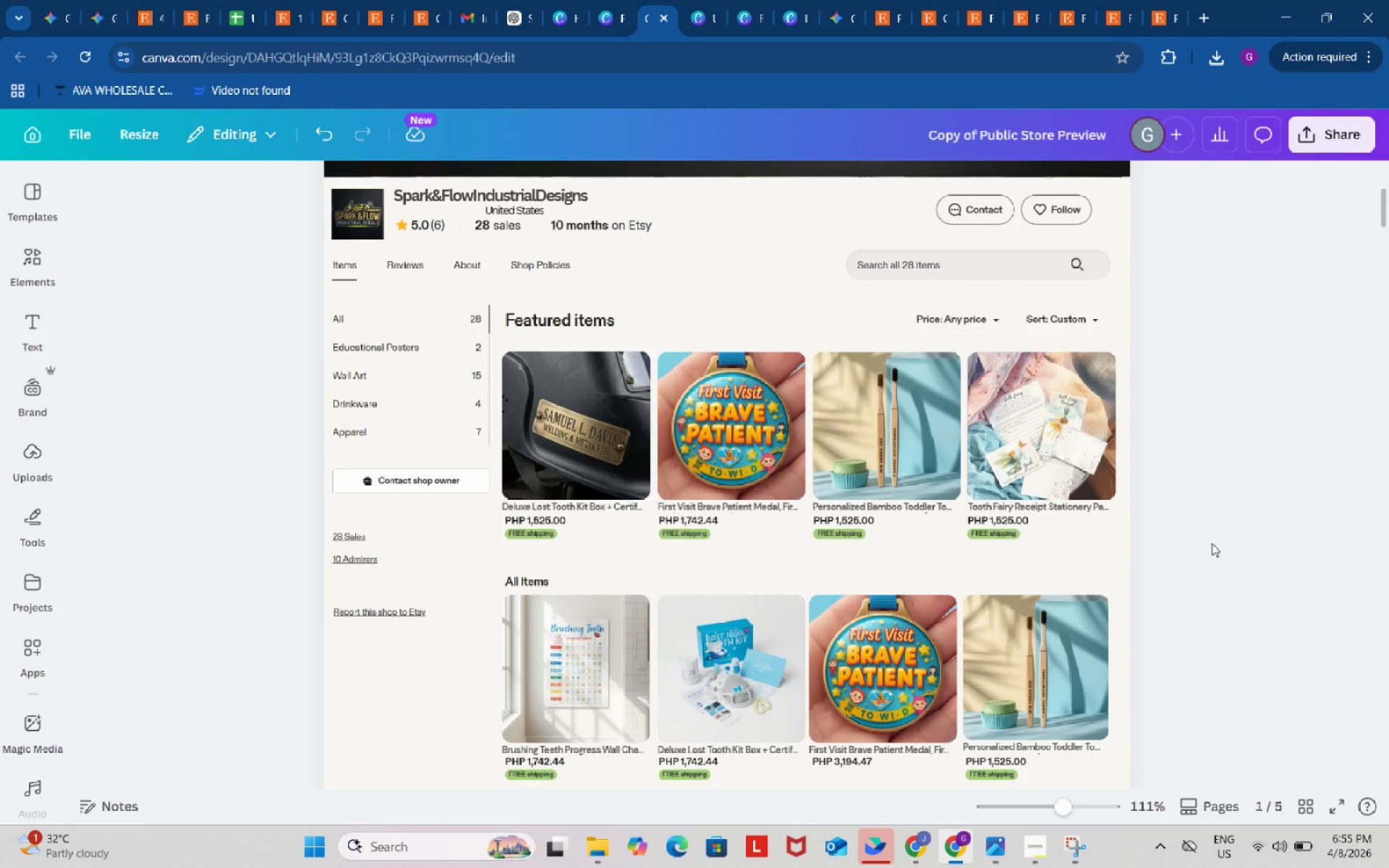 
key(Control+V)
 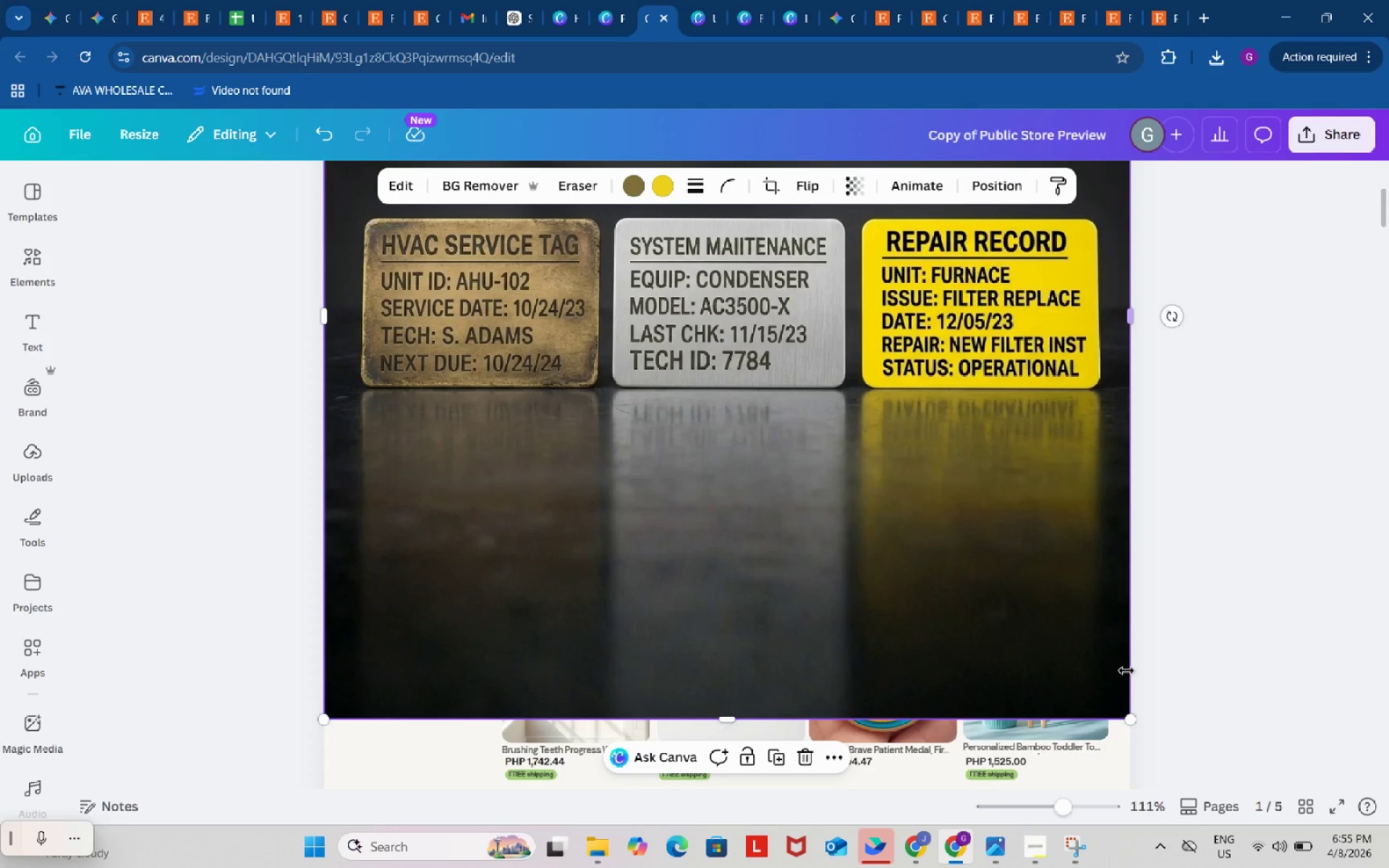 
left_click_drag(start_coordinate=[1133, 722], to_coordinate=[669, 369])
 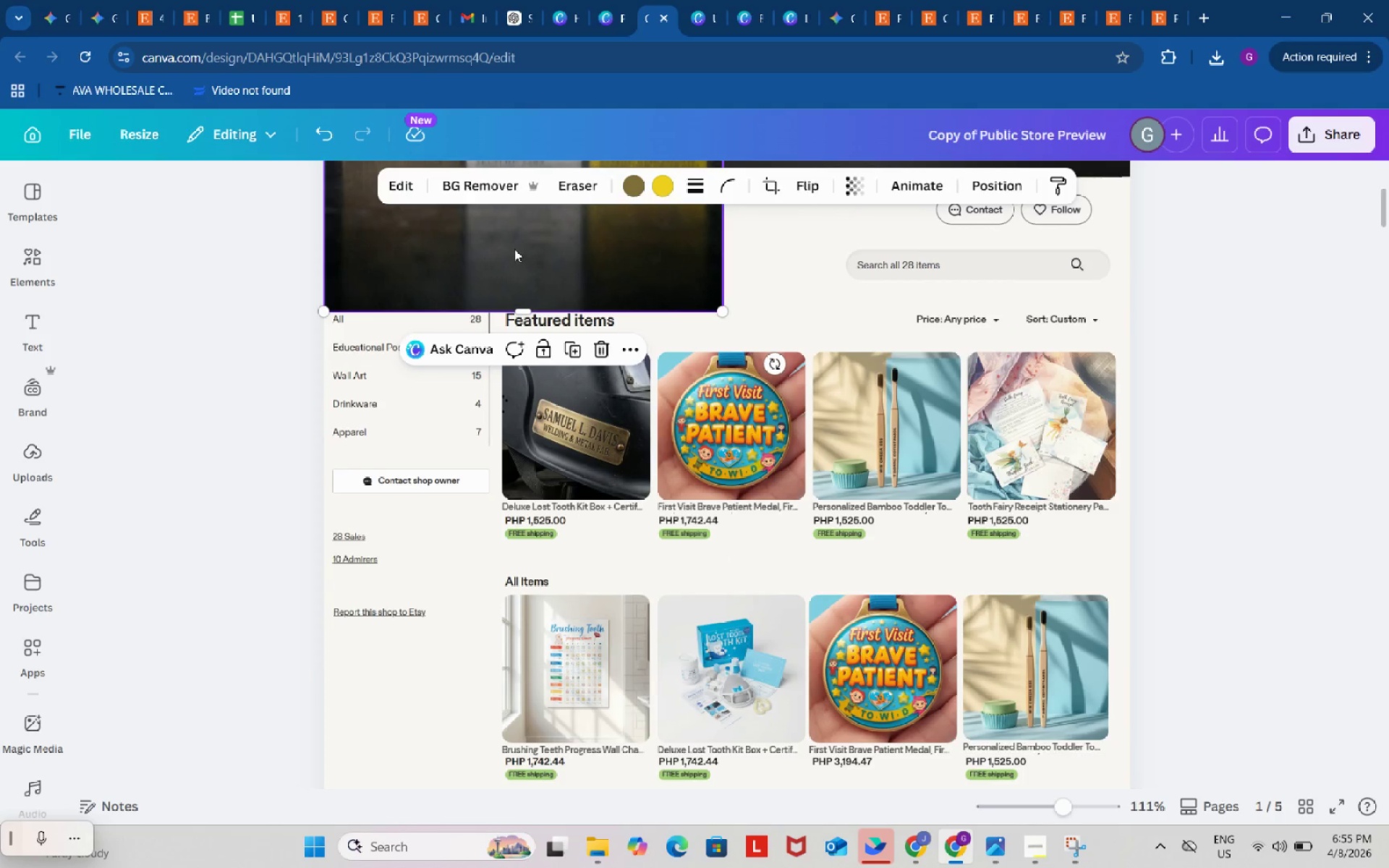 
left_click_drag(start_coordinate=[518, 247], to_coordinate=[689, 414])
 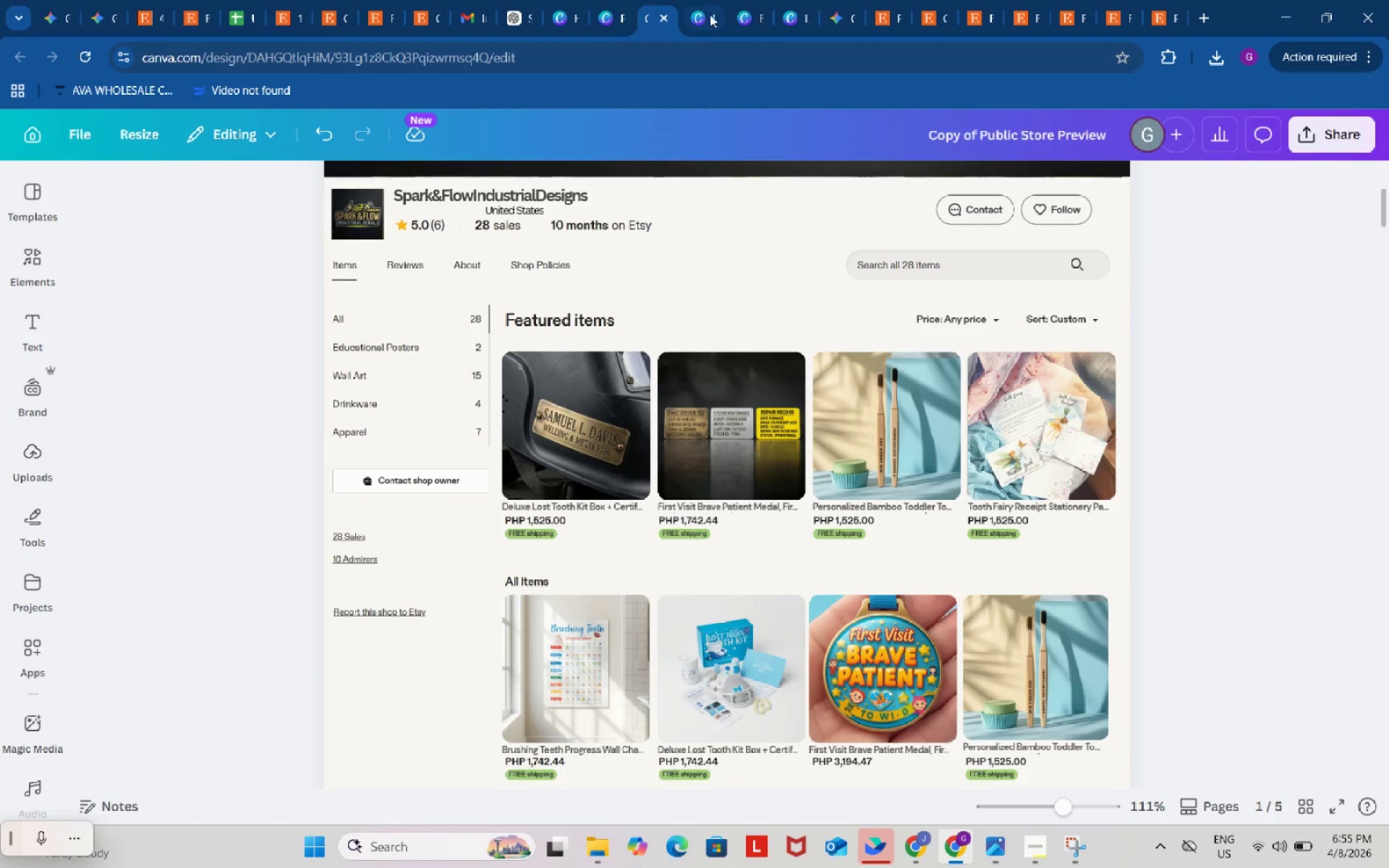 
left_click([705, 2])
 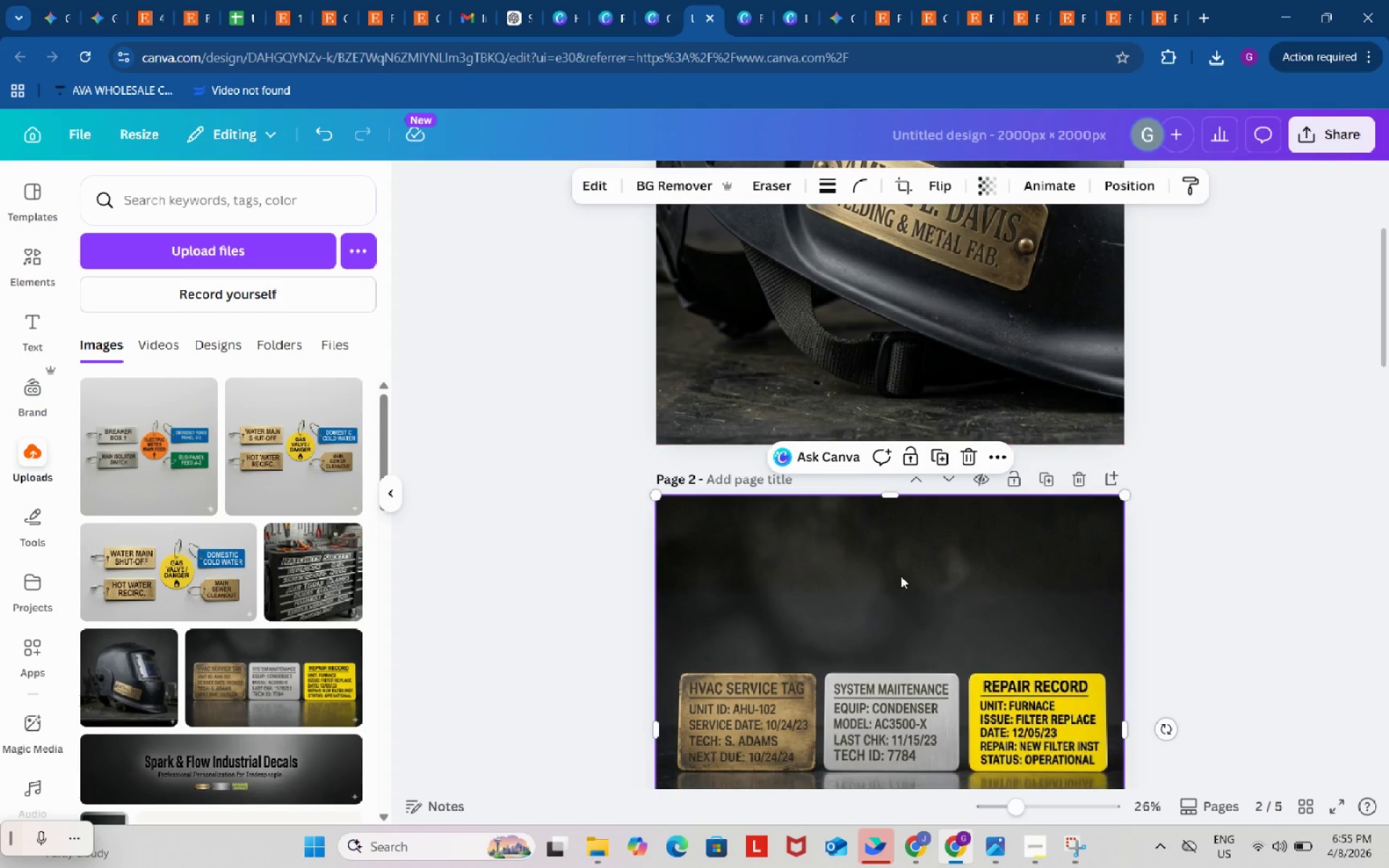 
left_click([896, 562])
 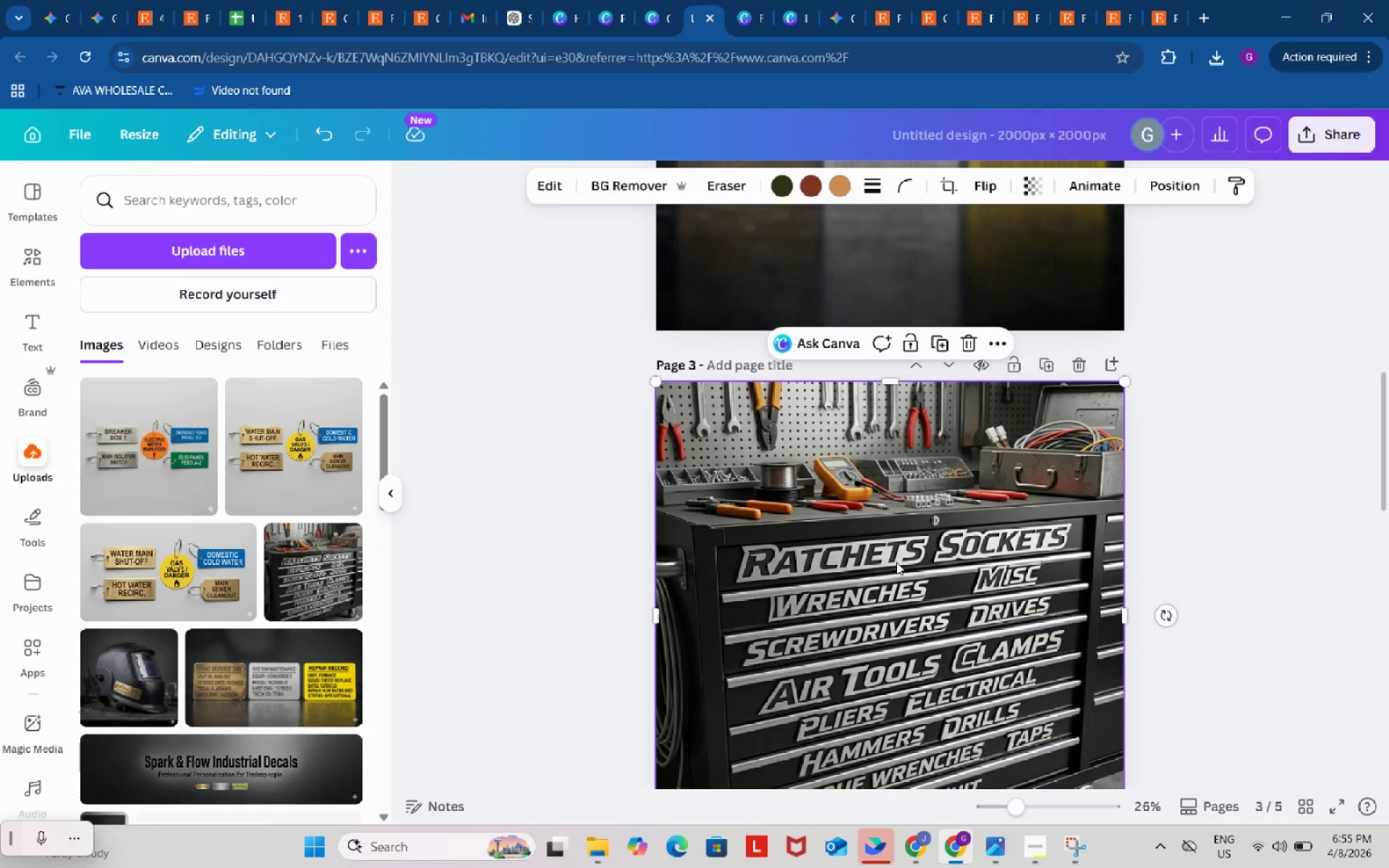 
scroll: coordinate [925, 664], scroll_direction: down, amount: 7.0
 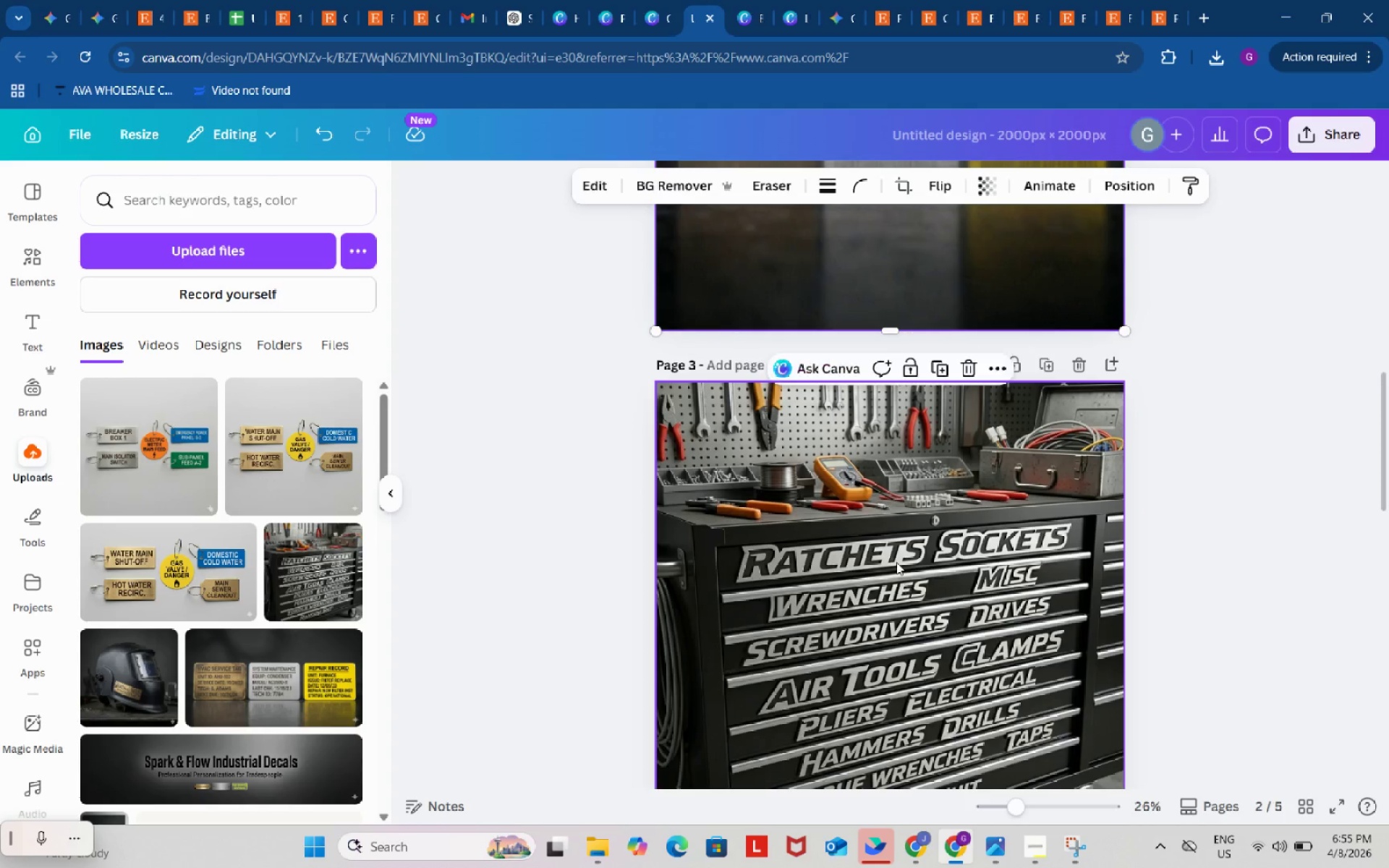 
key(Control+ControlLeft)
 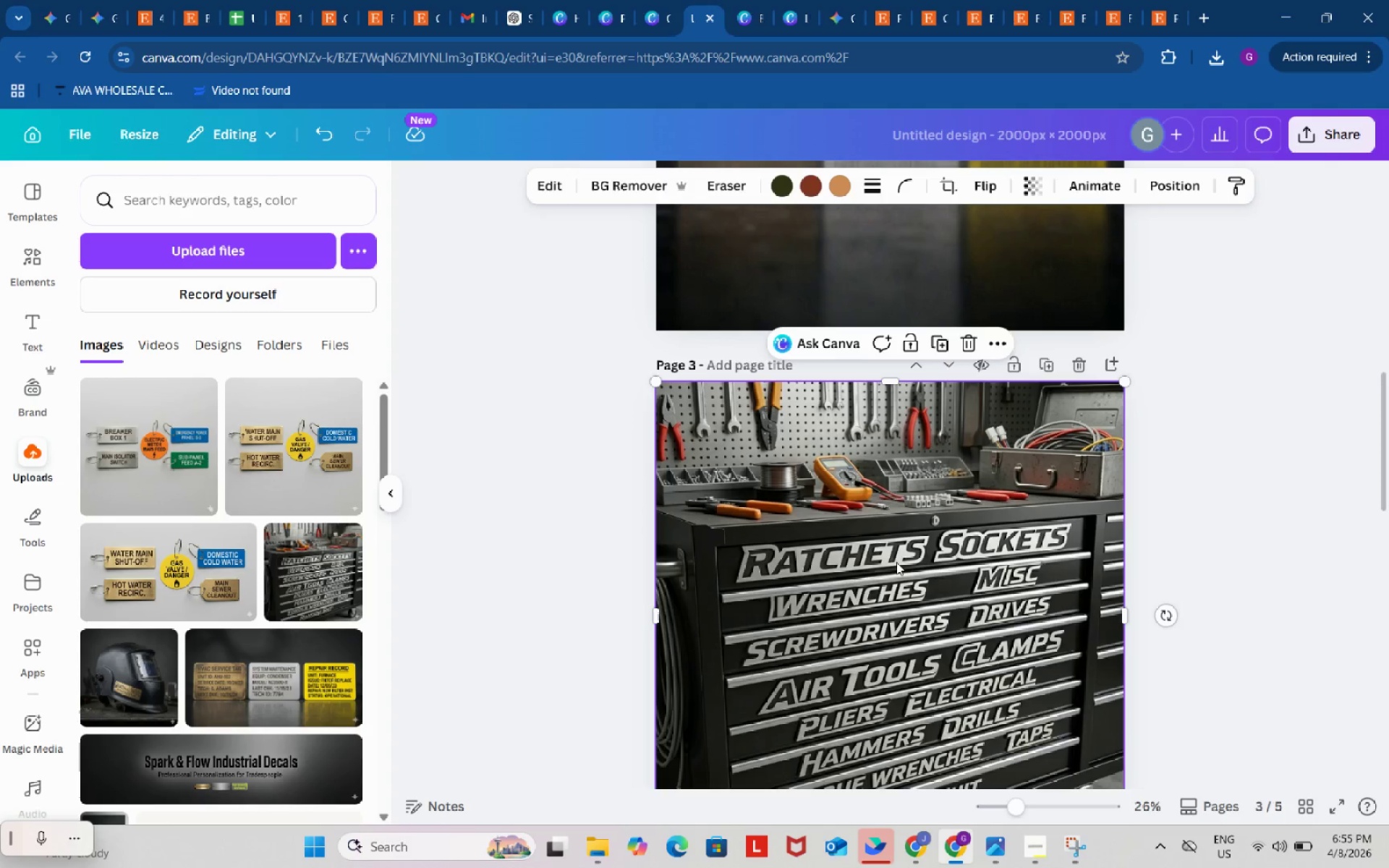 
key(Control+C)
 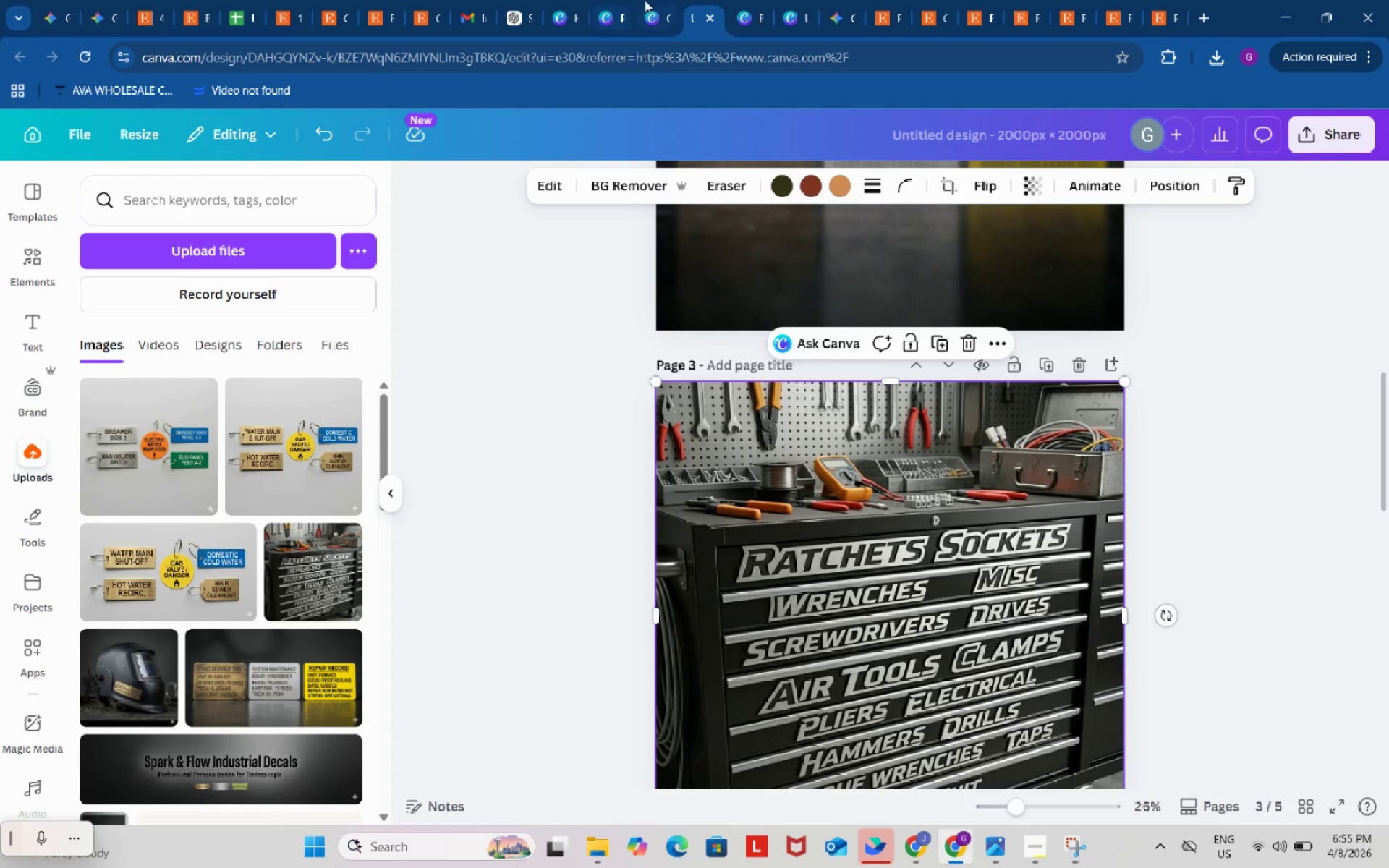 
left_click([659, 0])
 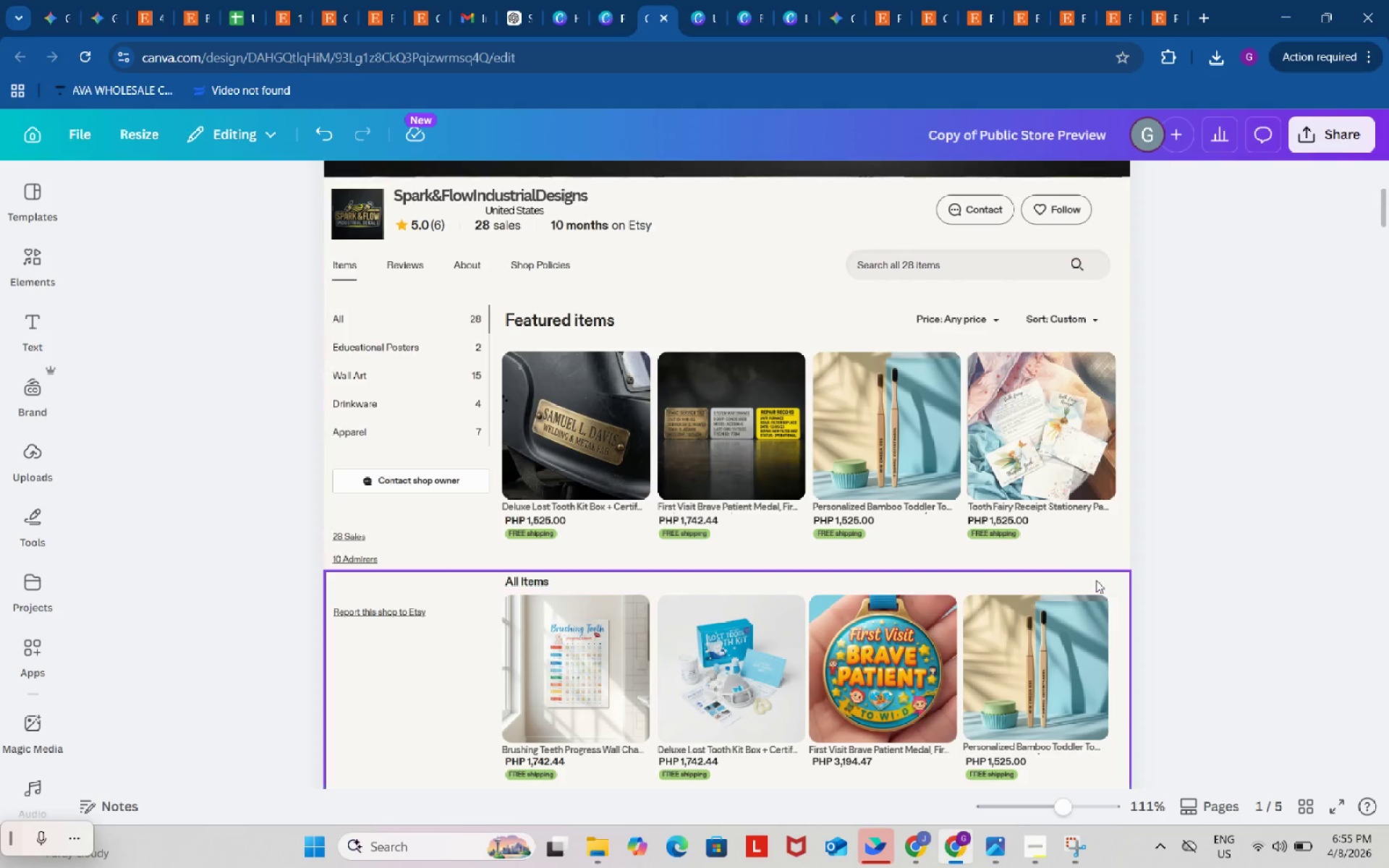 
left_click([1204, 596])
 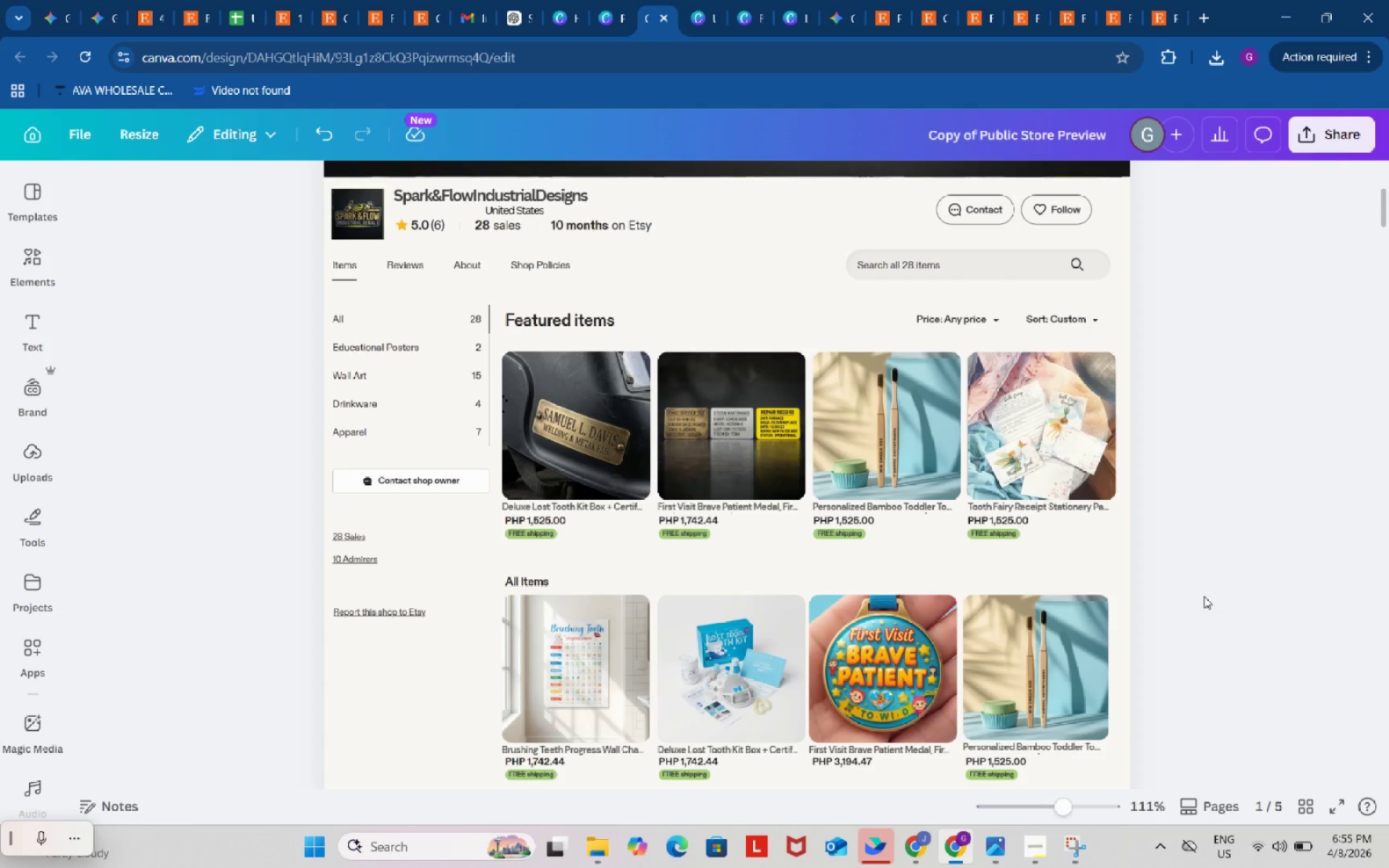 
key(Control+ControlLeft)
 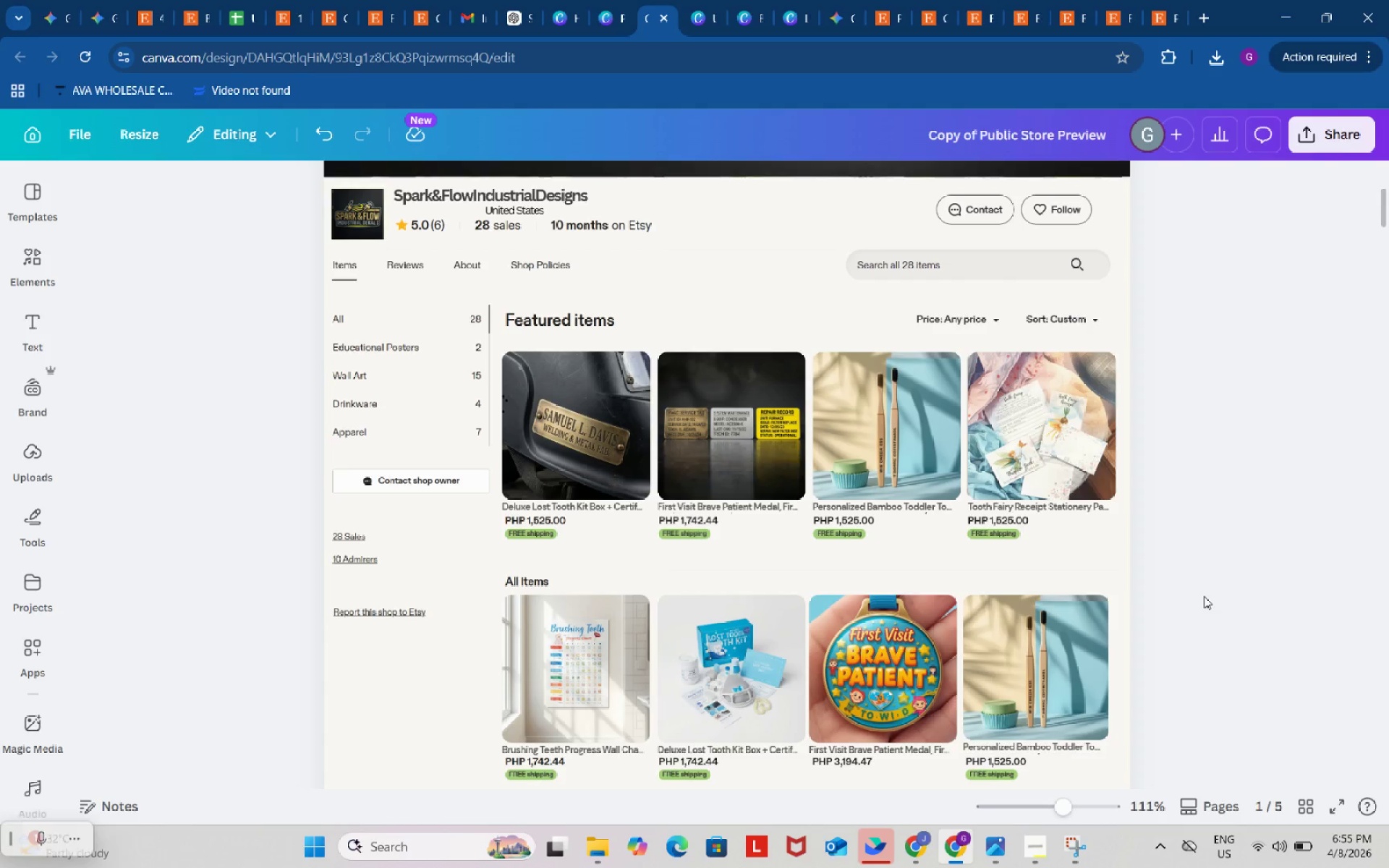 
key(Control+V)
 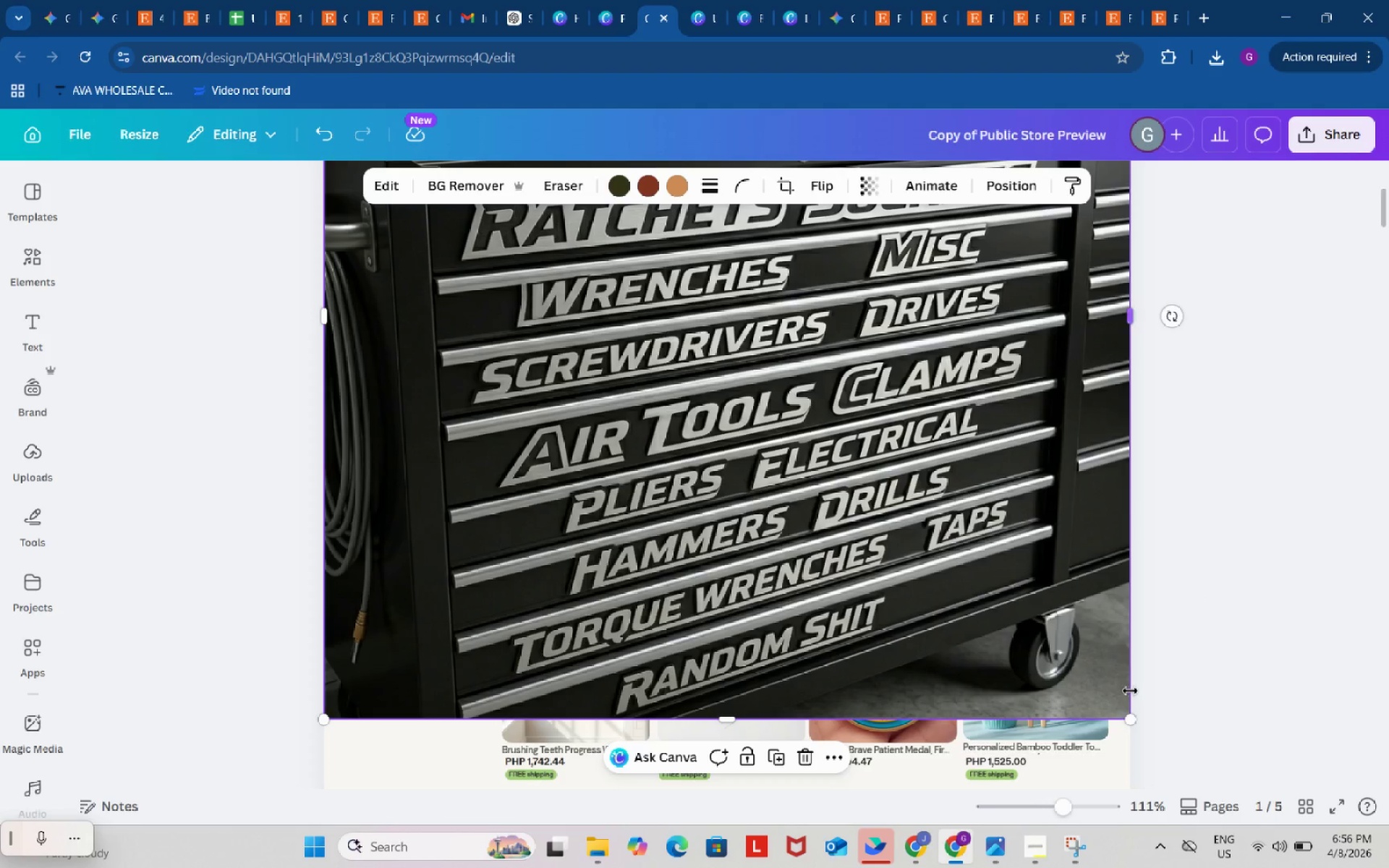 
left_click_drag(start_coordinate=[1127, 723], to_coordinate=[844, 433])
 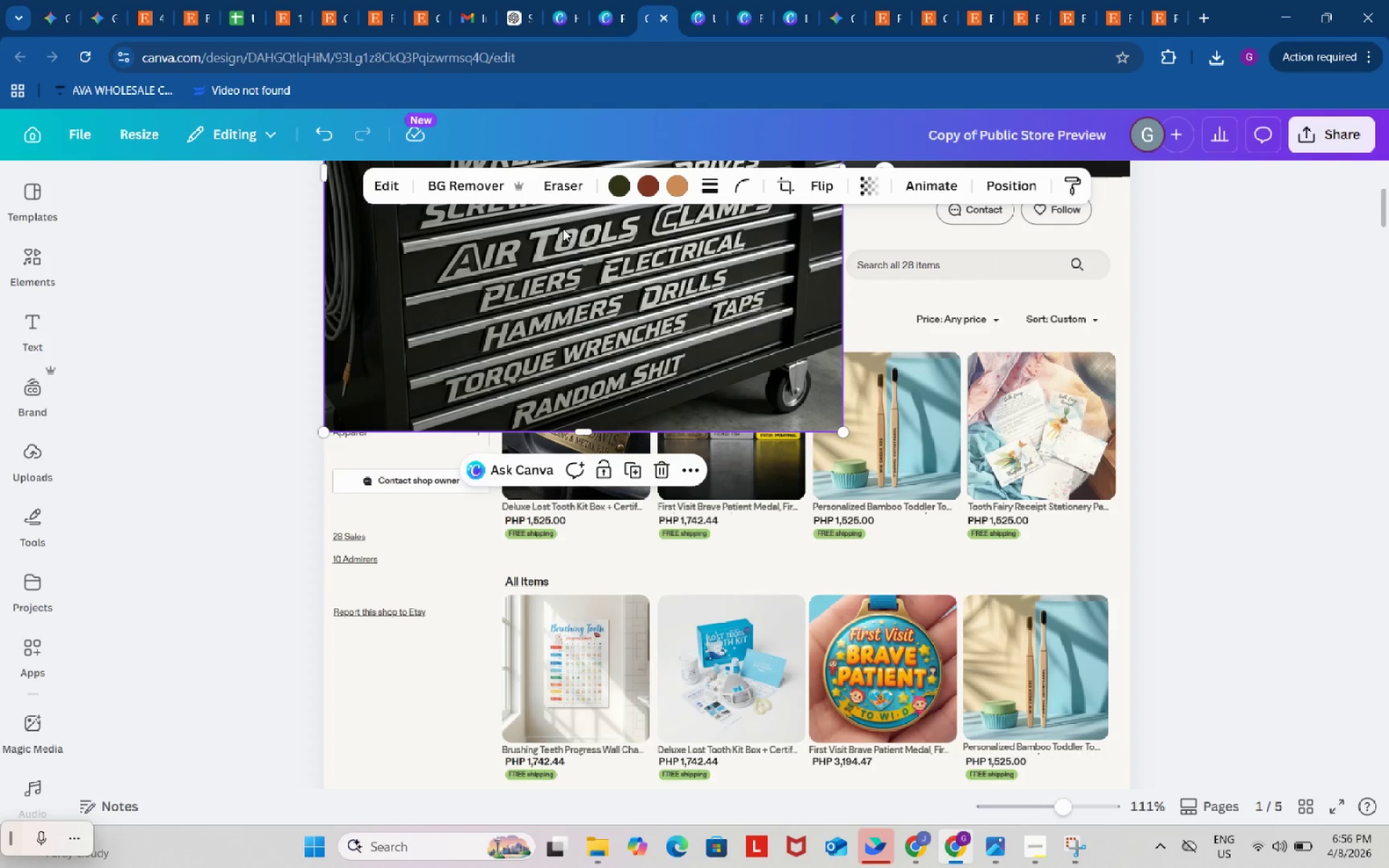 
left_click_drag(start_coordinate=[563, 229], to_coordinate=[869, 413])
 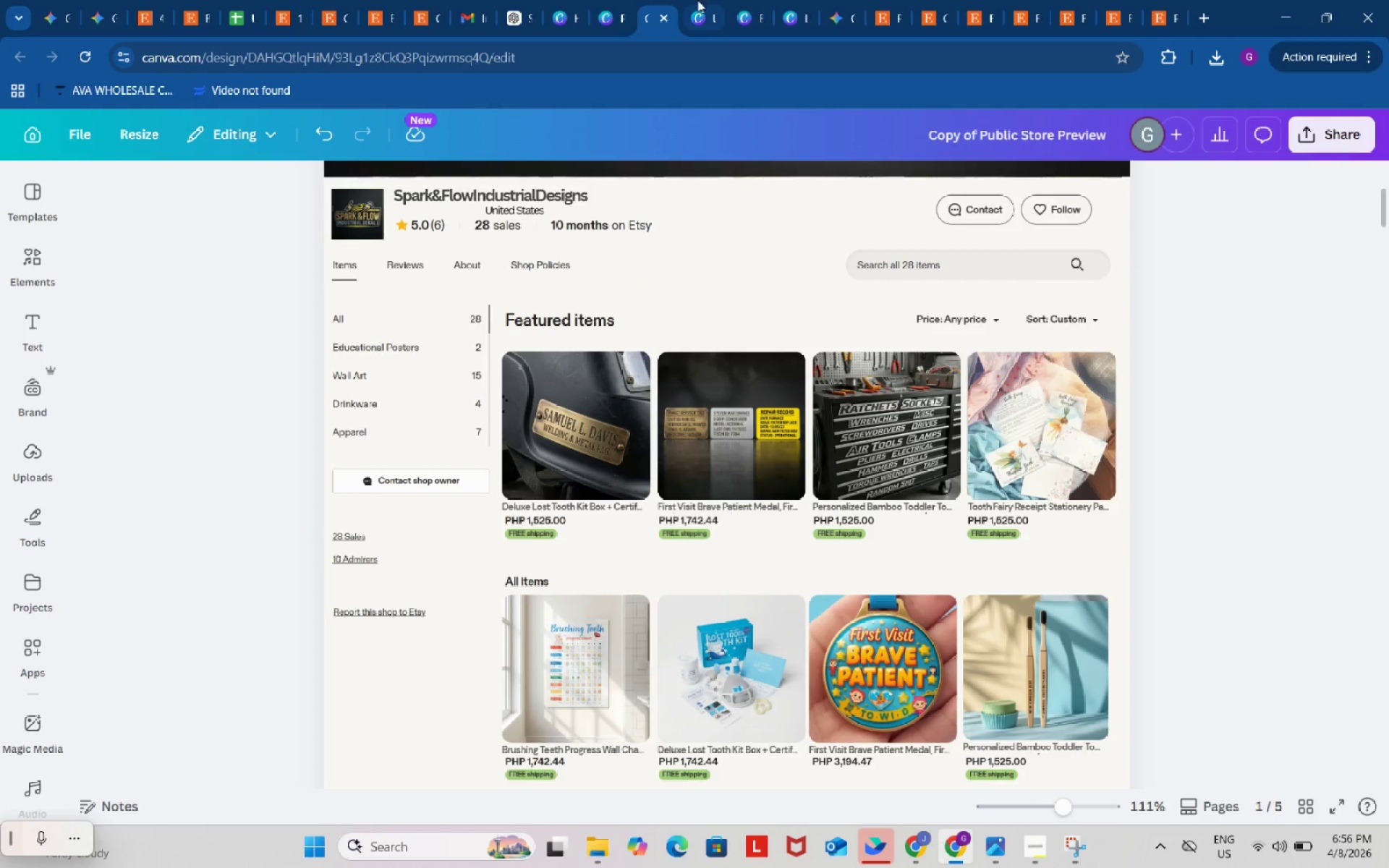 
left_click([704, 1])
 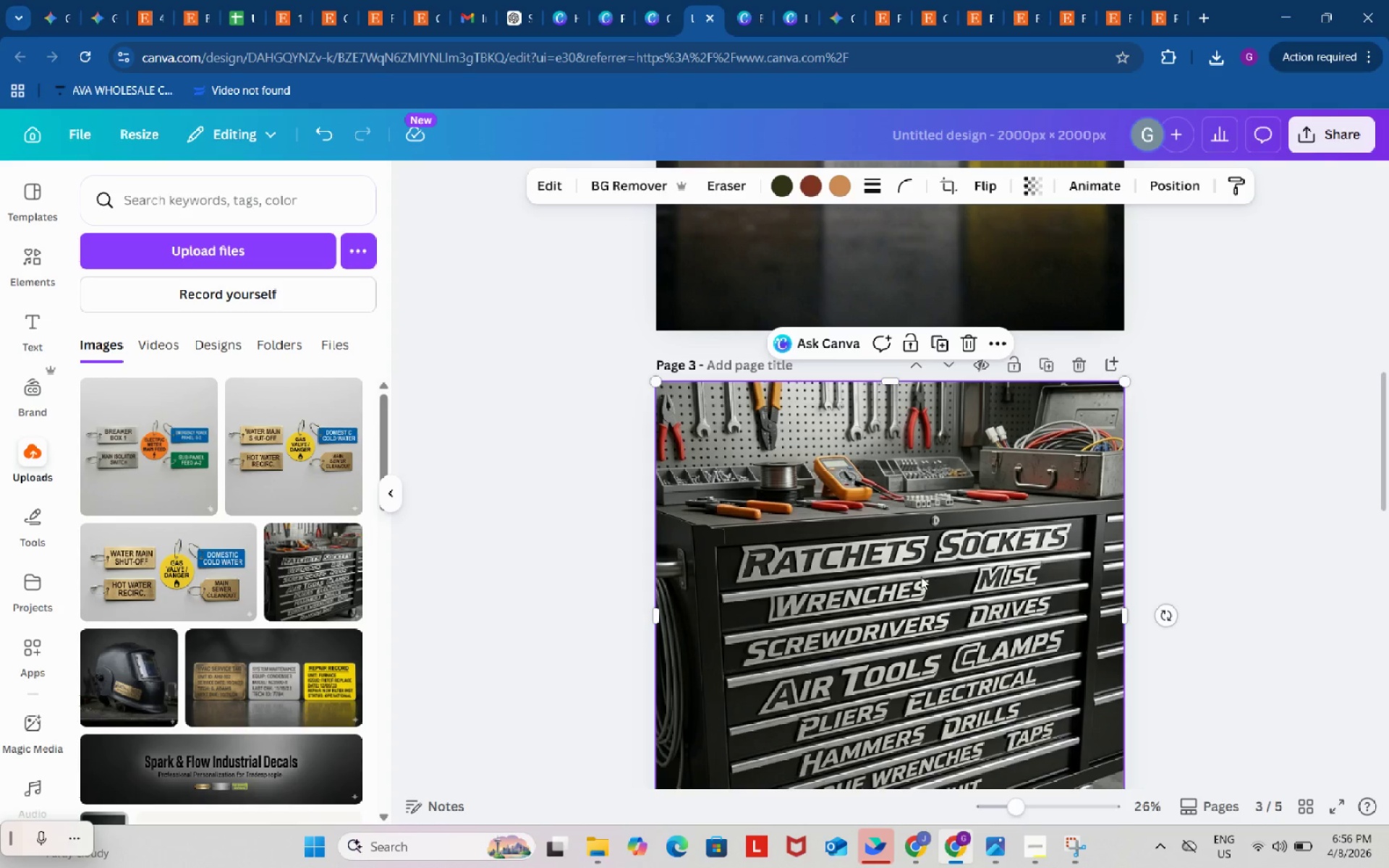 
left_click([932, 514])
 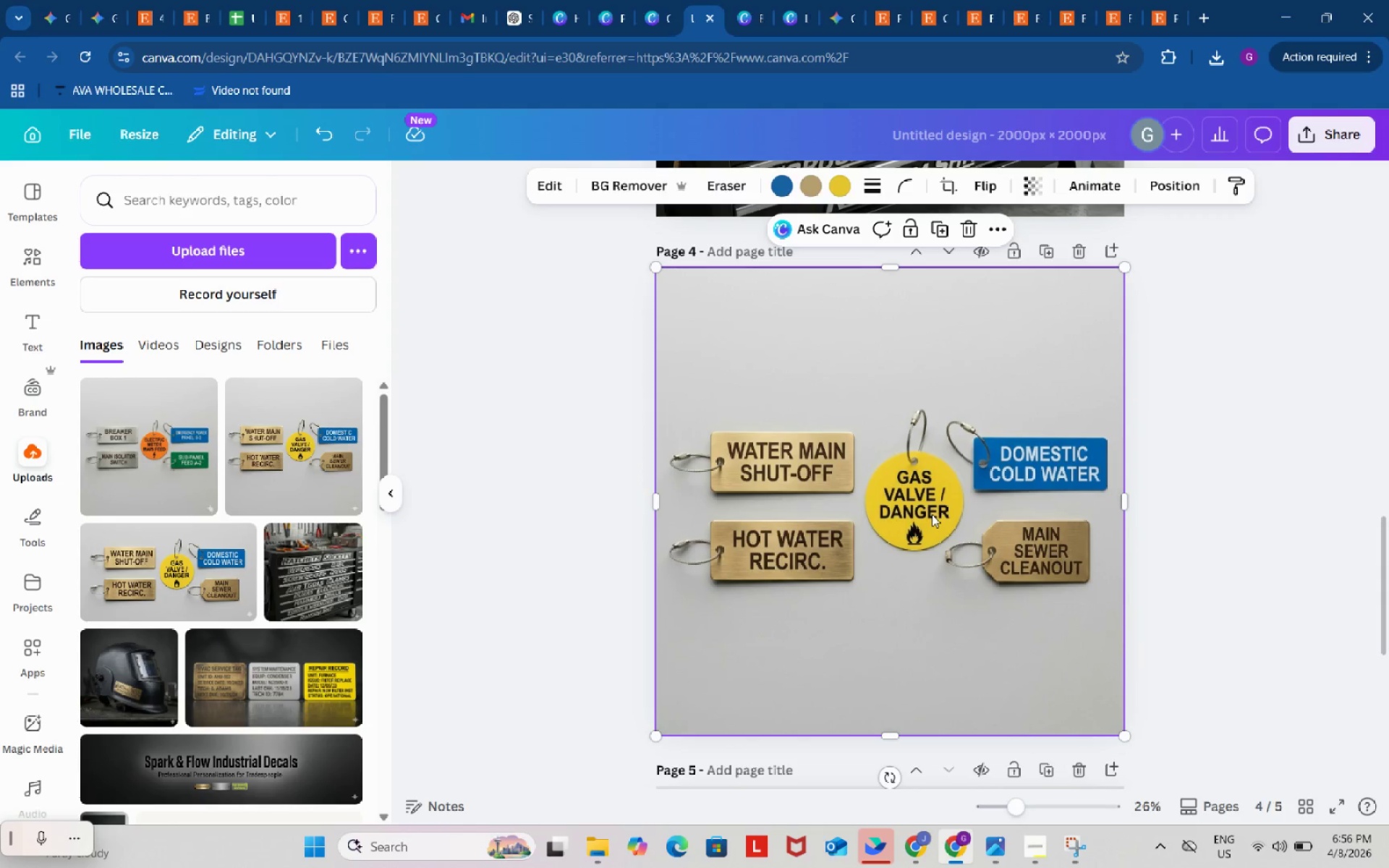 
scroll: coordinate [951, 617], scroll_direction: down, amount: 7.0
 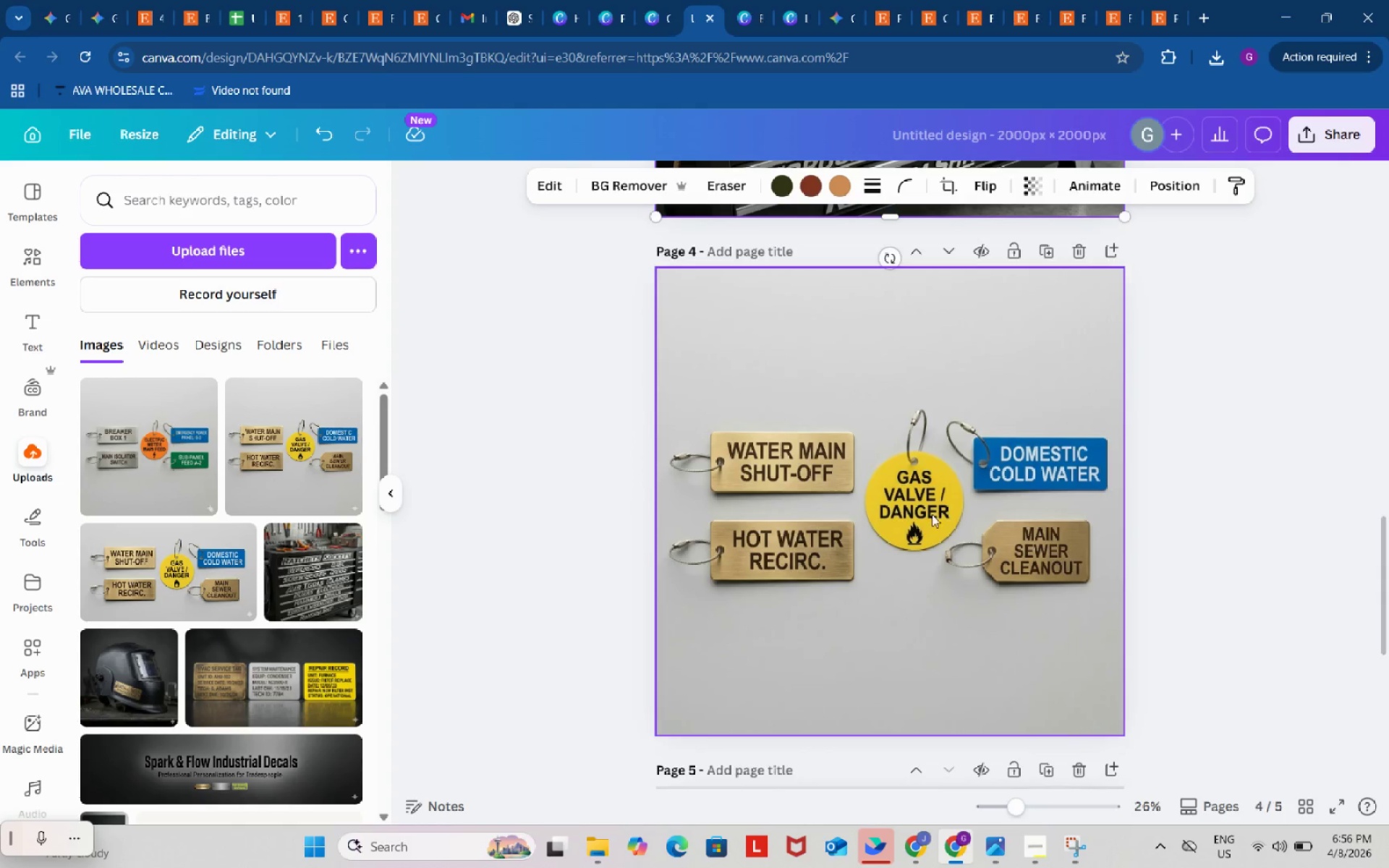 
key(Control+ControlLeft)
 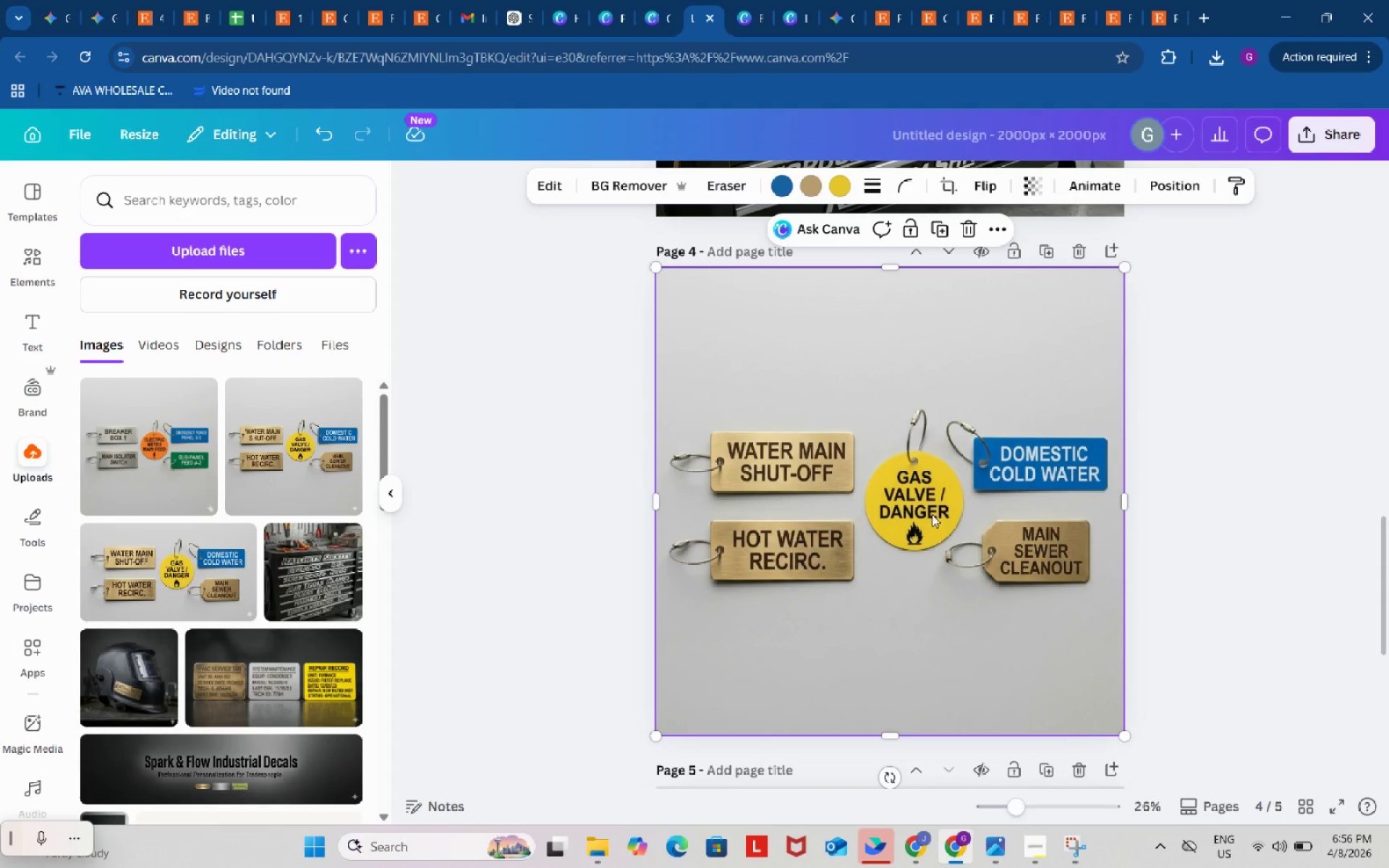 
key(Control+C)
 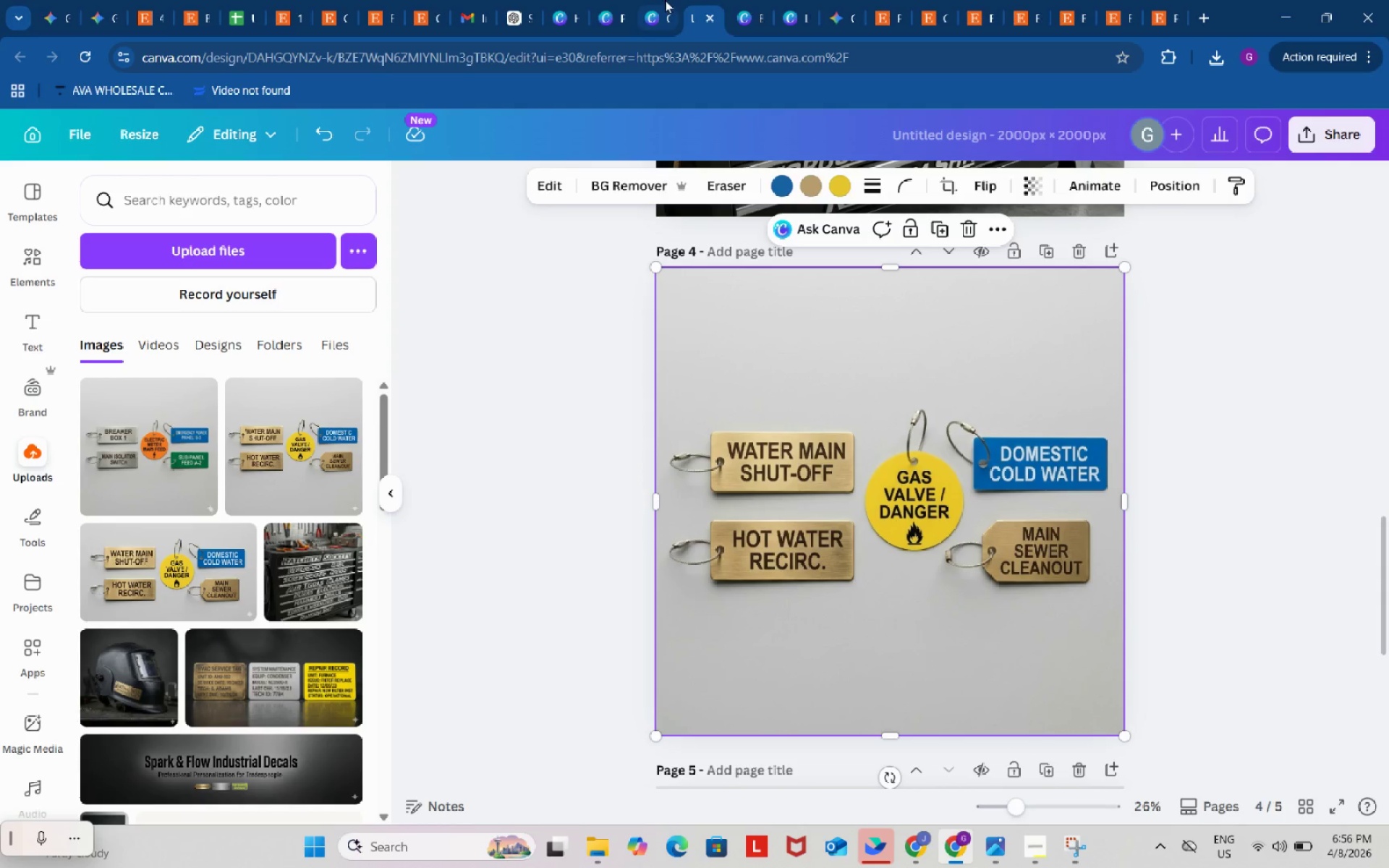 
left_click([662, 0])
 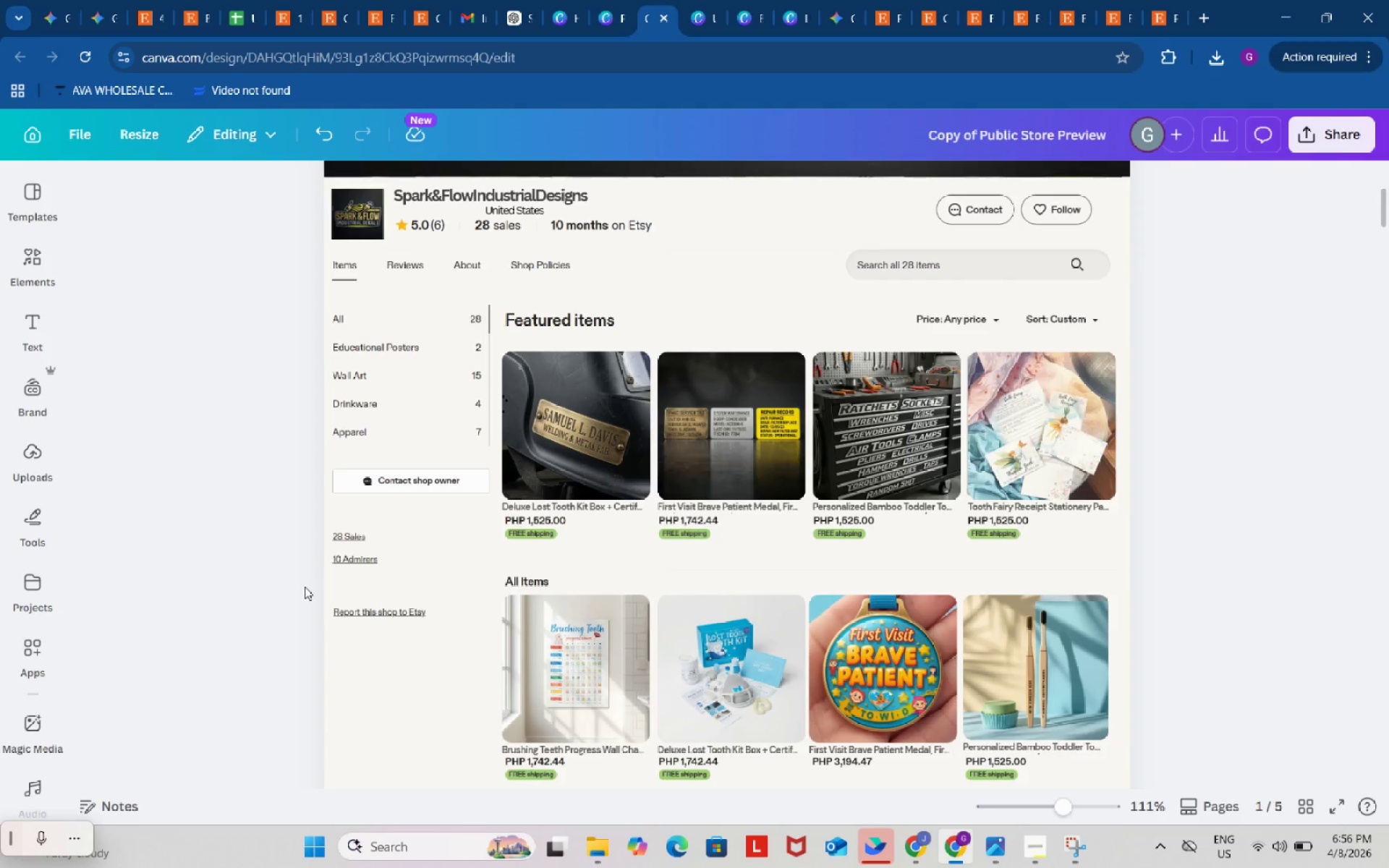 
left_click([237, 548])
 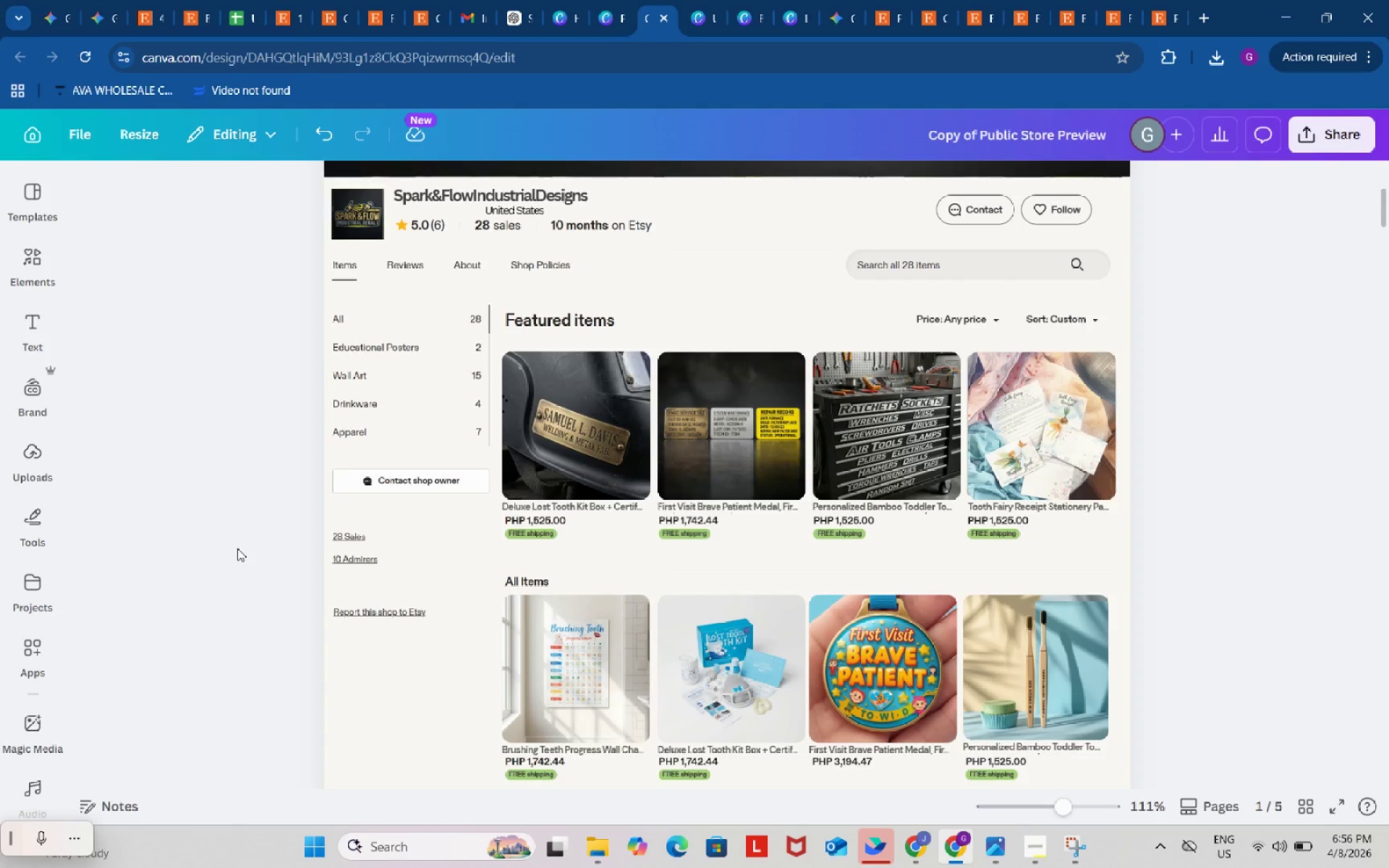 
key(Control+ControlLeft)
 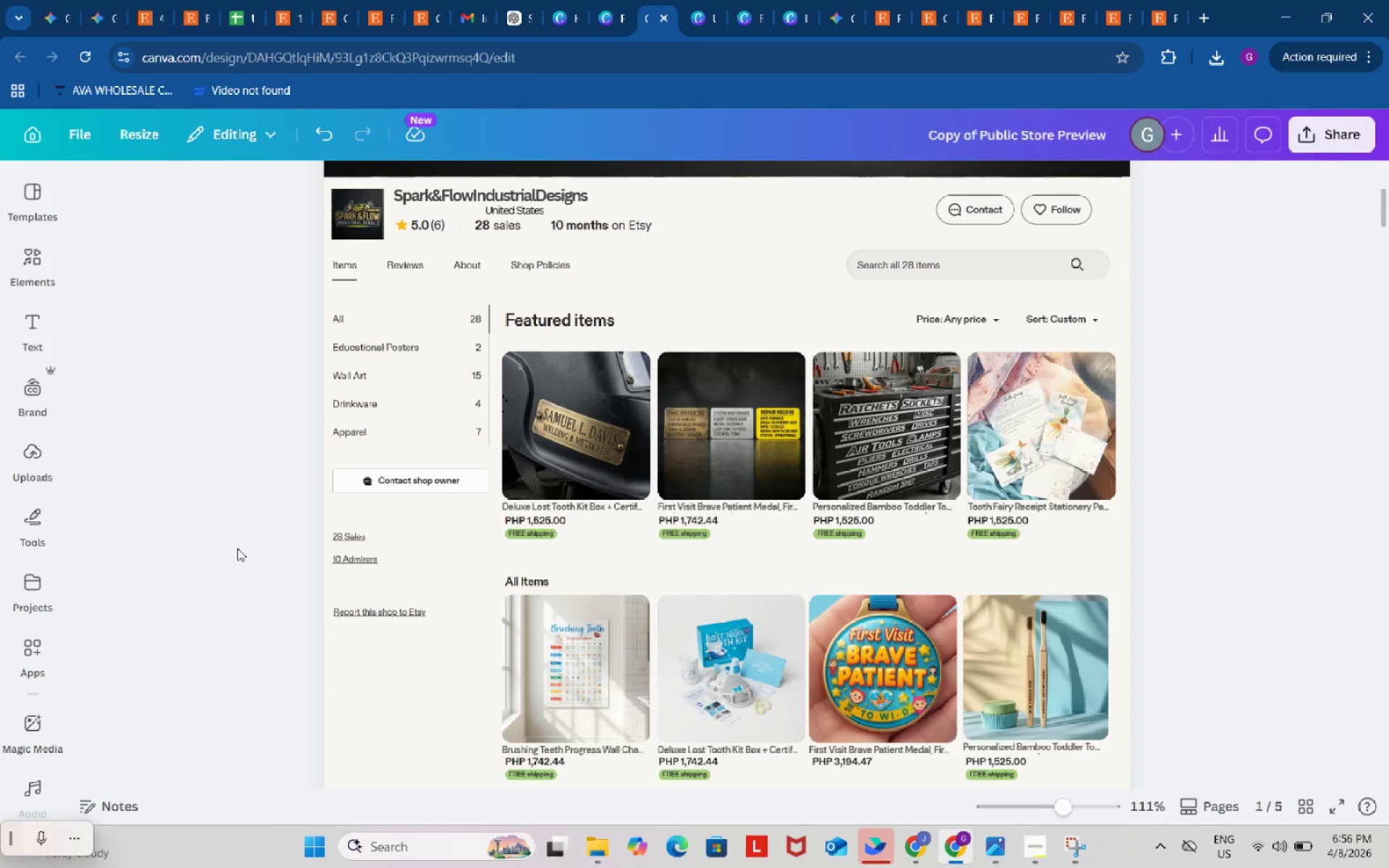 
key(Control+V)
 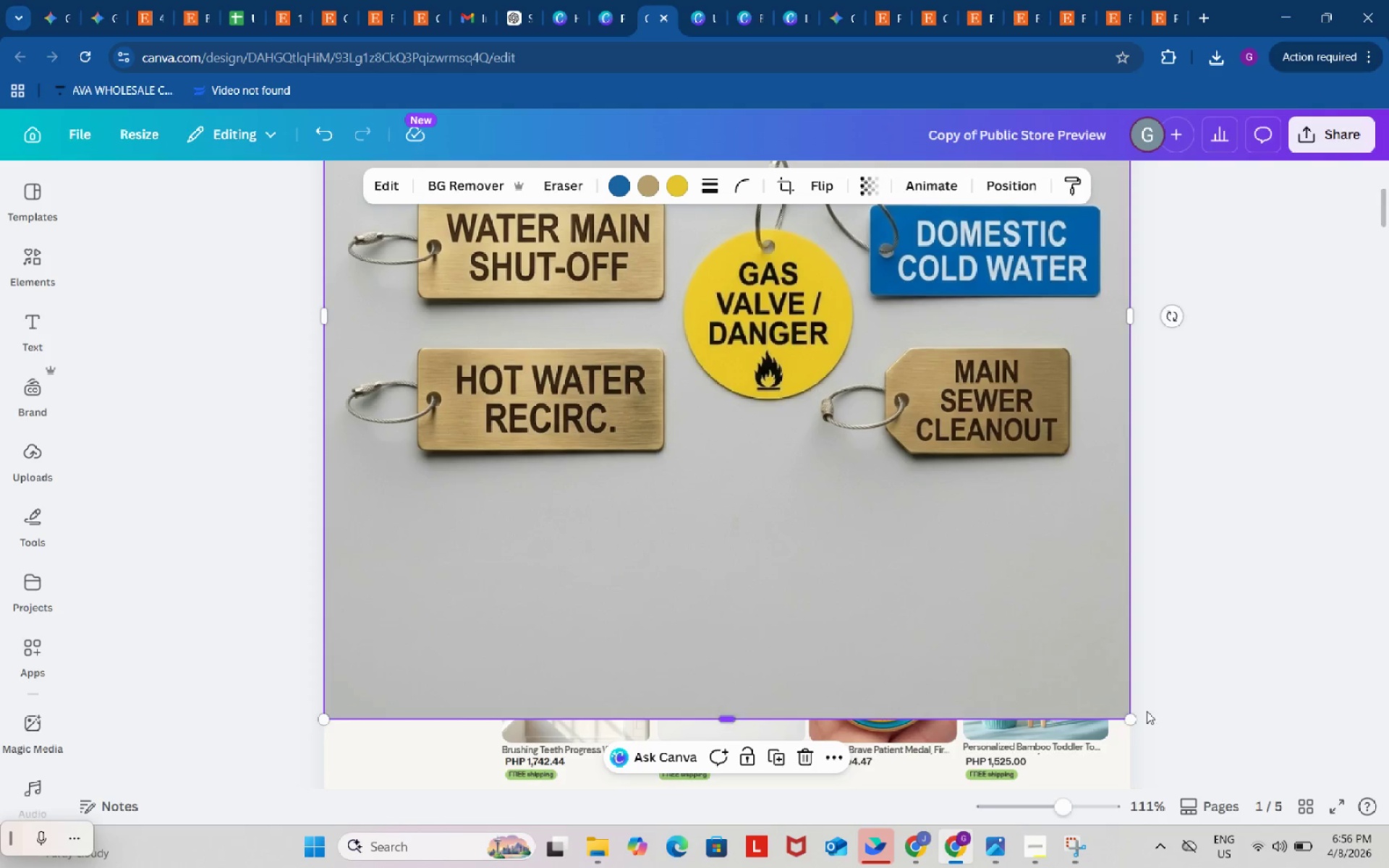 
left_click_drag(start_coordinate=[1133, 720], to_coordinate=[814, 393])
 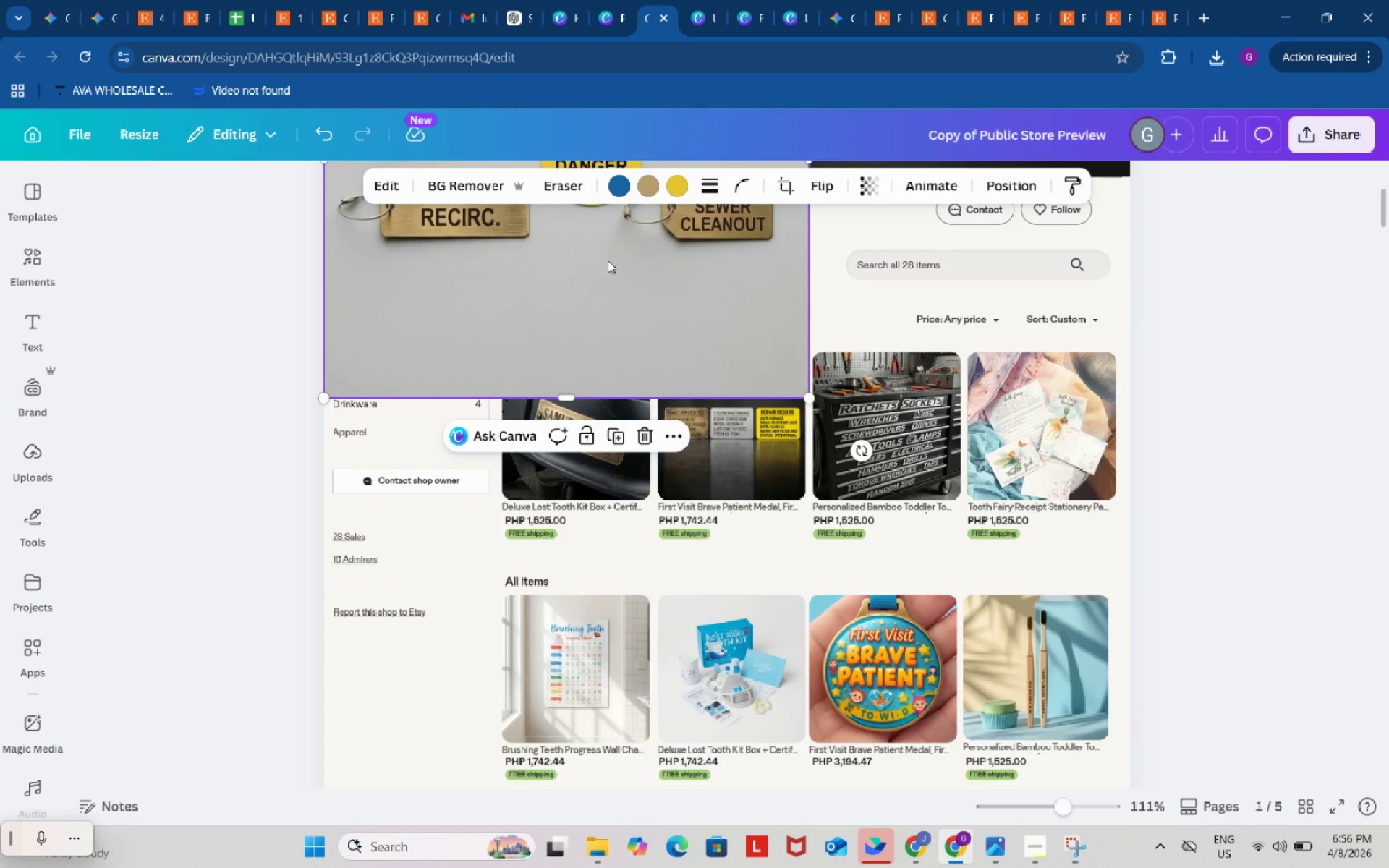 
left_click_drag(start_coordinate=[608, 260], to_coordinate=[1087, 433])
 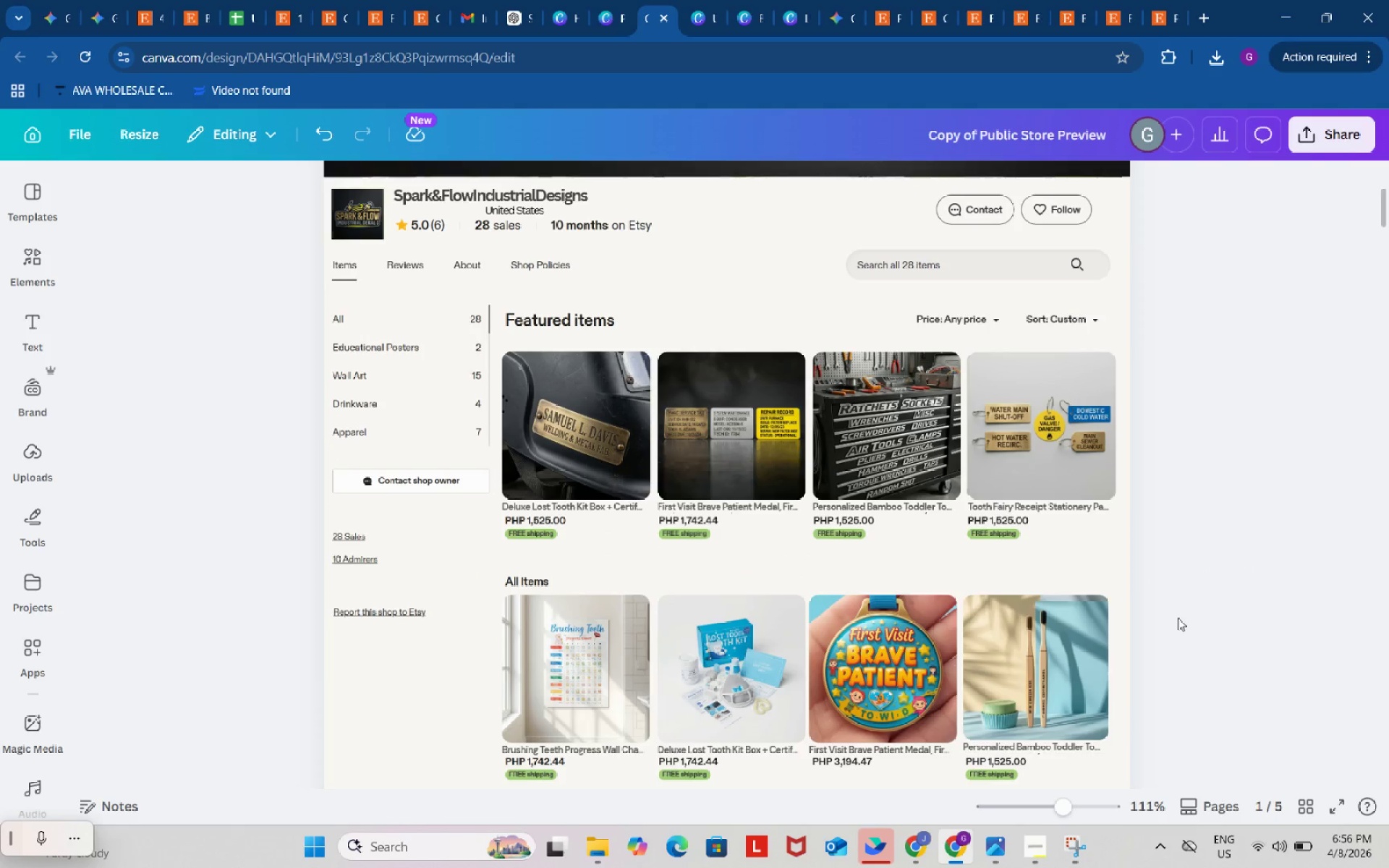 
scroll: coordinate [1178, 619], scroll_direction: down, amount: 2.0
 